 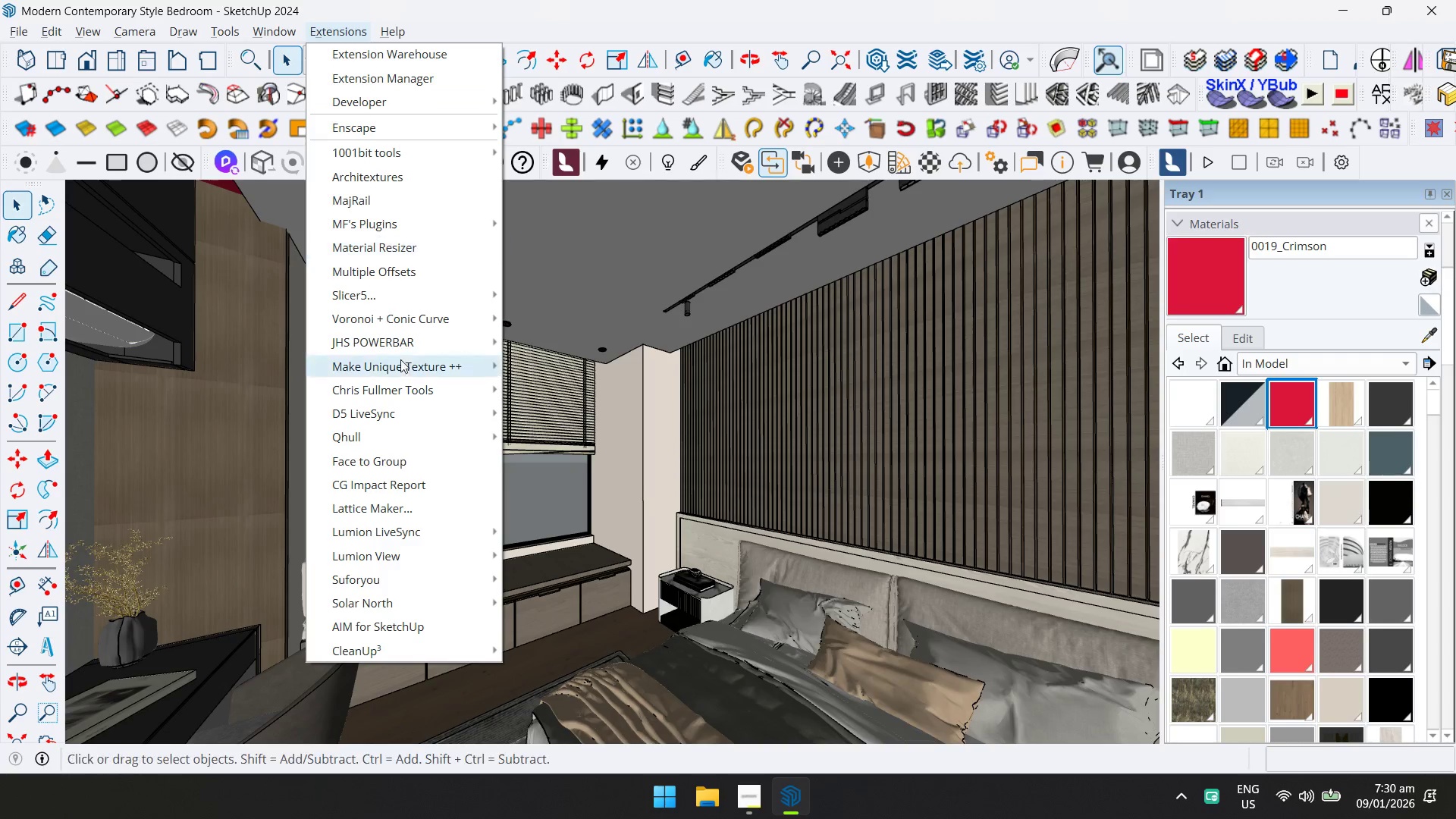 
left_click([419, 246])
 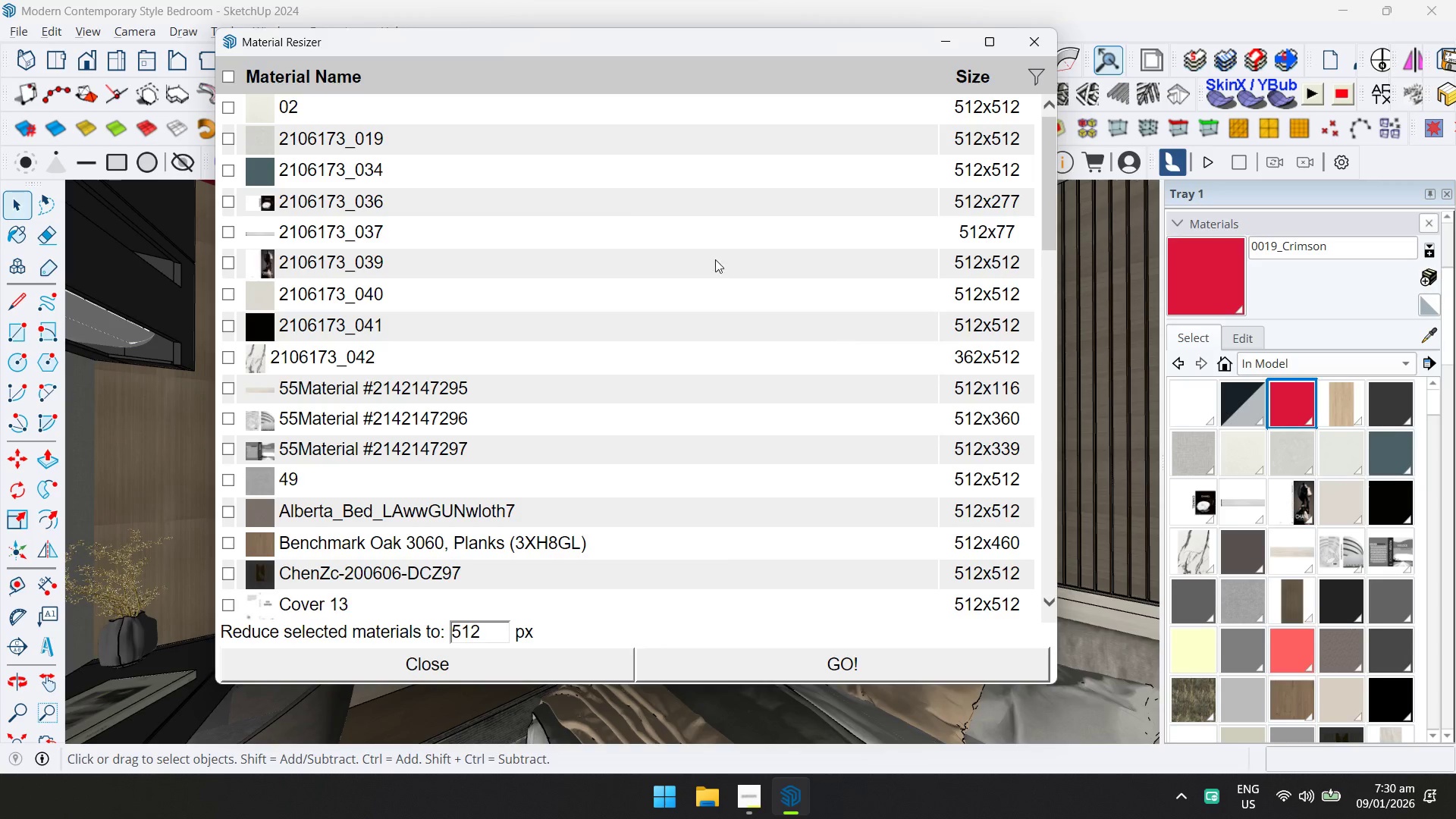 
scroll: coordinate [566, 278], scroll_direction: up, amount: 3.0
 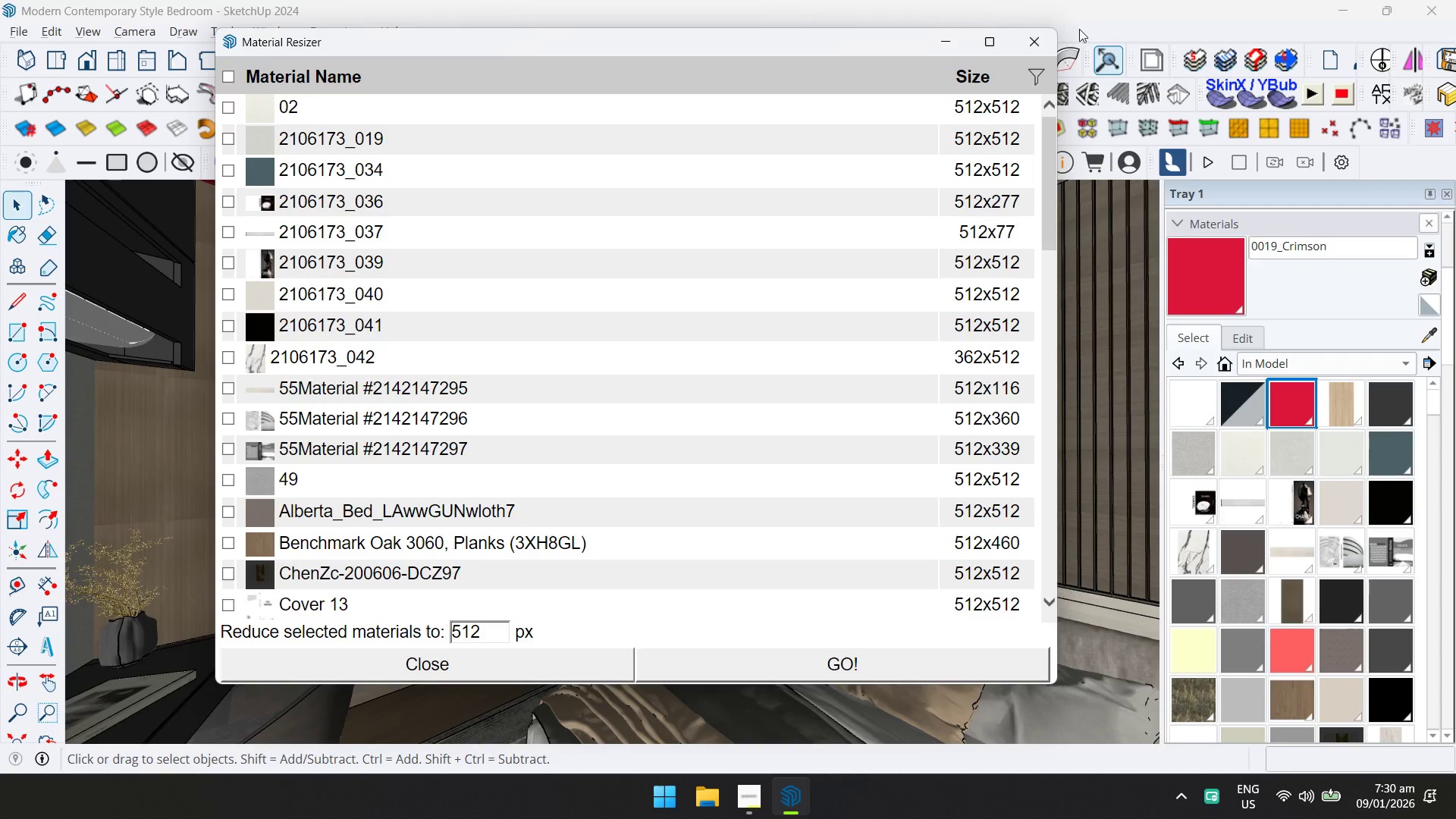 
left_click([1031, 38])
 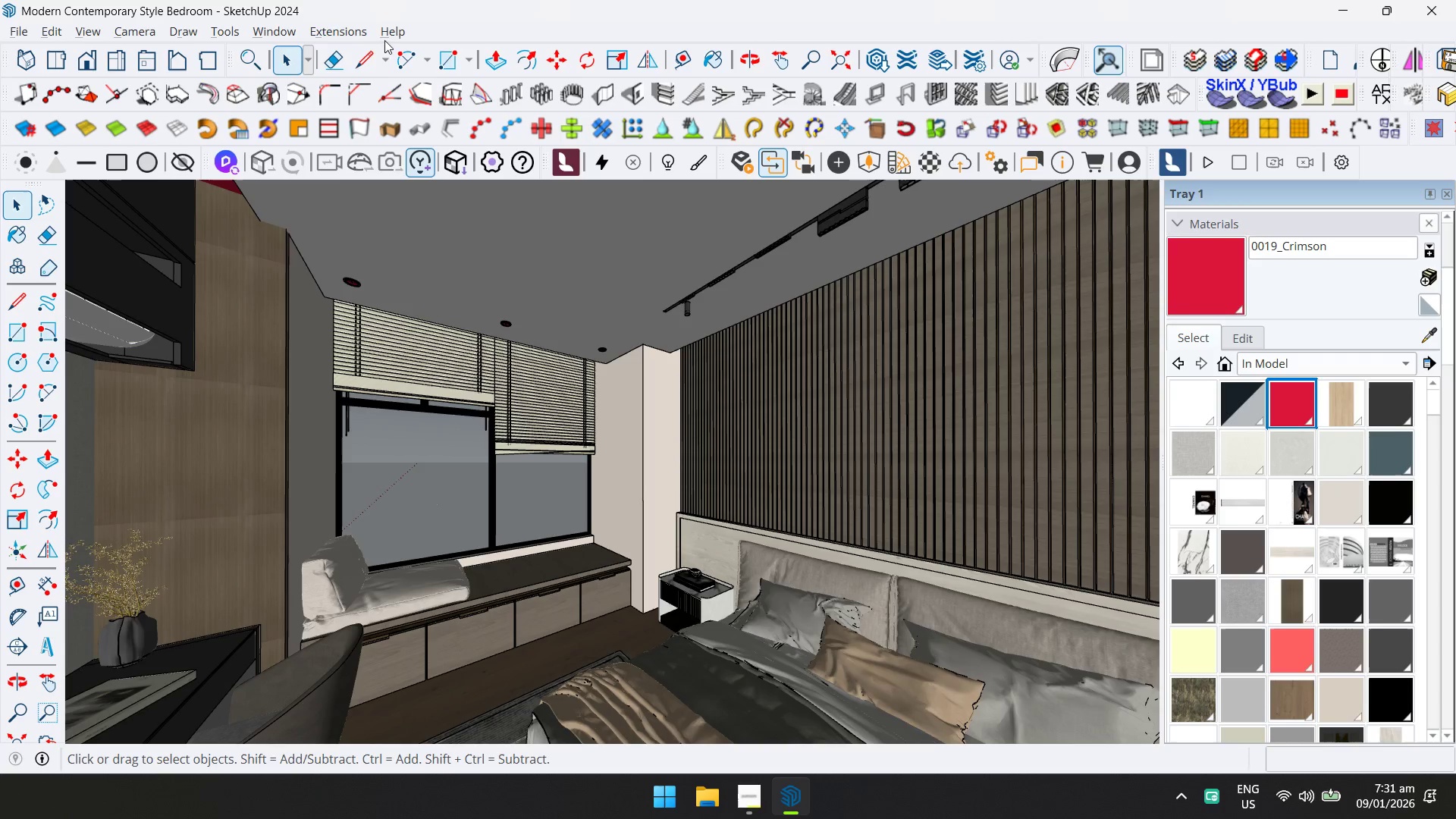 
left_click([356, 33])
 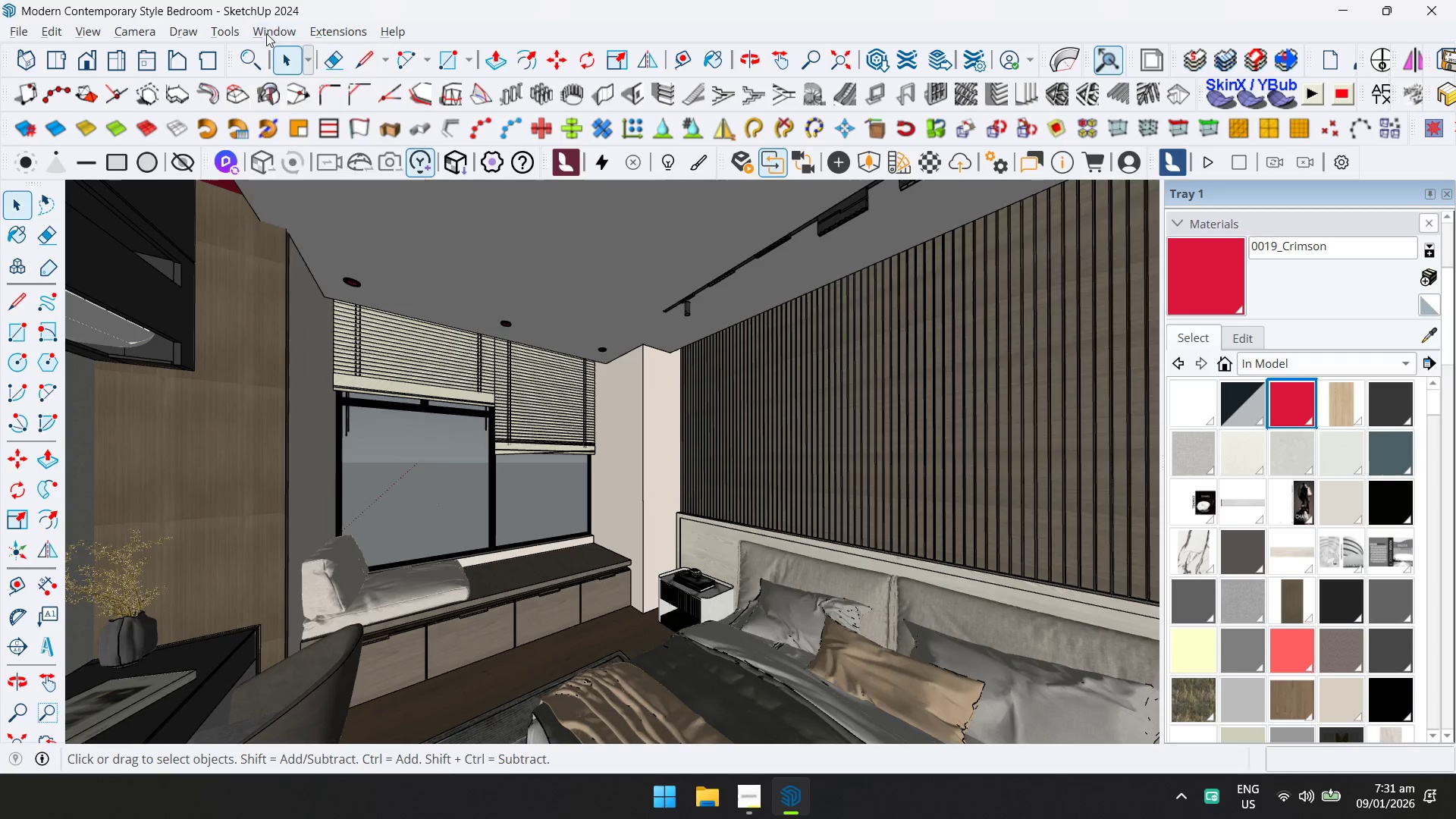 
left_click([277, 28])
 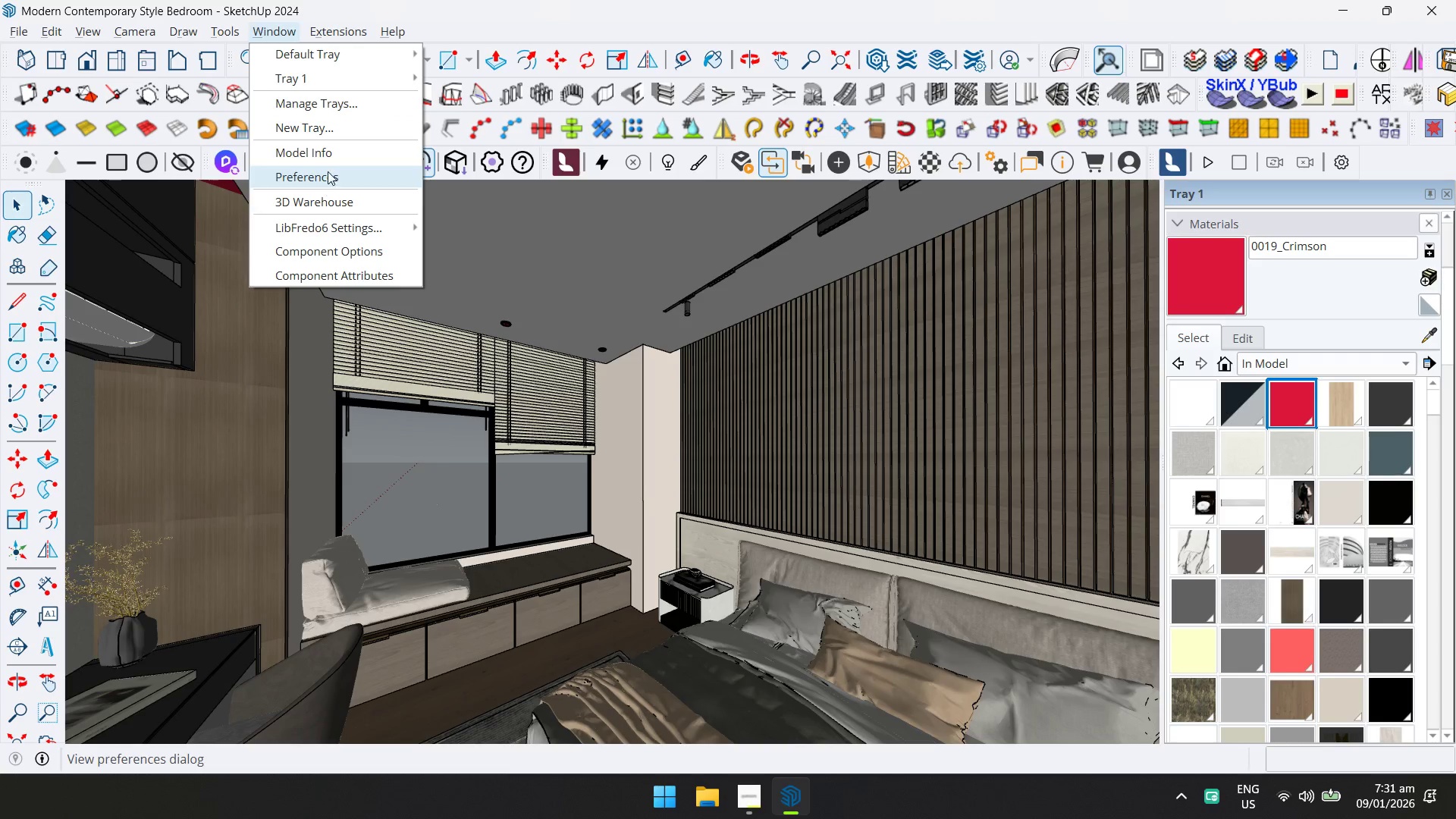 
left_click([329, 158])
 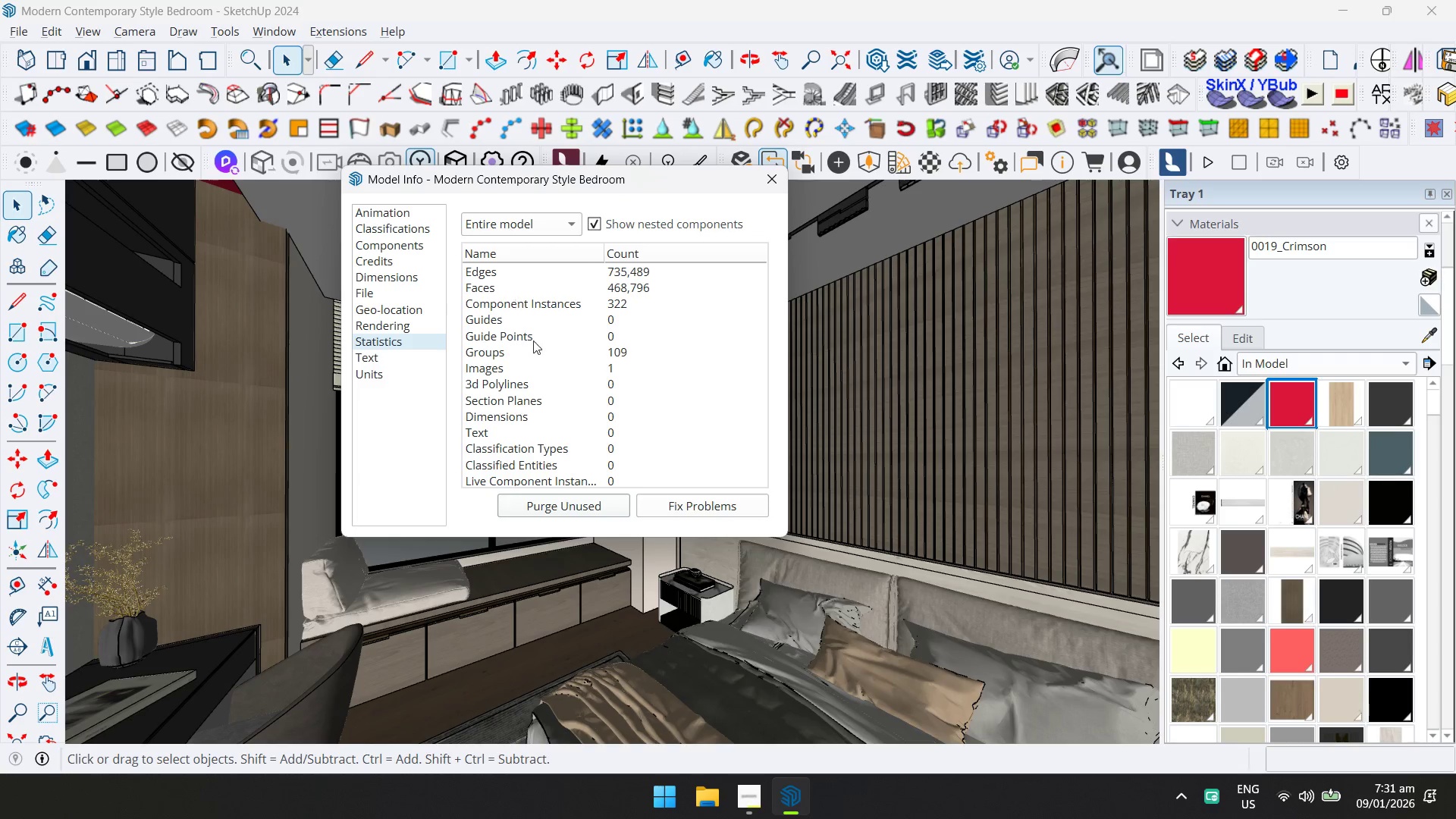 
left_click([571, 509])
 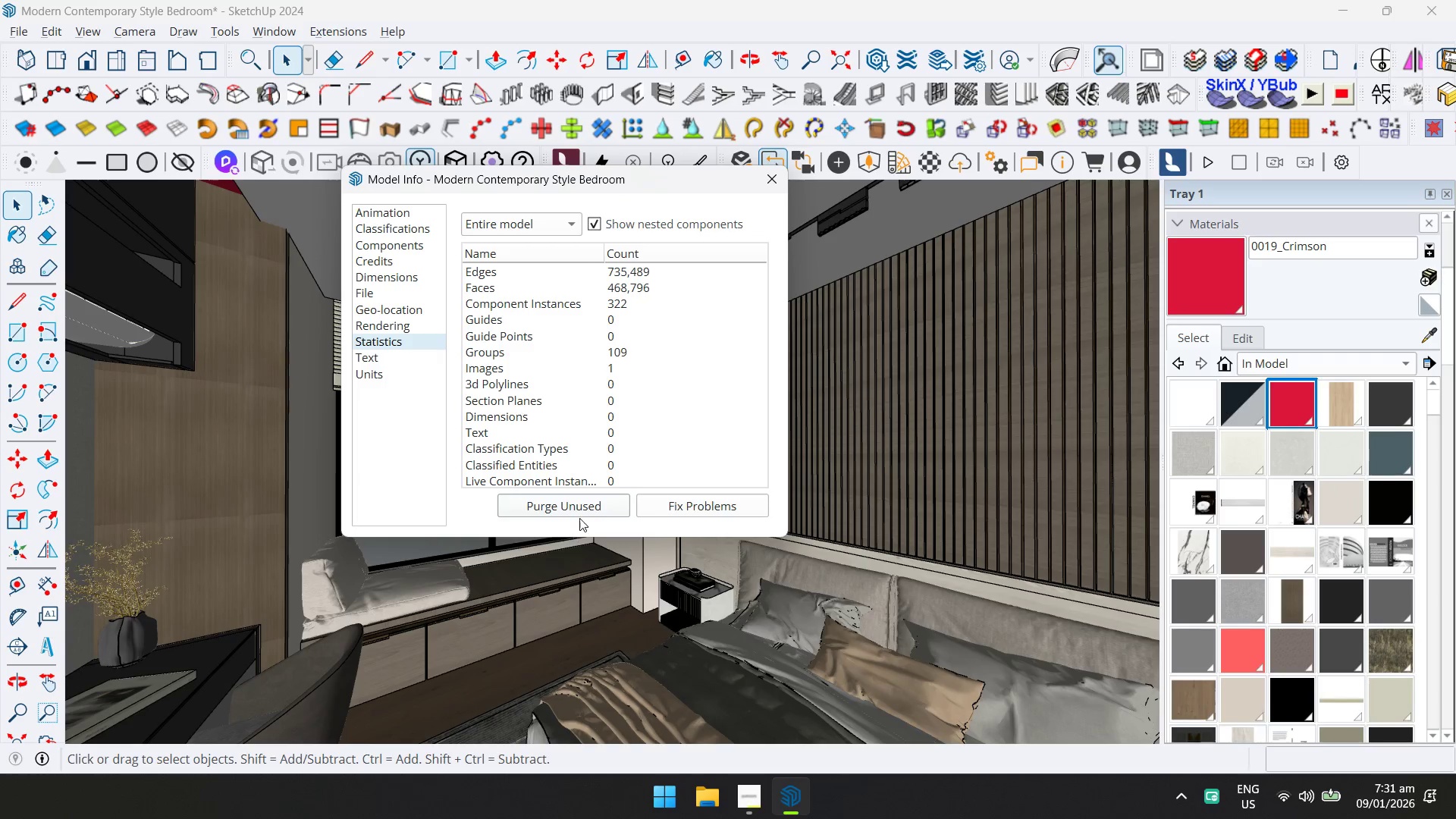 
left_click([585, 507])
 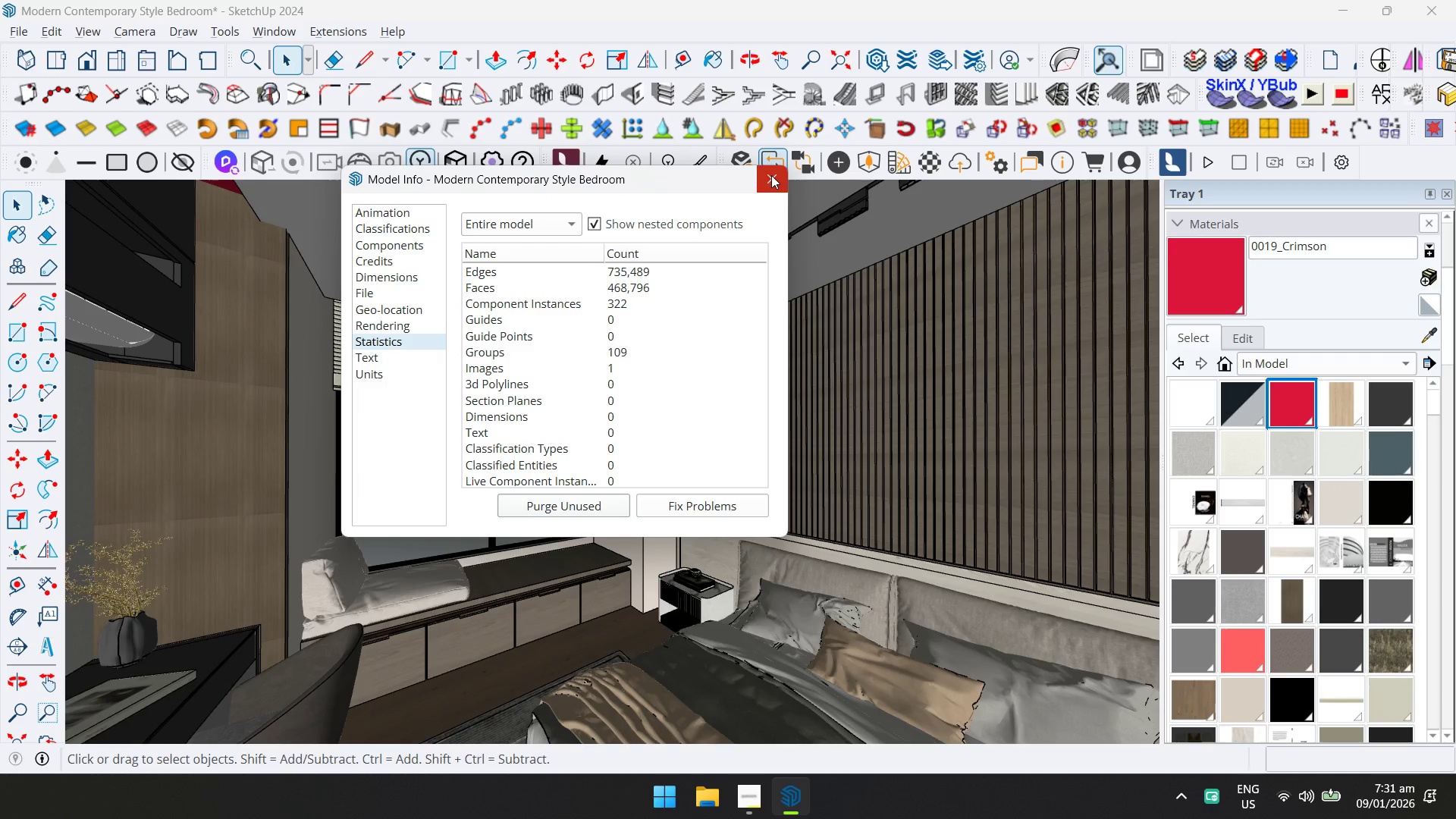 
key(Control+ControlLeft)
 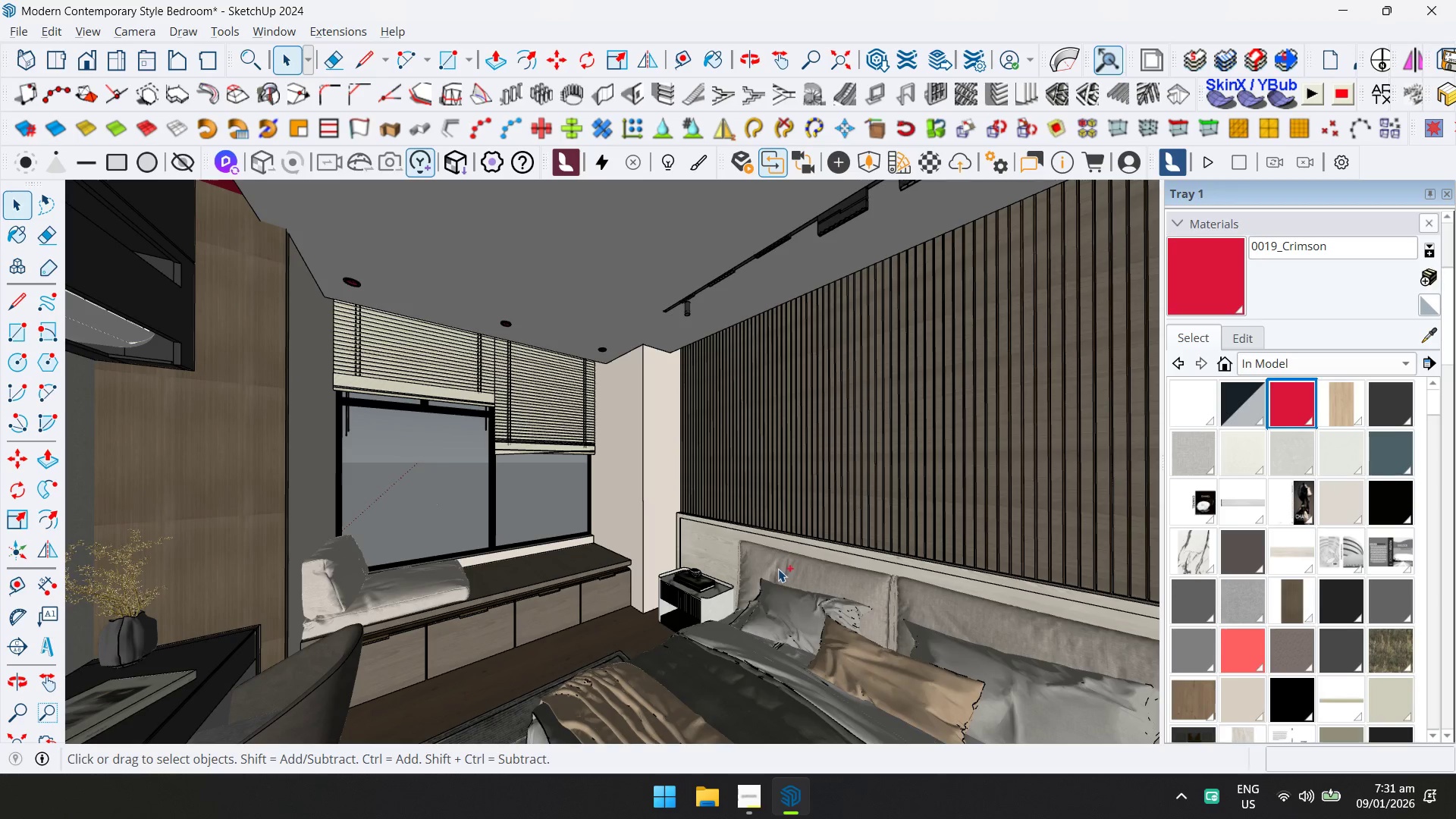 
key(Control+S)
 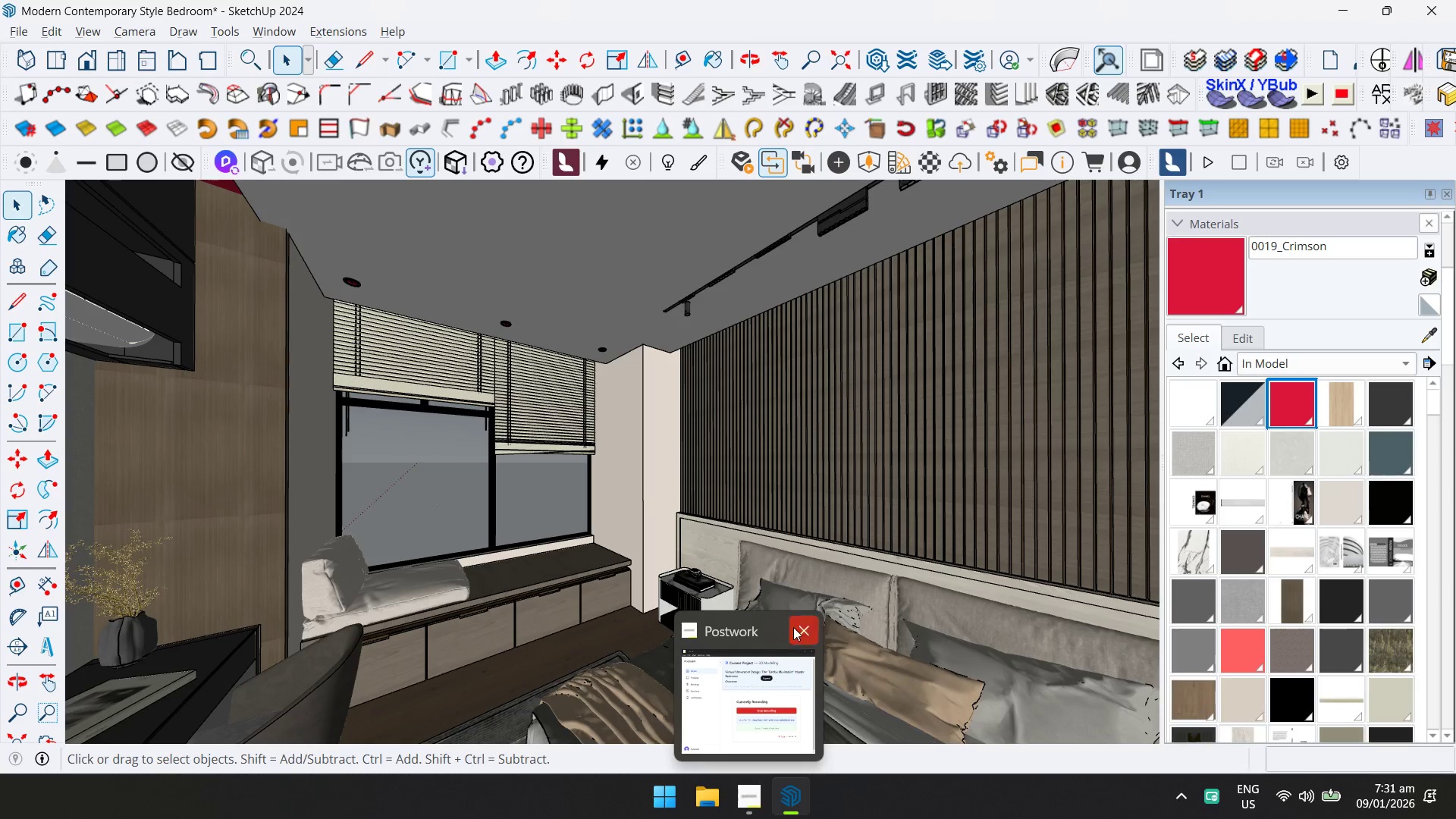 
wait(5.58)
 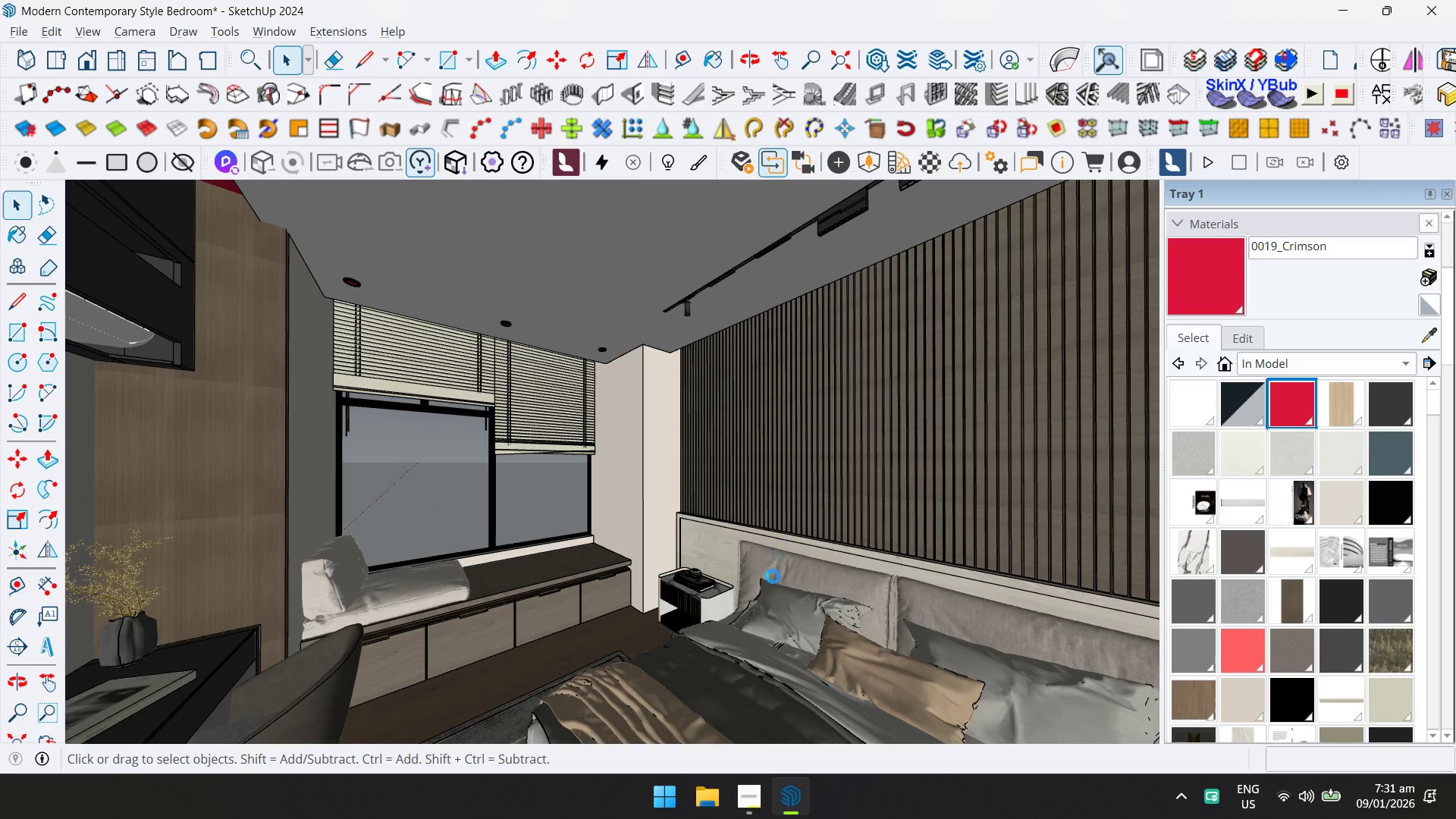 
left_click([881, 431])
 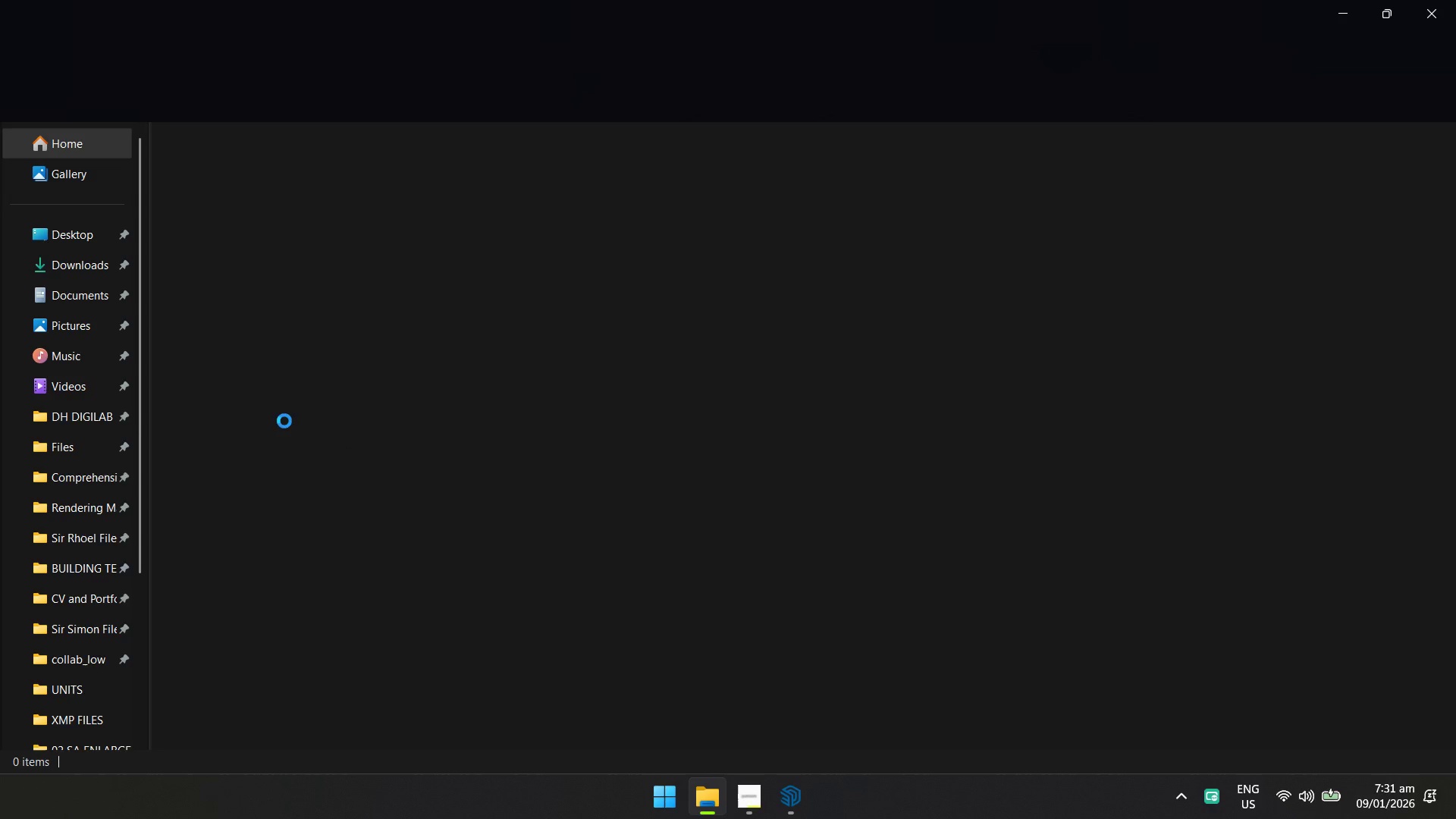 
left_click([81, 259])
 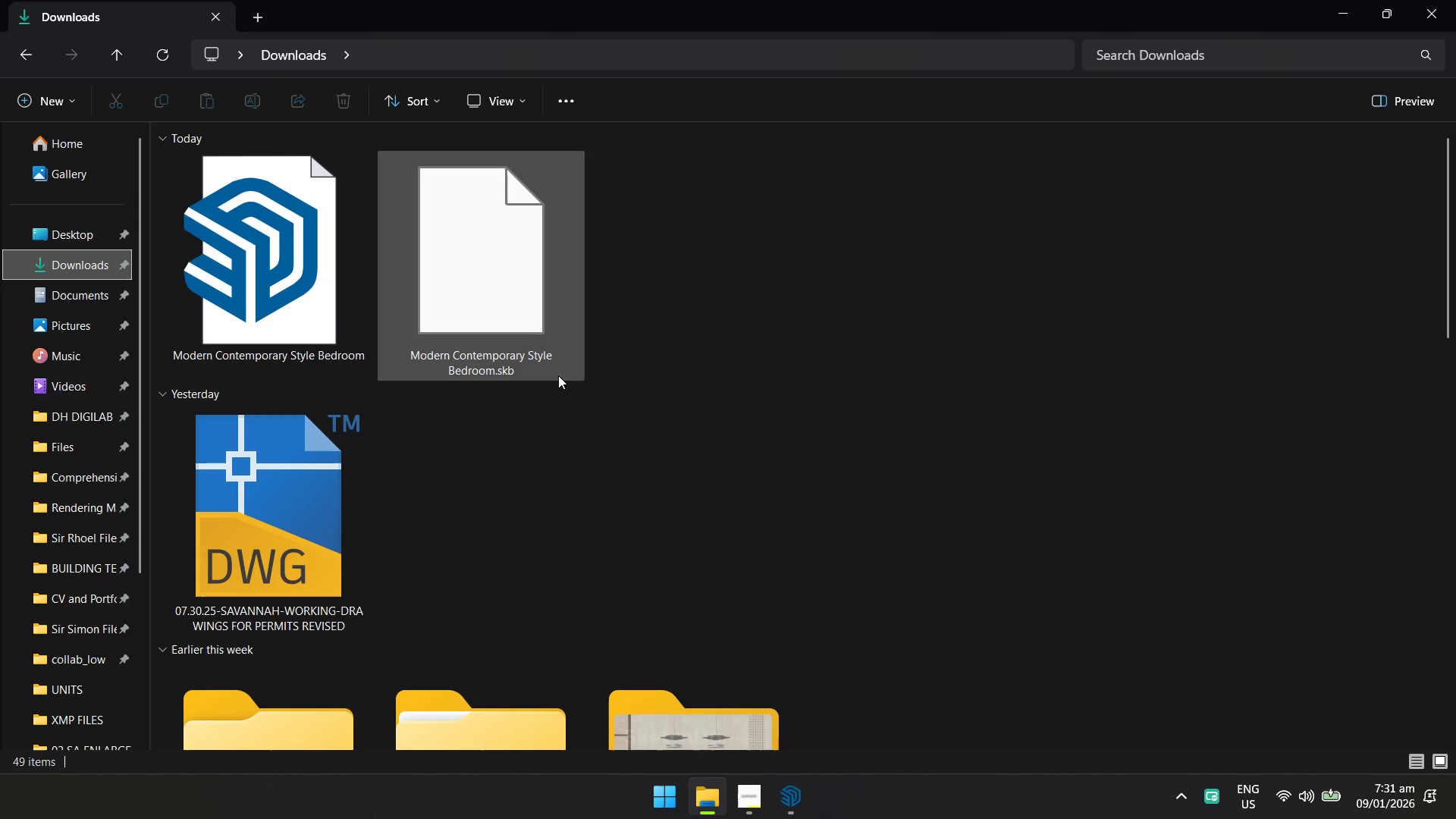 
left_click([303, 303])
 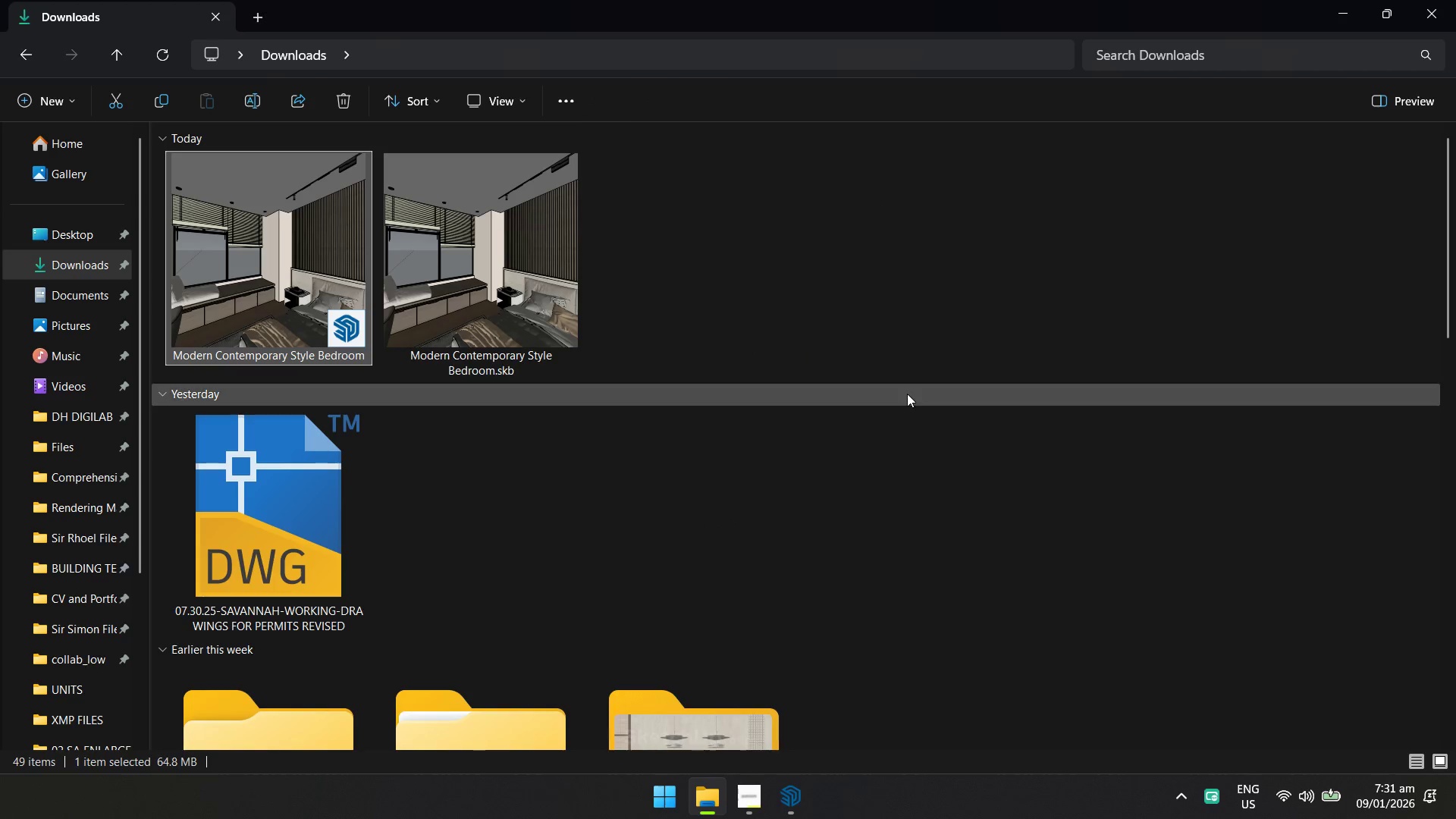 
left_click([1444, 15])
 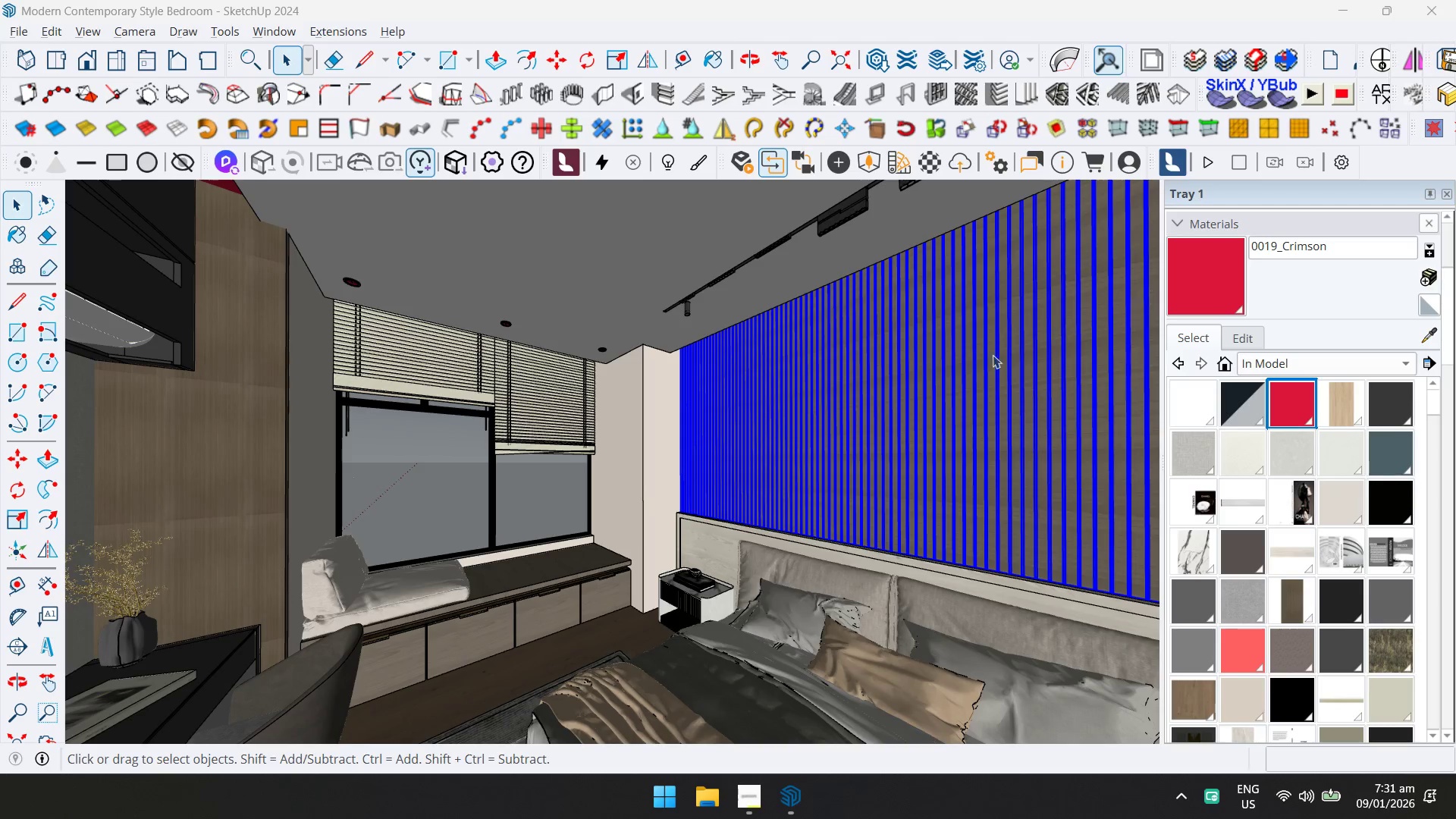 
scroll: coordinate [651, 532], scroll_direction: up, amount: 4.0
 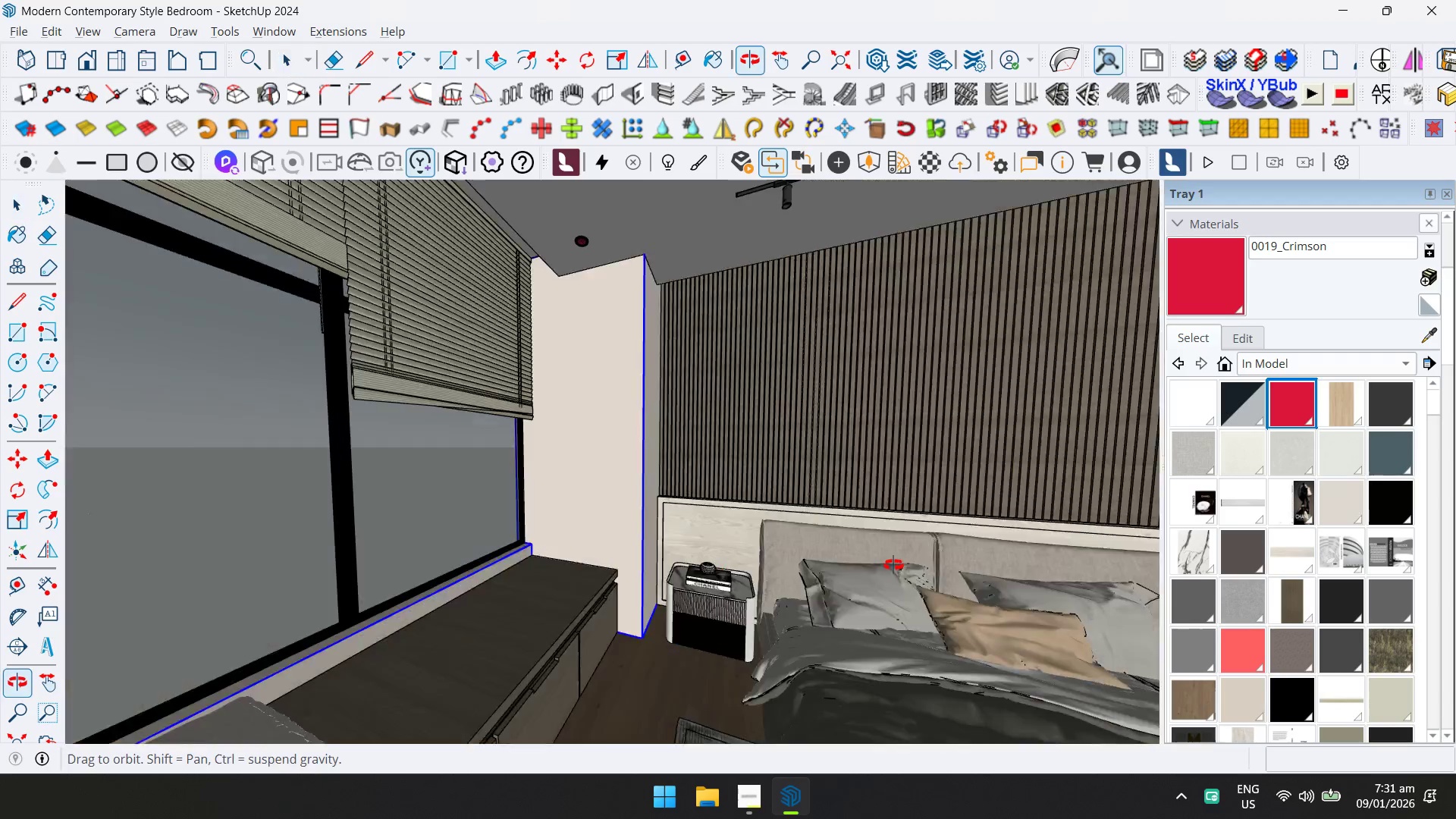 
hold_key(key=ShiftLeft, duration=0.59)
 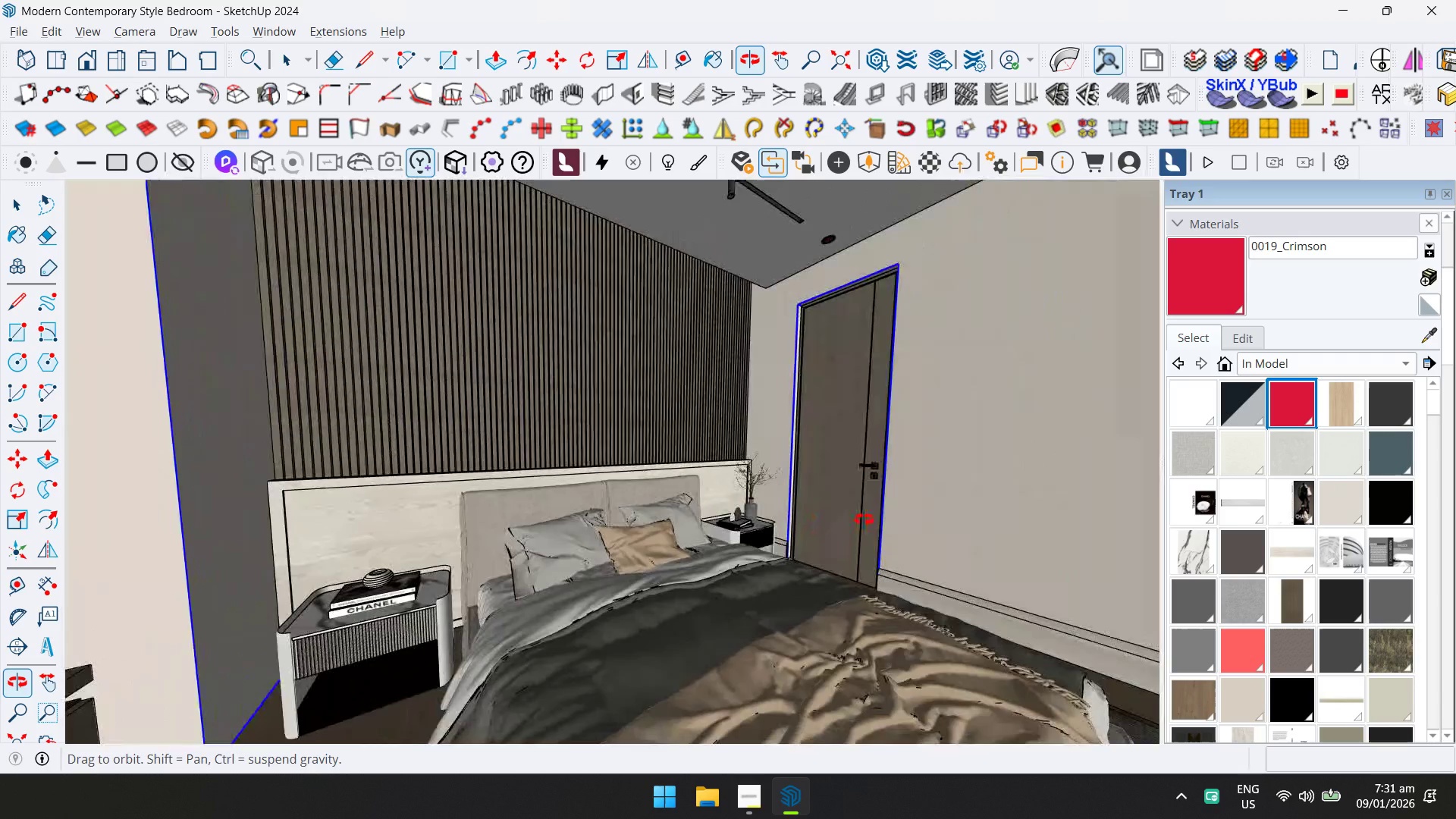 
hold_key(key=ShiftLeft, duration=0.41)
 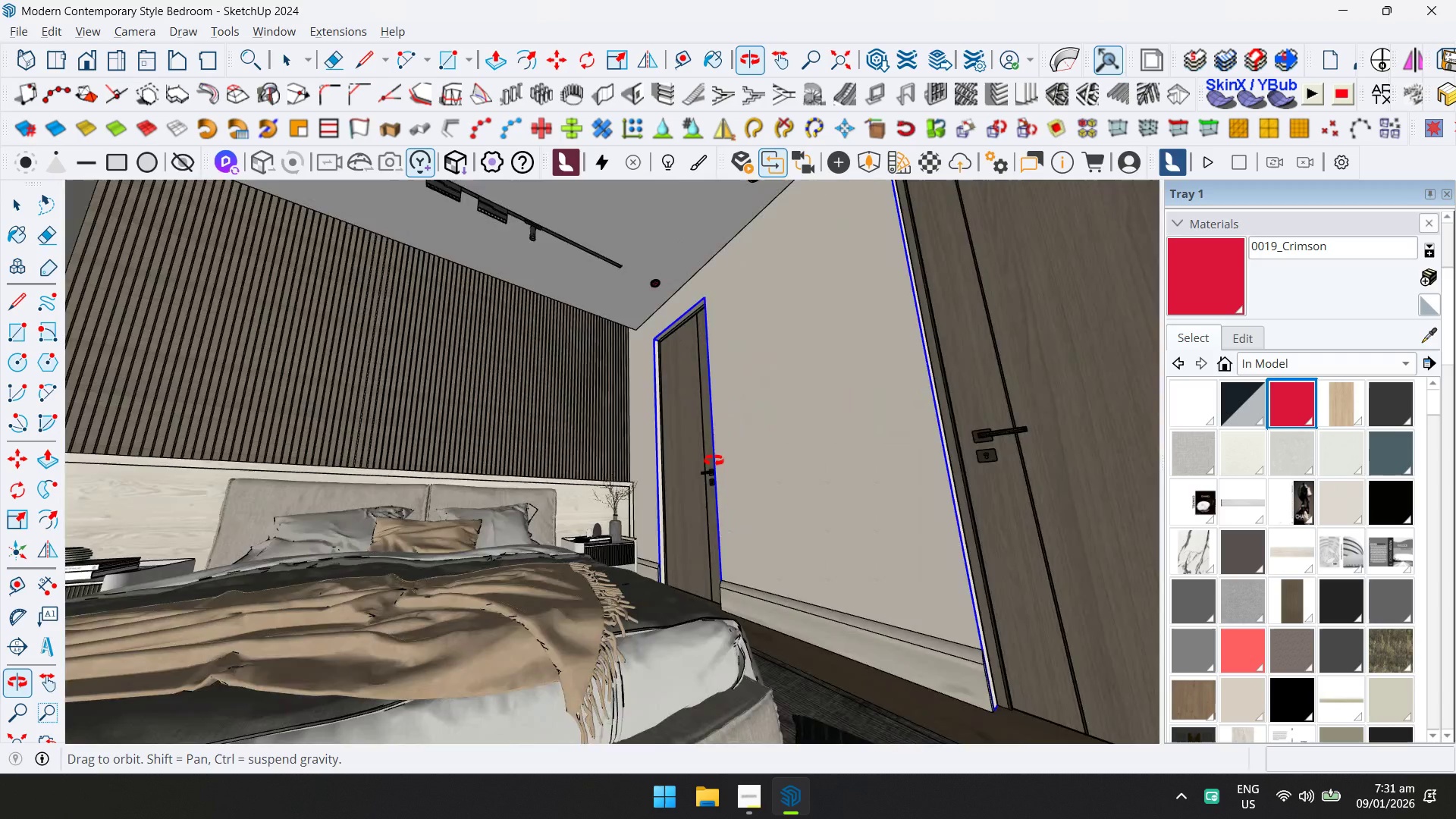 
hold_key(key=ShiftLeft, duration=0.38)
 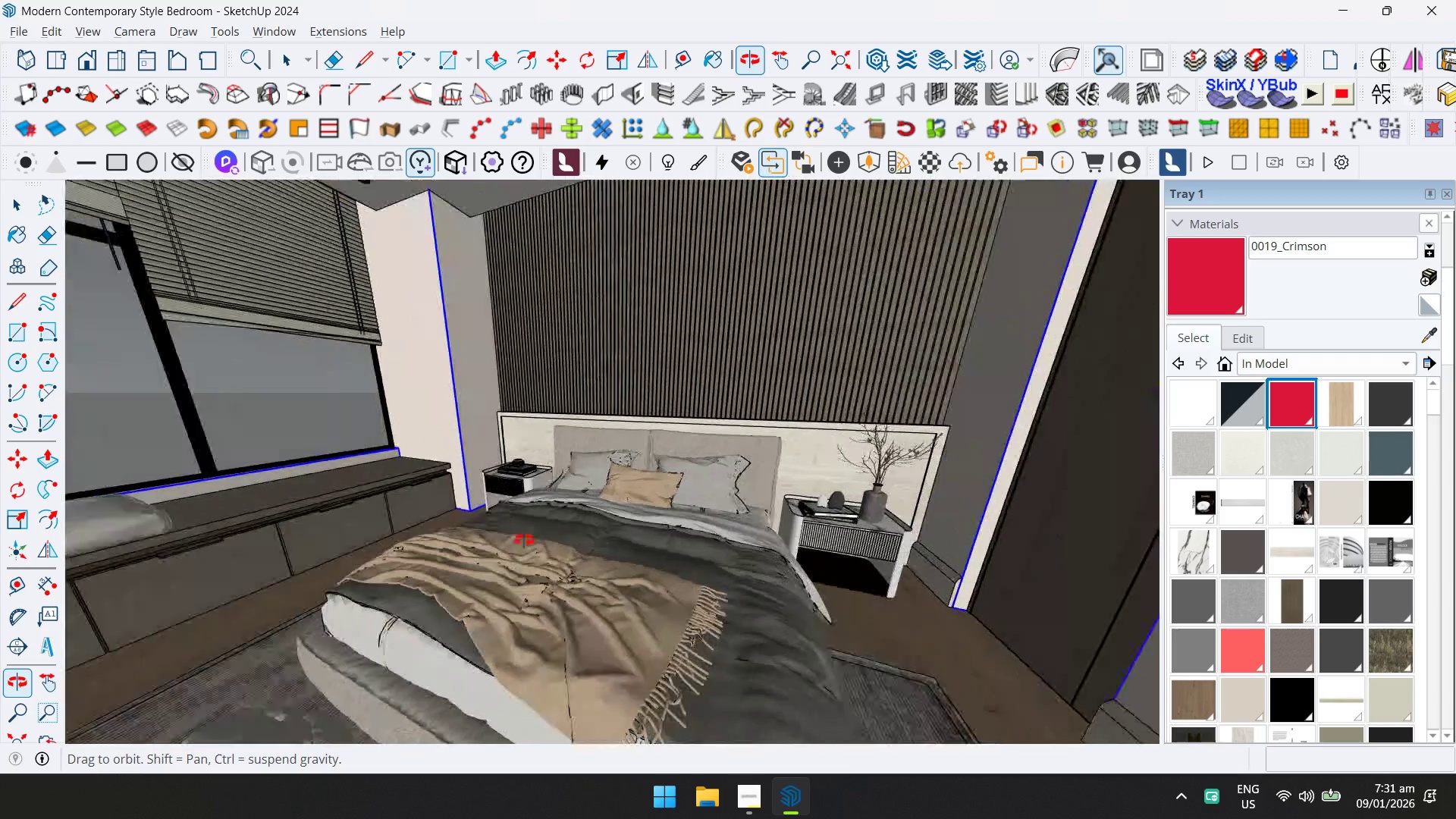 
hold_key(key=ShiftLeft, duration=0.31)
 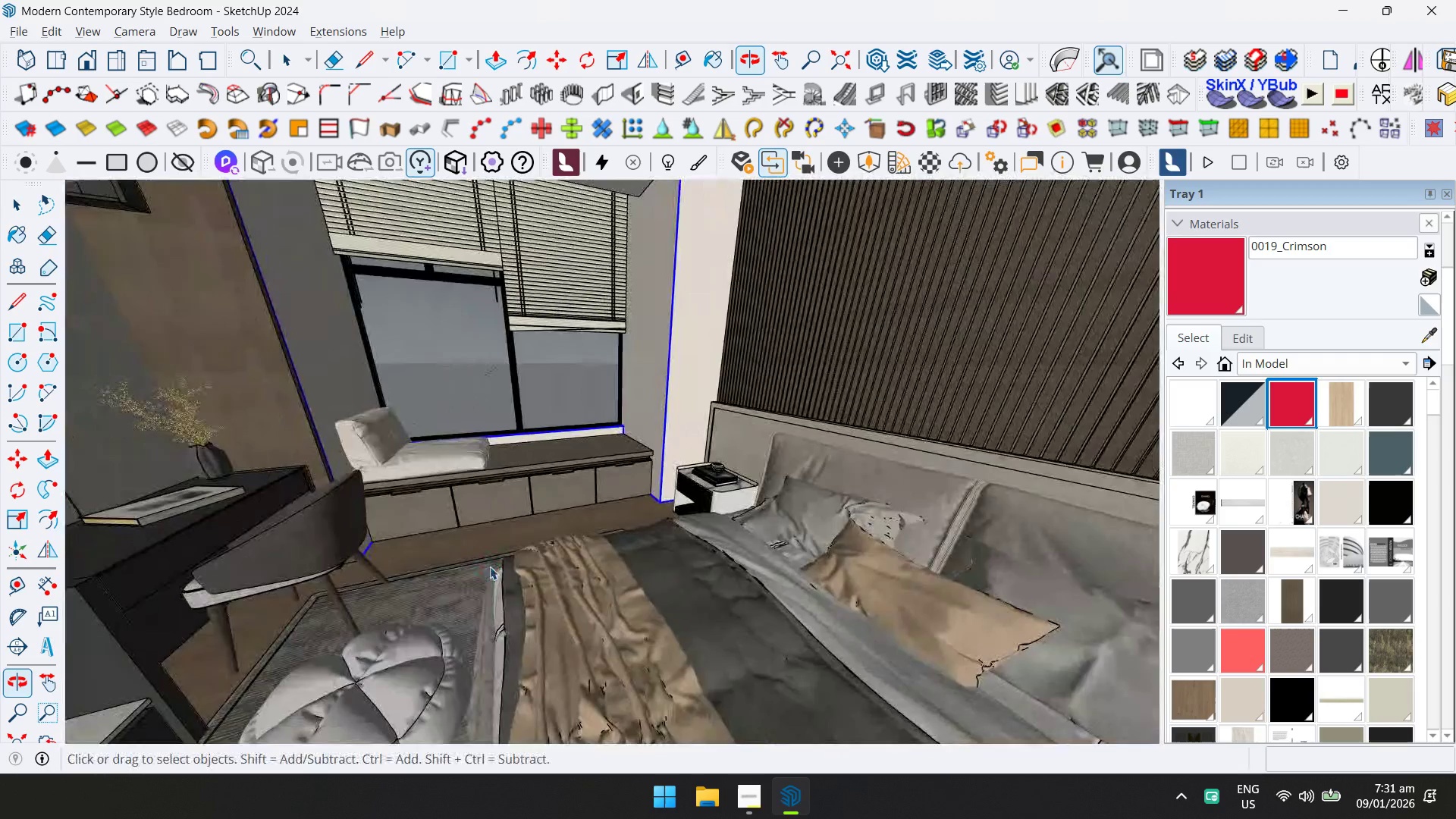 
scroll: coordinate [634, 469], scroll_direction: up, amount: 9.0
 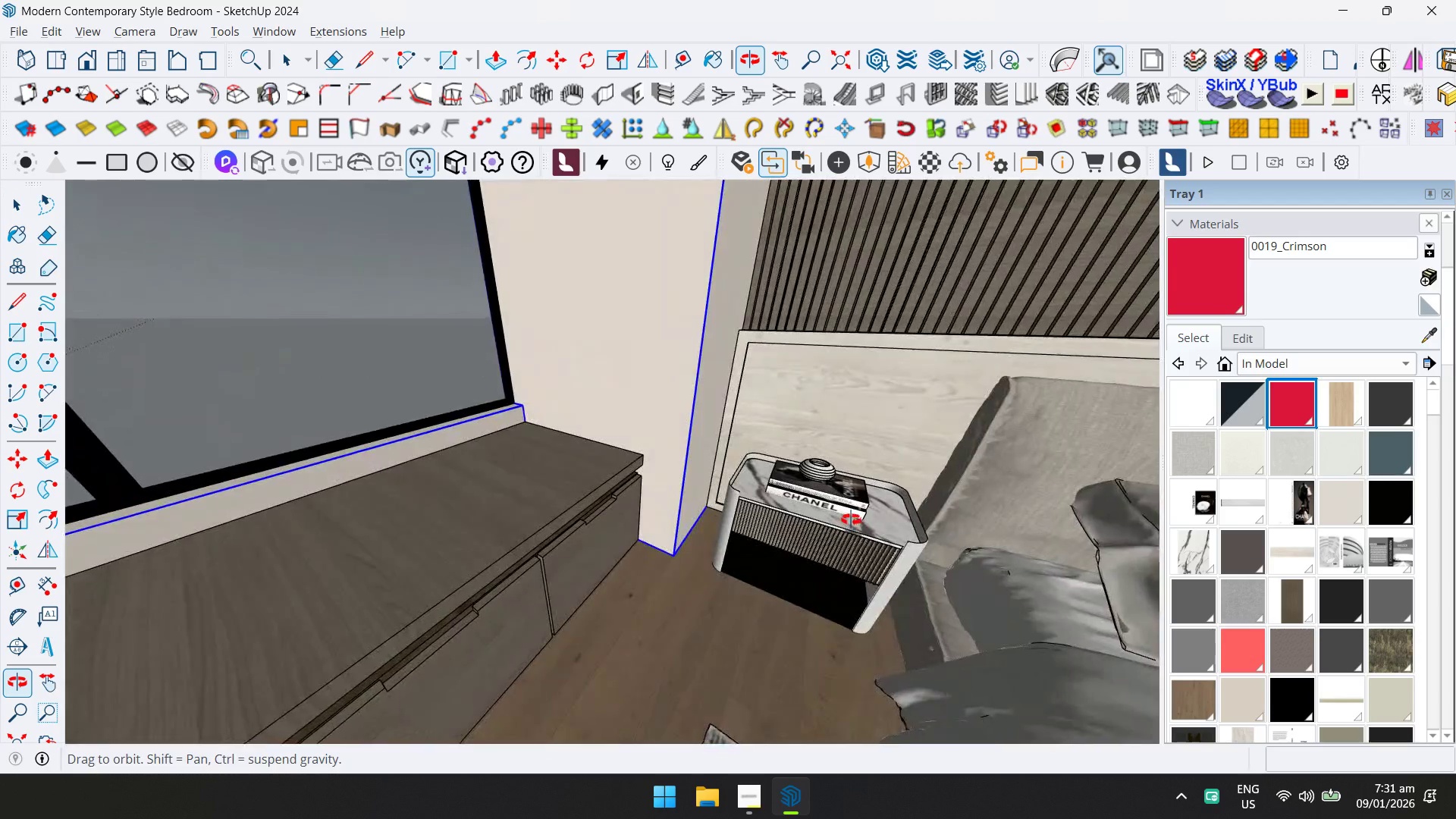 
hold_key(key=ShiftLeft, duration=0.91)
 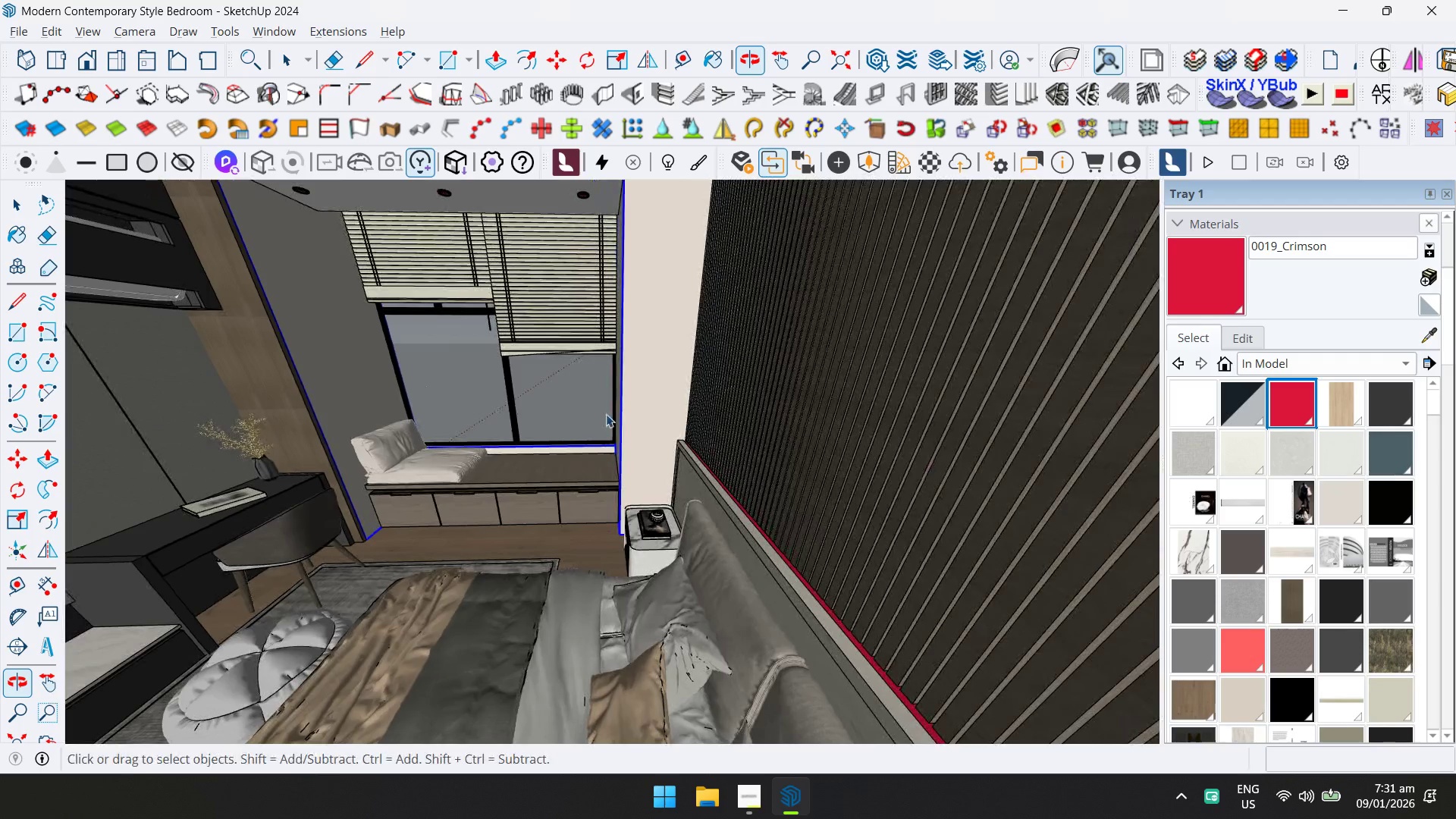 
scroll: coordinate [519, 480], scroll_direction: down, amount: 10.0
 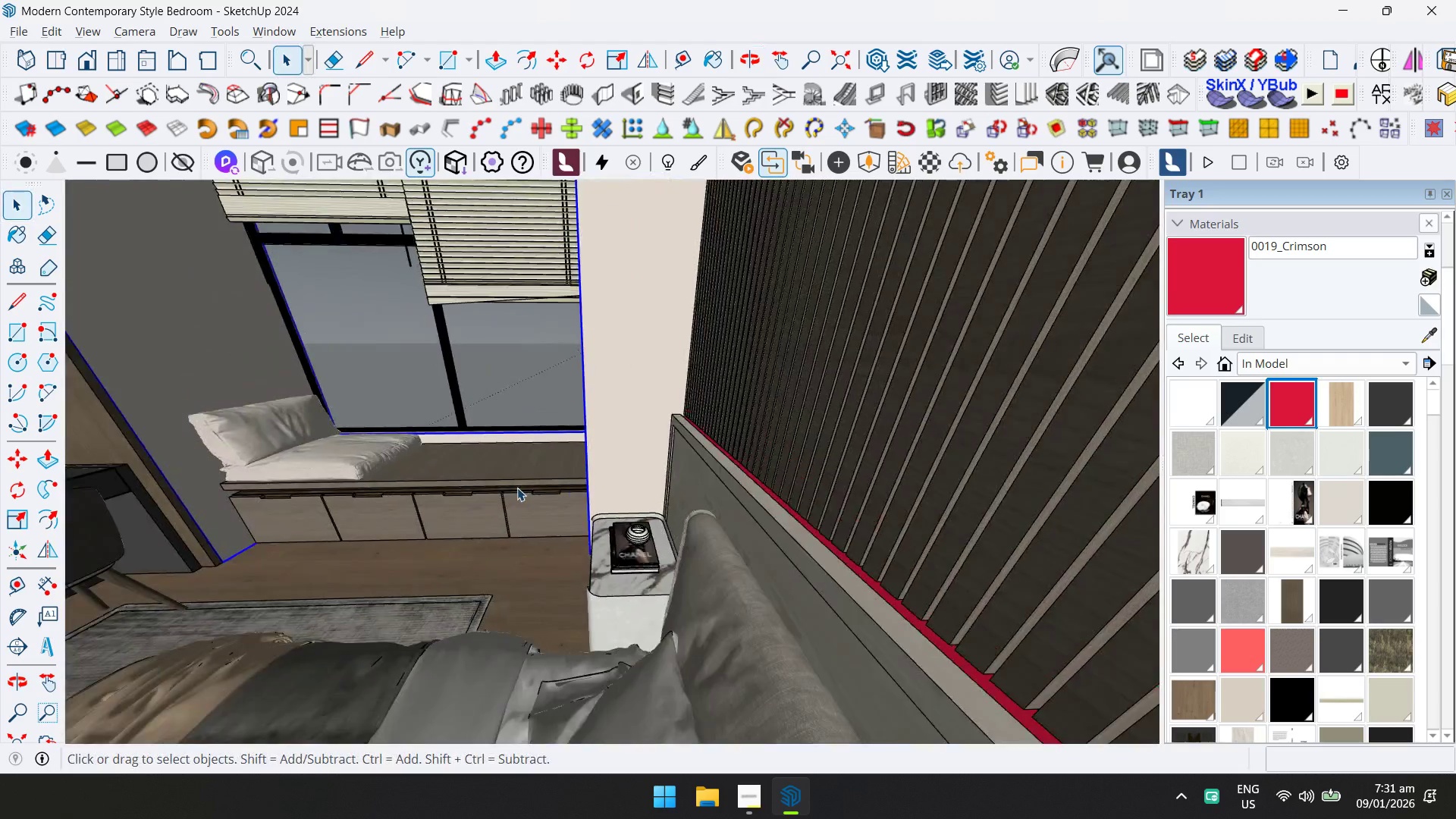 
hold_key(key=ShiftLeft, duration=1.28)
 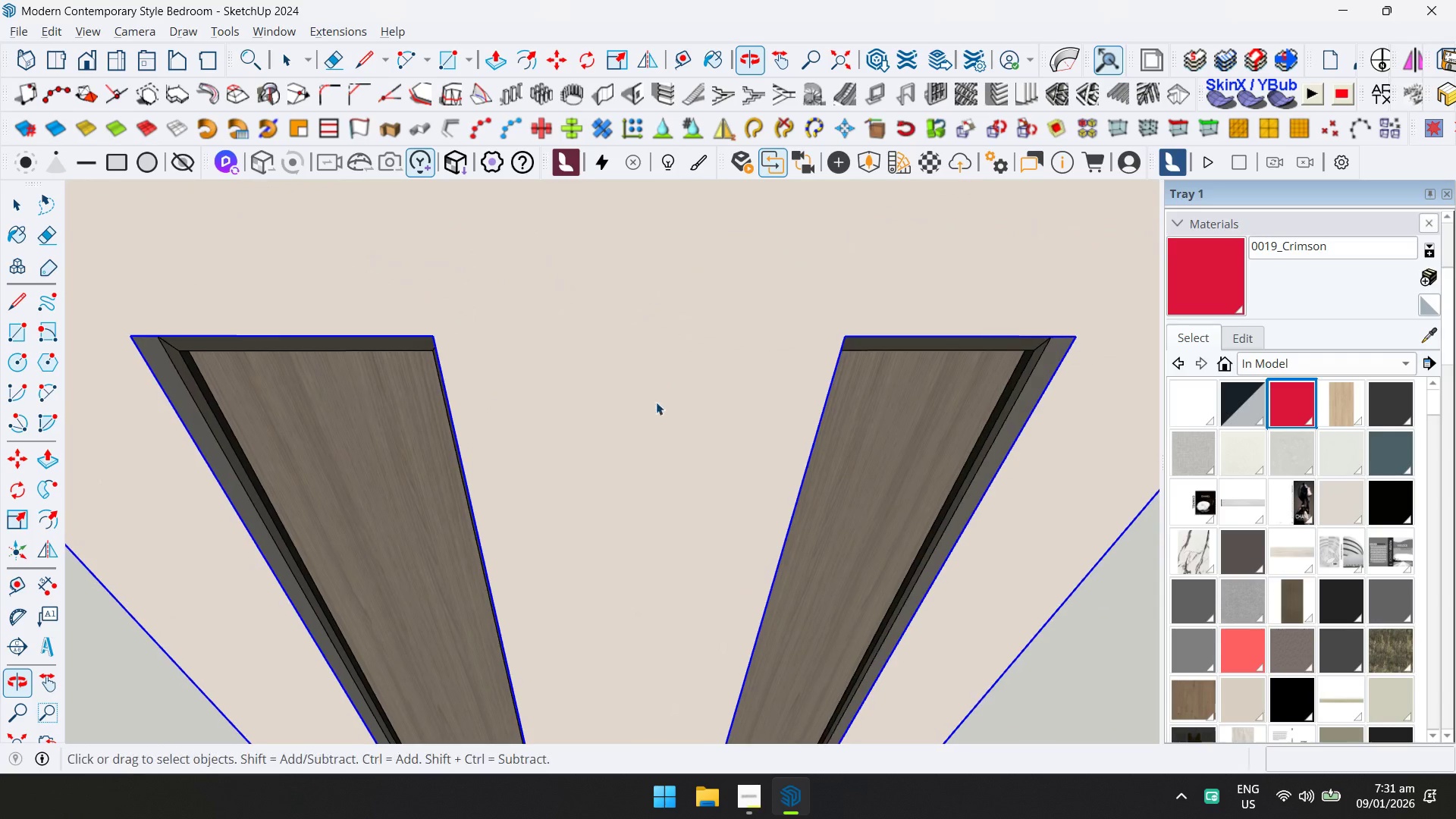 
hold_key(key=ShiftLeft, duration=0.39)
 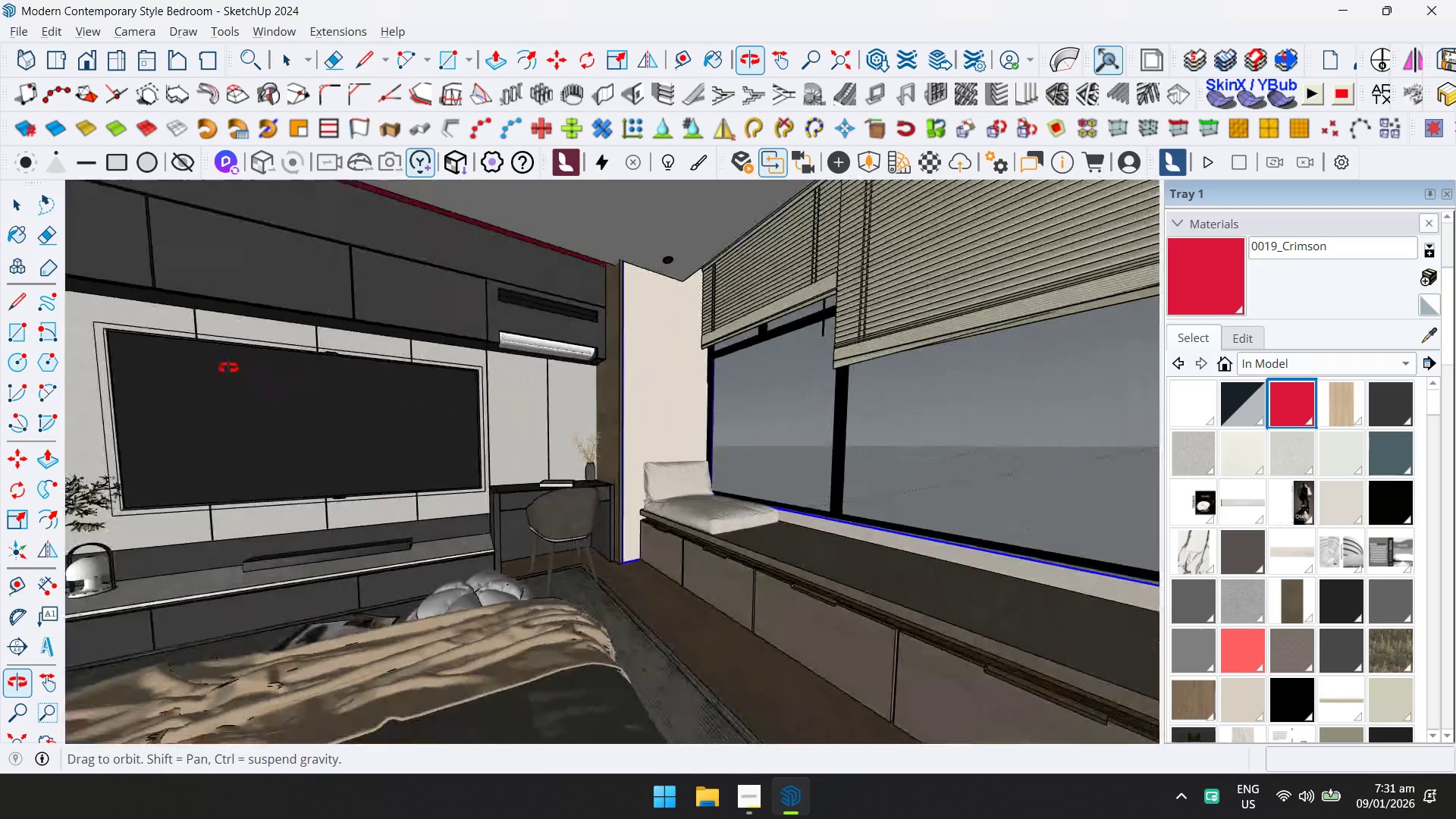 
scroll: coordinate [502, 419], scroll_direction: up, amount: 12.0
 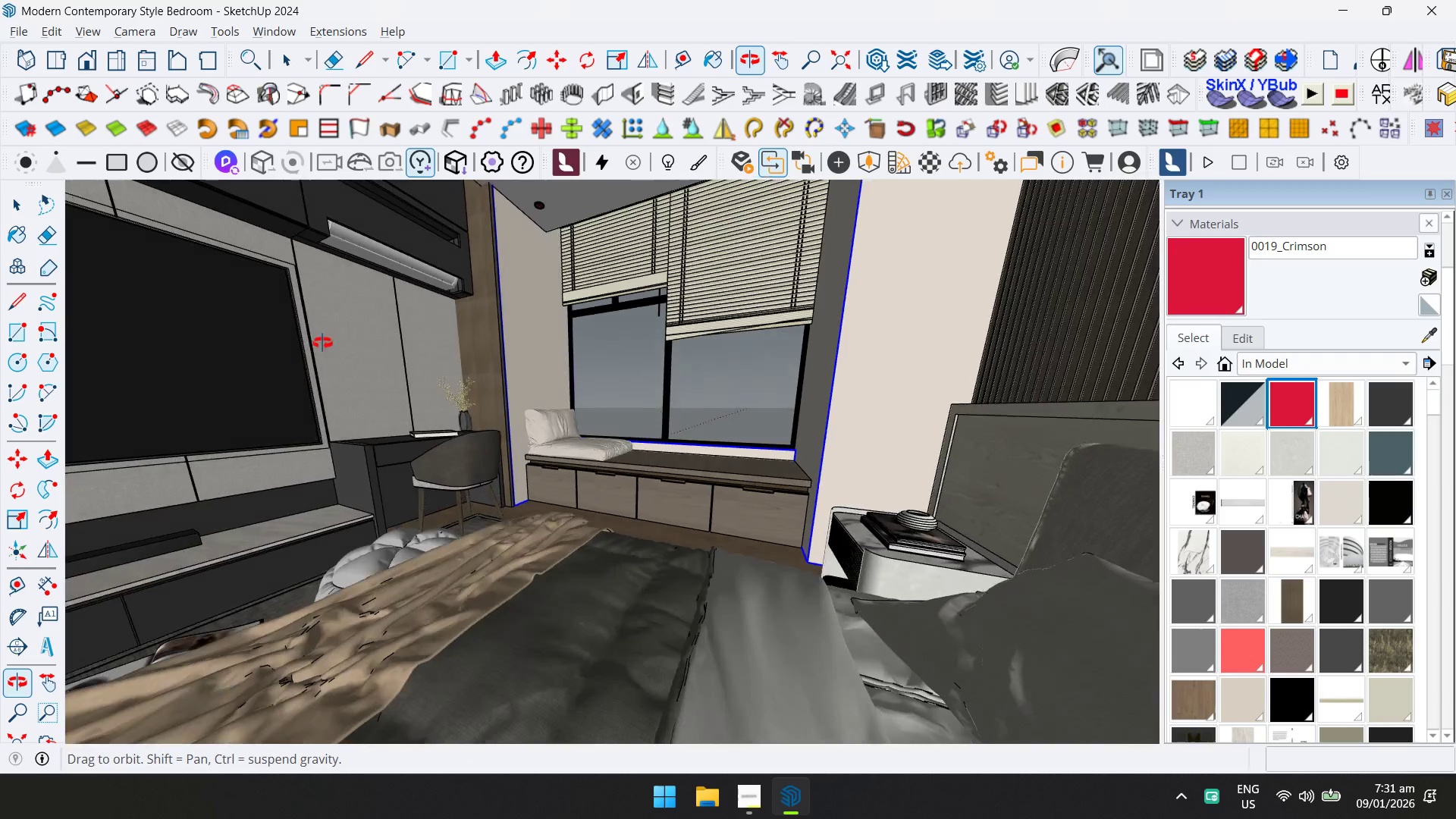 
hold_key(key=ShiftLeft, duration=0.64)
 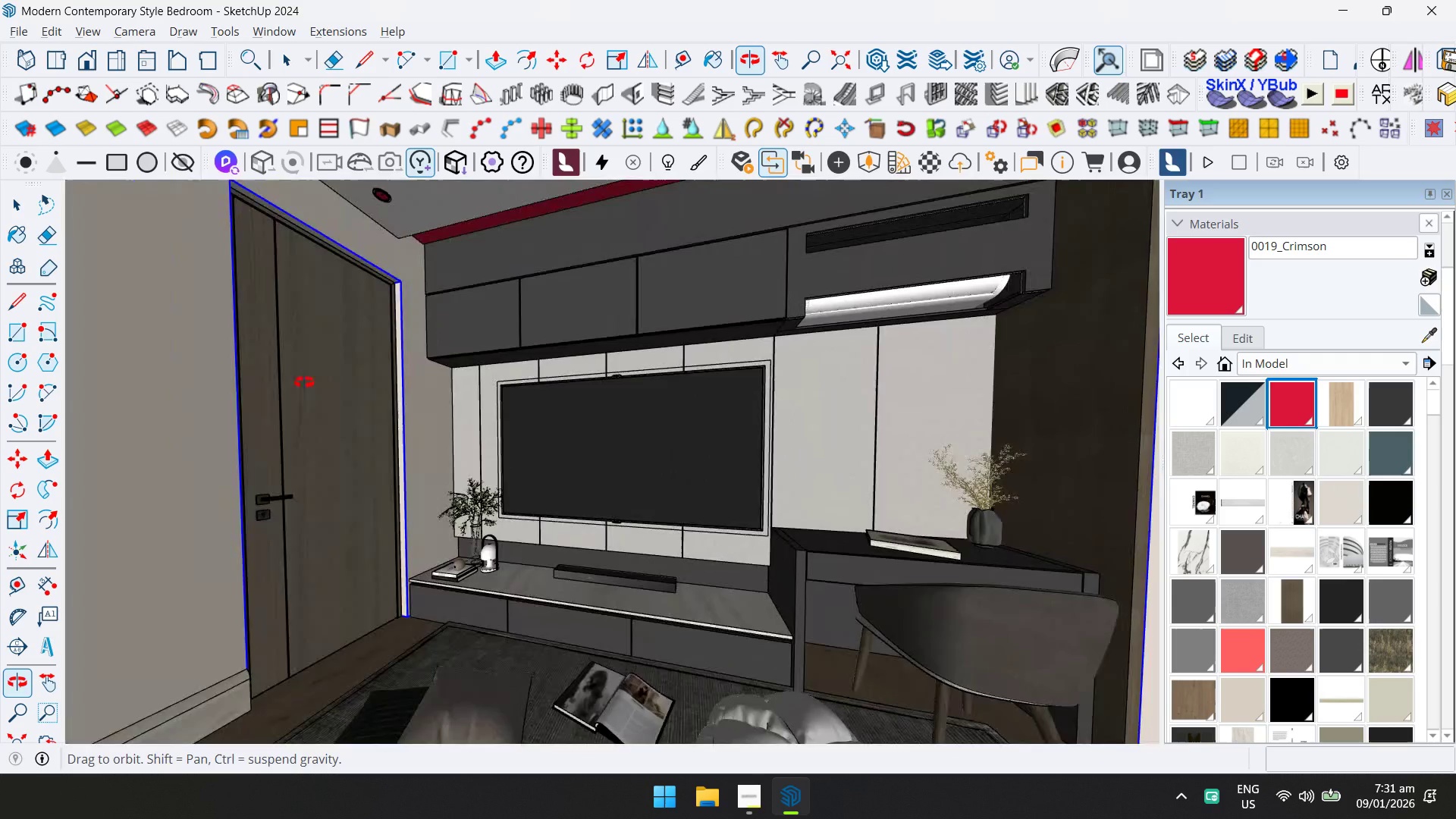 
hold_key(key=ShiftLeft, duration=1.81)
 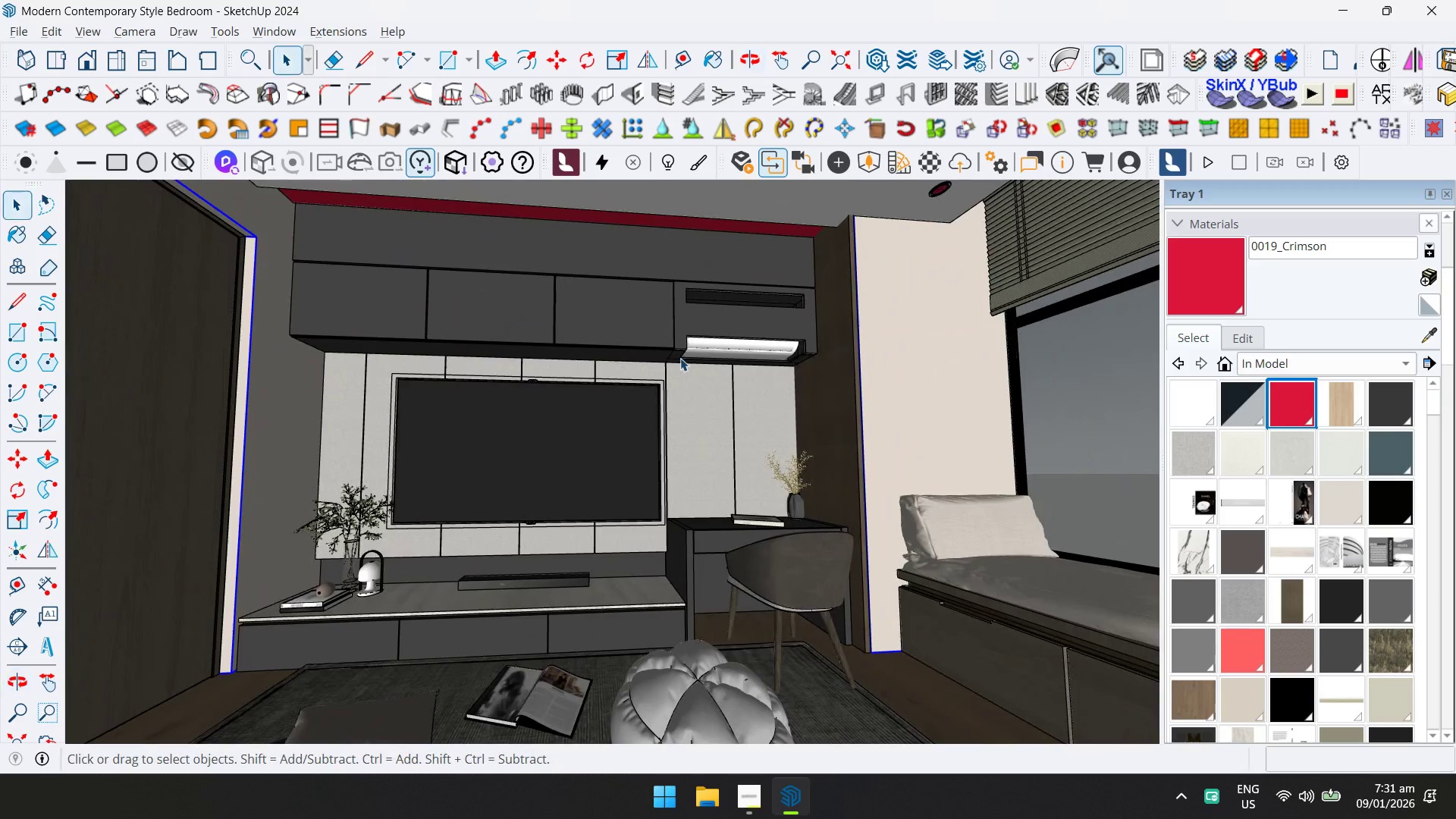 
scroll: coordinate [756, 367], scroll_direction: up, amount: 9.0
 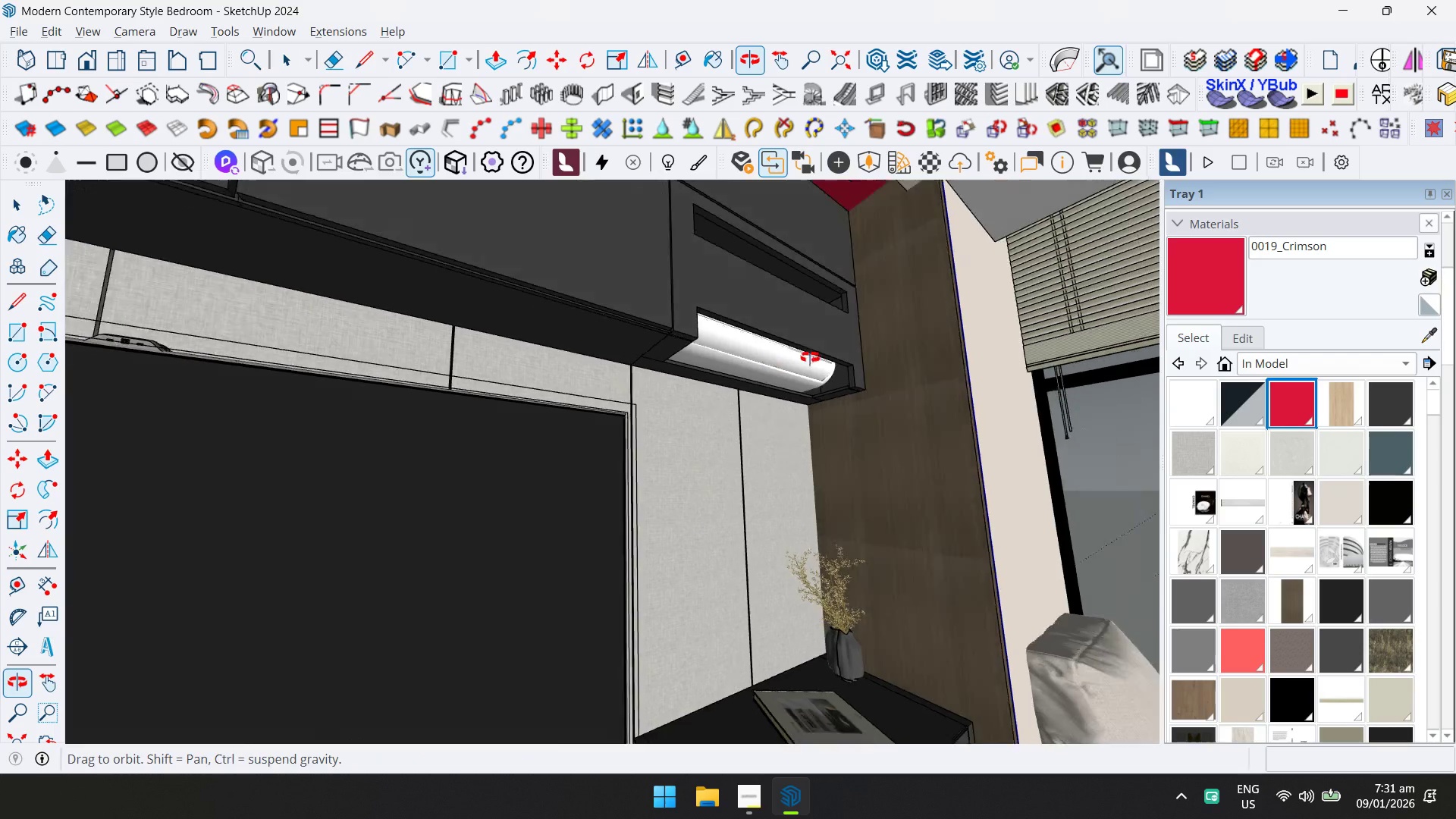 
hold_key(key=ShiftLeft, duration=0.44)
 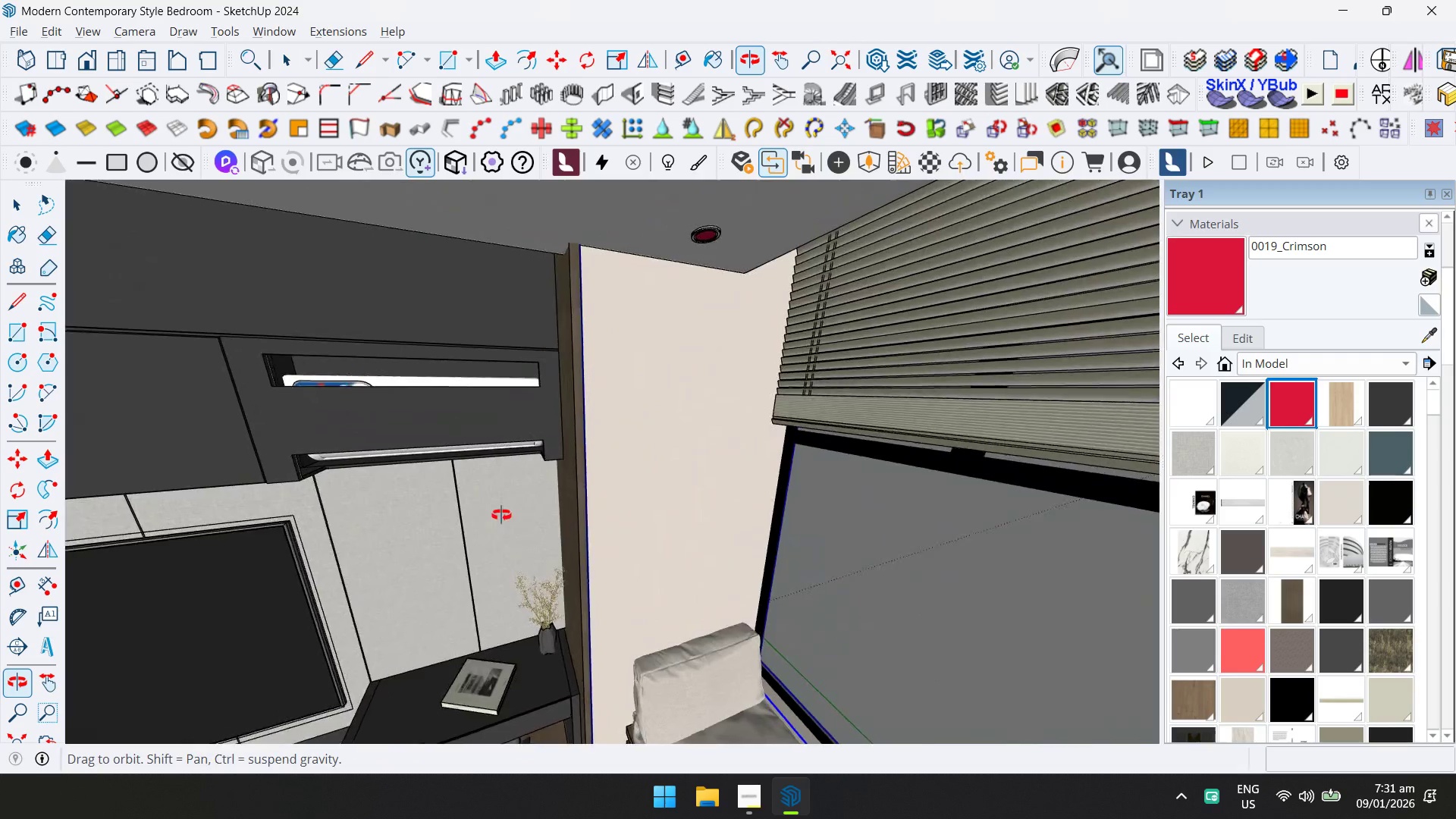 
hold_key(key=ShiftLeft, duration=0.39)
 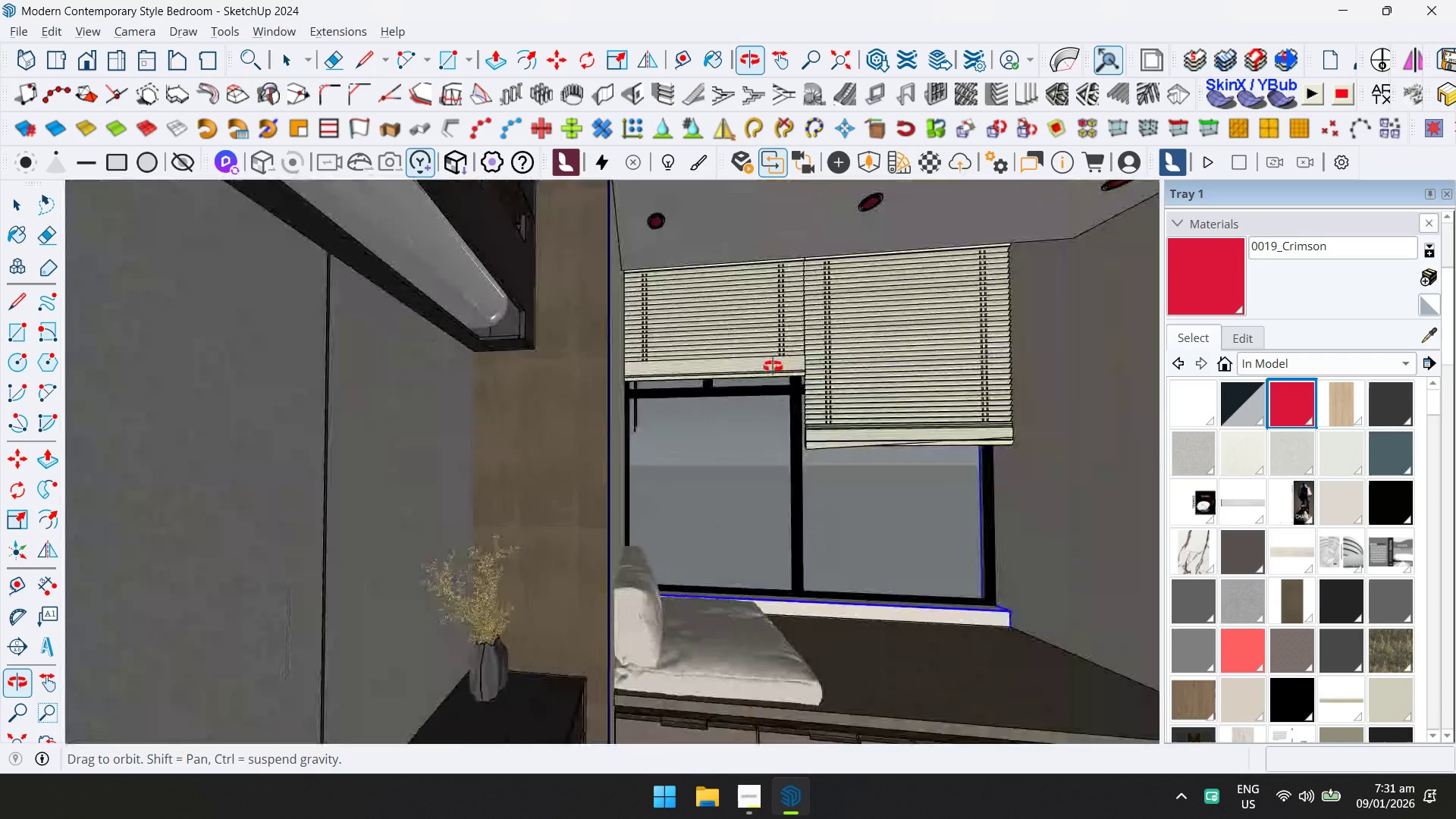 
hold_key(key=ShiftLeft, duration=0.53)
 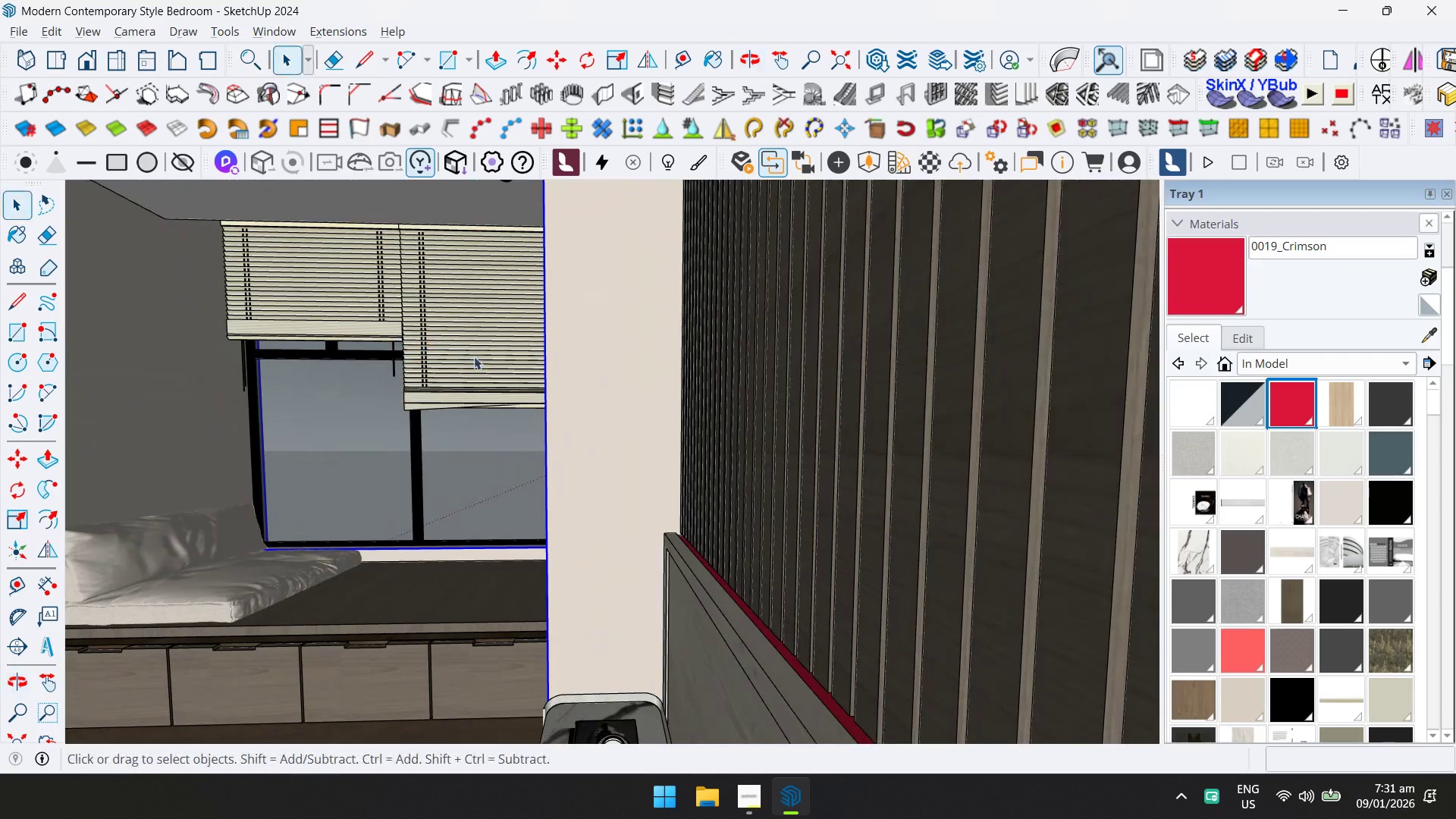 
scroll: coordinate [459, 393], scroll_direction: up, amount: 7.0
 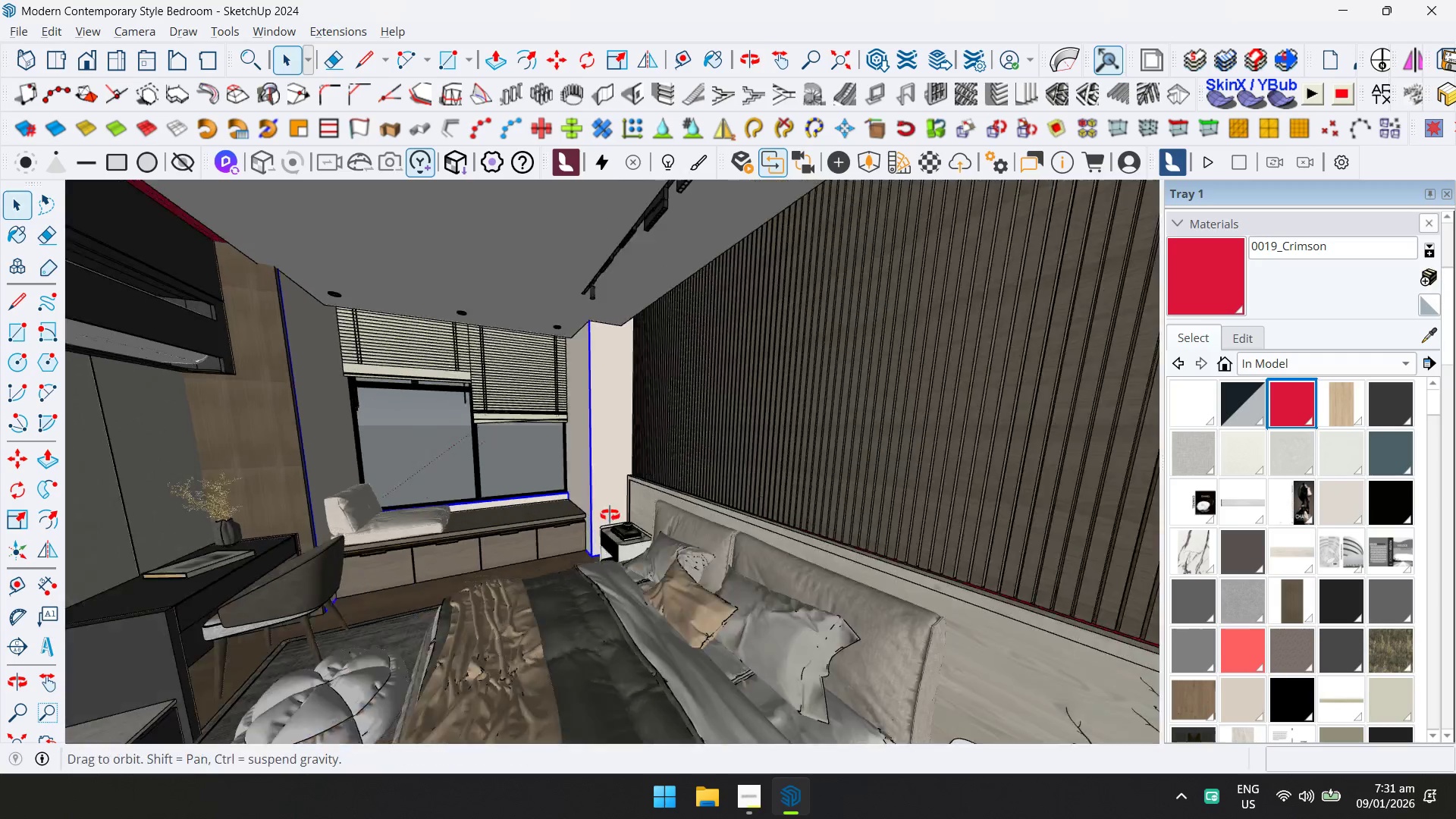 
hold_key(key=ShiftLeft, duration=0.38)
 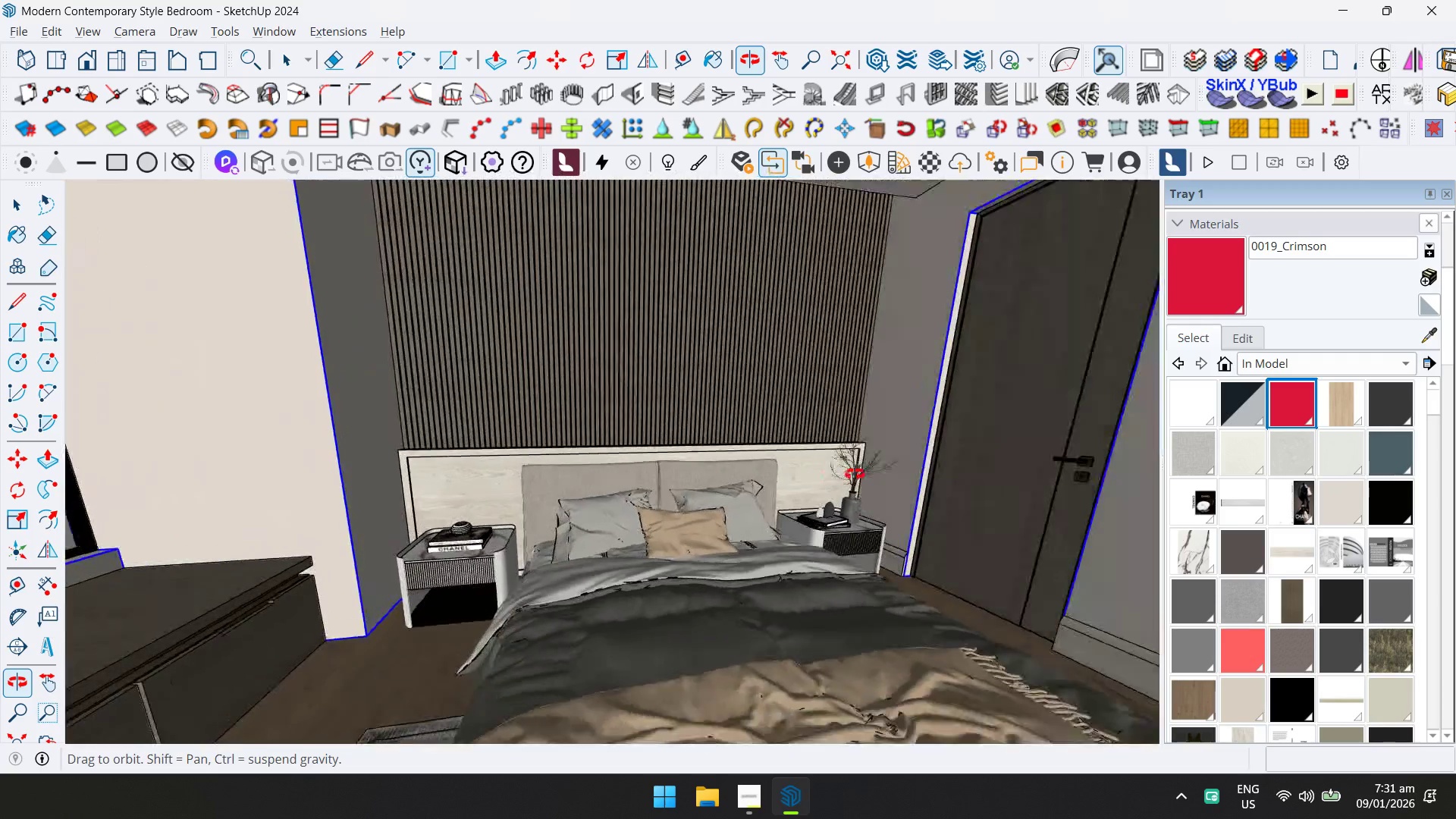 
hold_key(key=ShiftLeft, duration=0.45)
 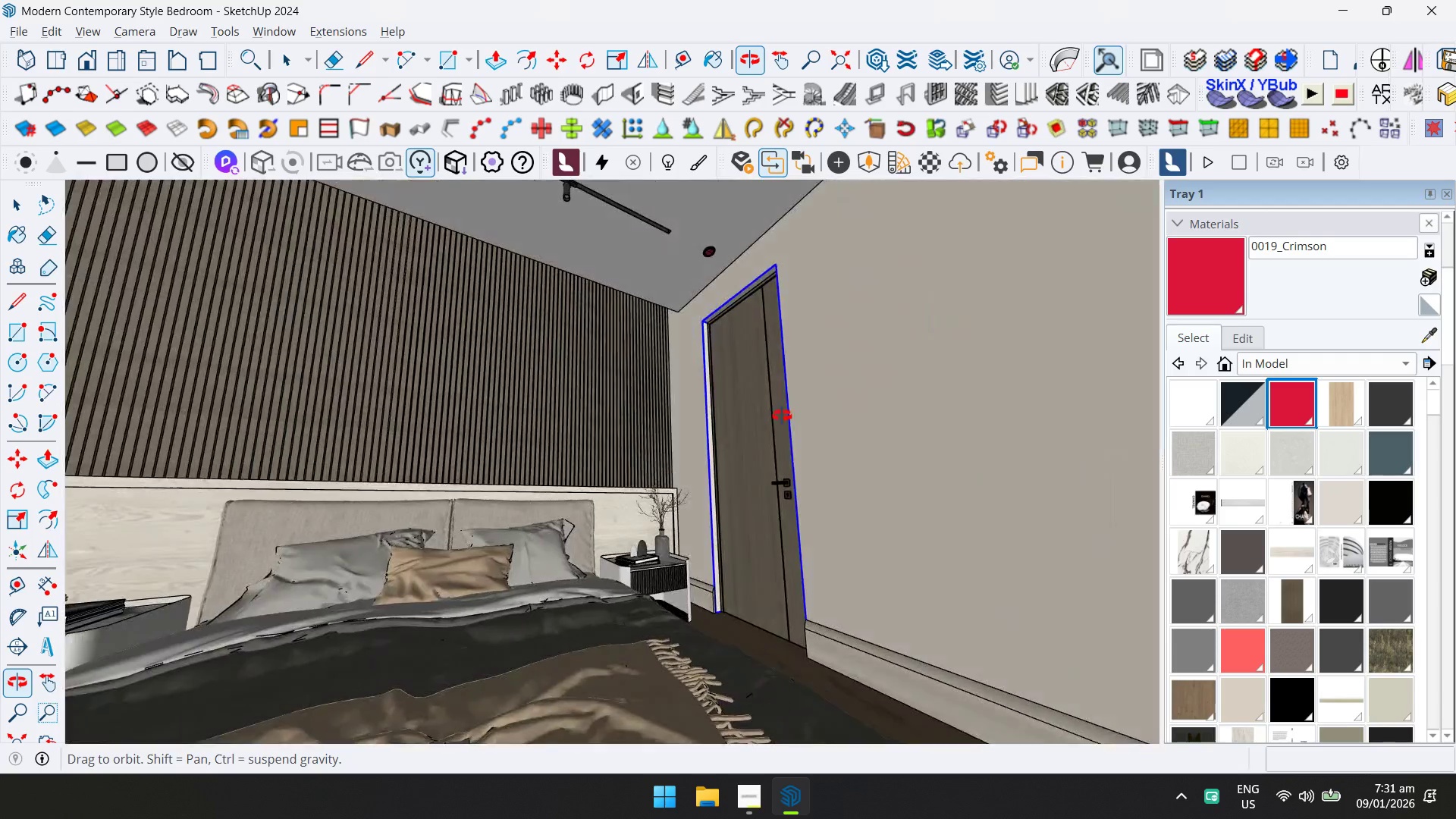 
hold_key(key=ShiftLeft, duration=0.72)
 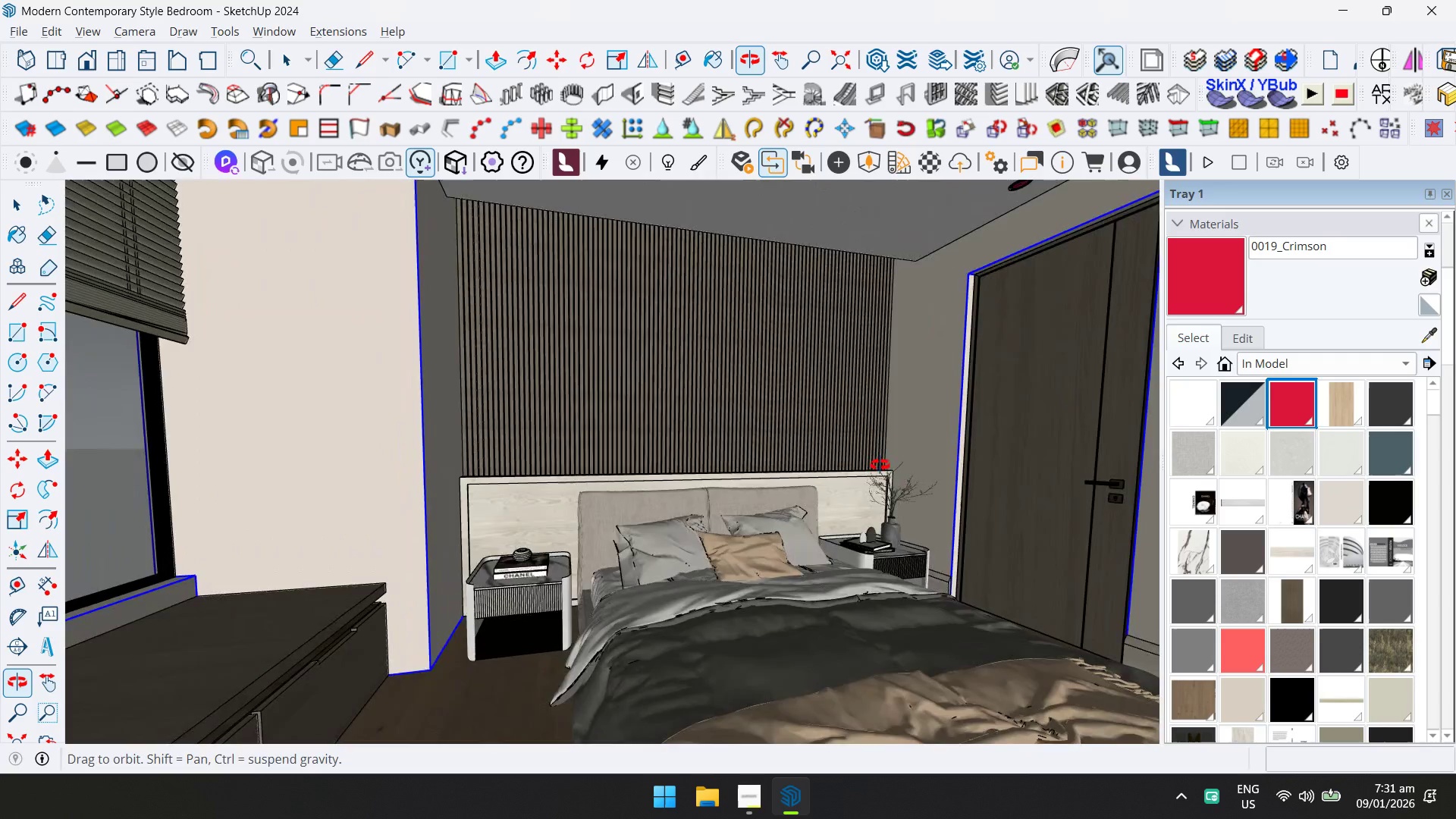 
hold_key(key=ShiftLeft, duration=0.58)
 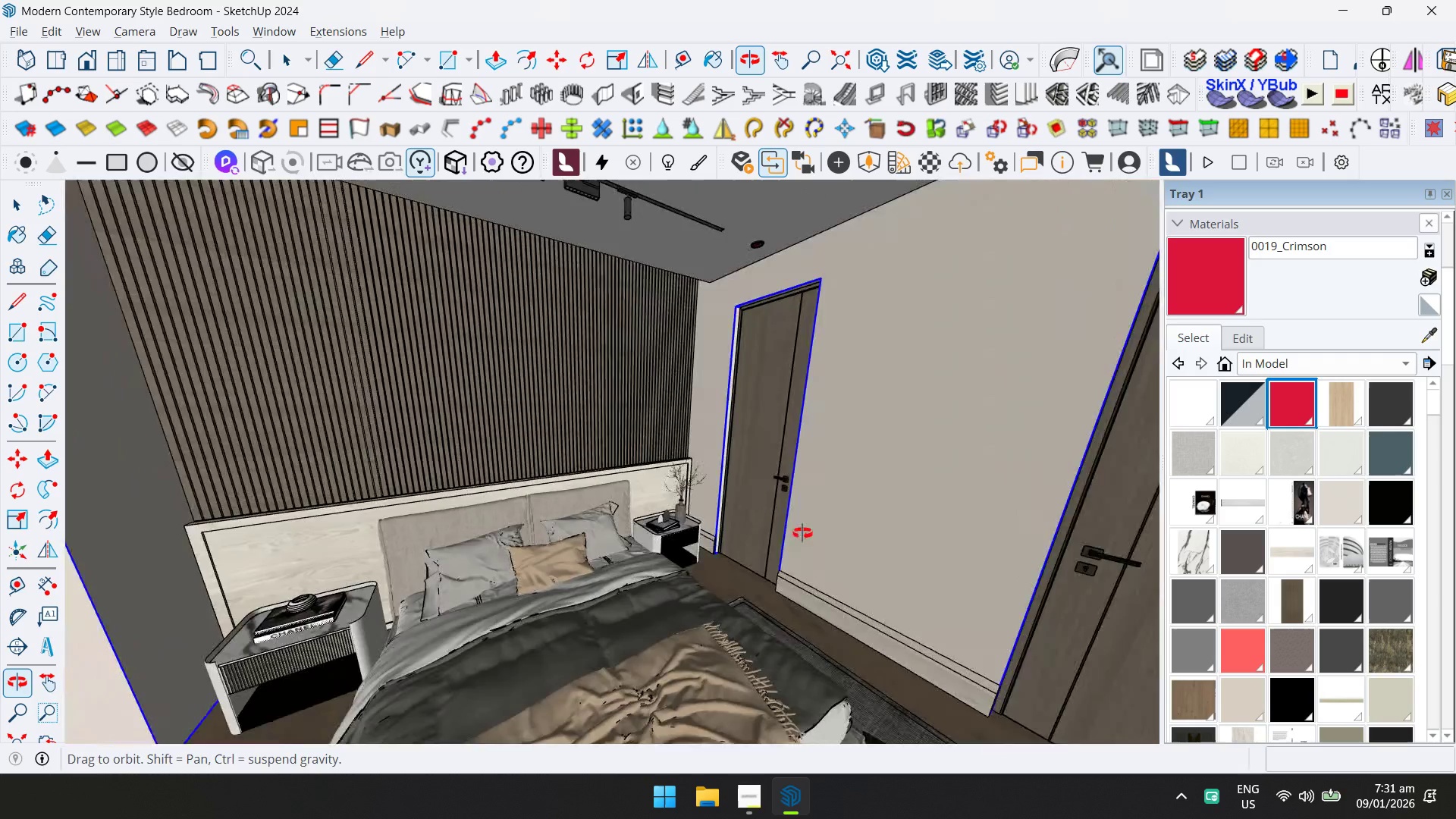 
scroll: coordinate [880, 465], scroll_direction: down, amount: 2.0
 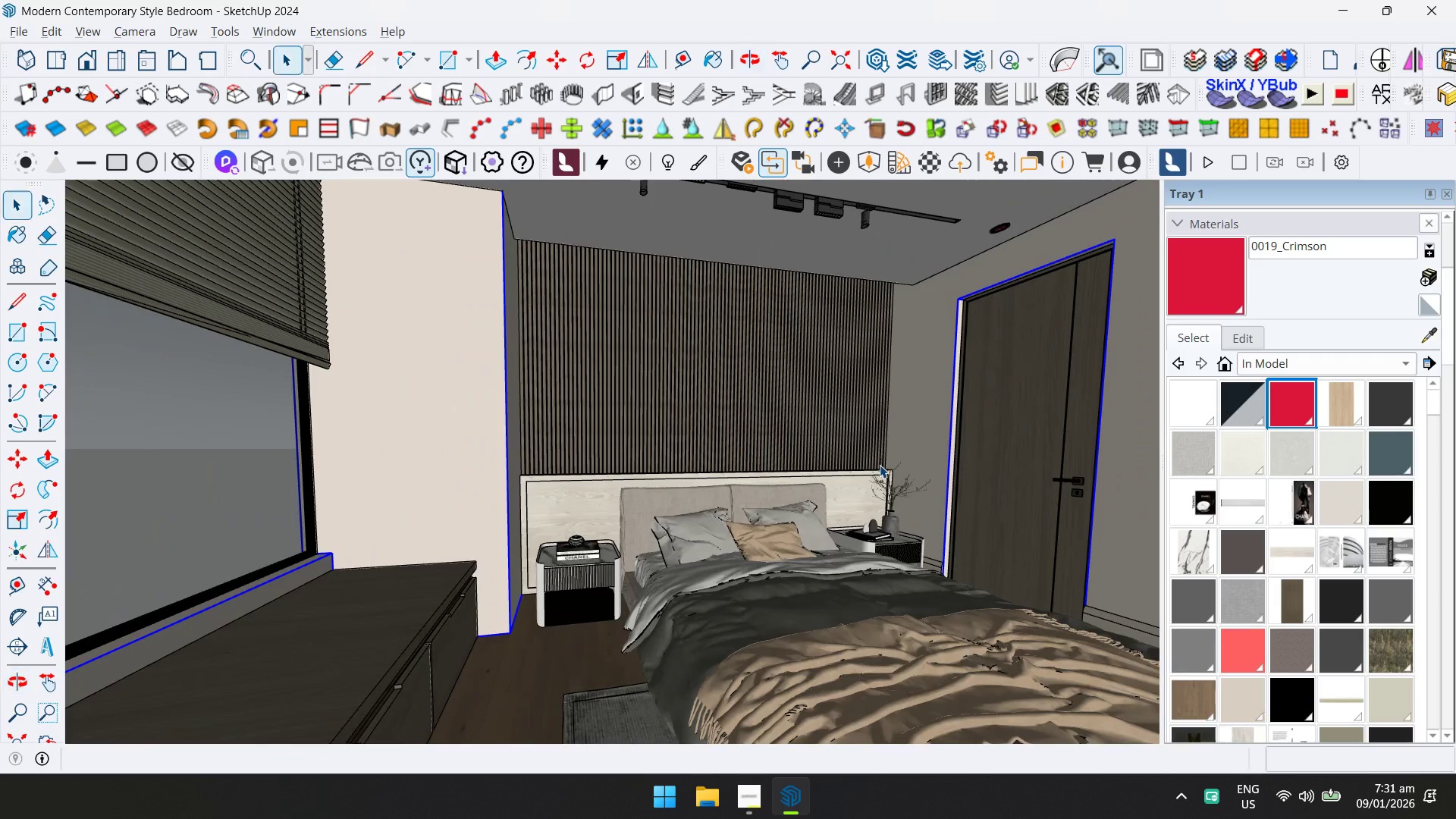 
hold_key(key=ShiftLeft, duration=0.5)
 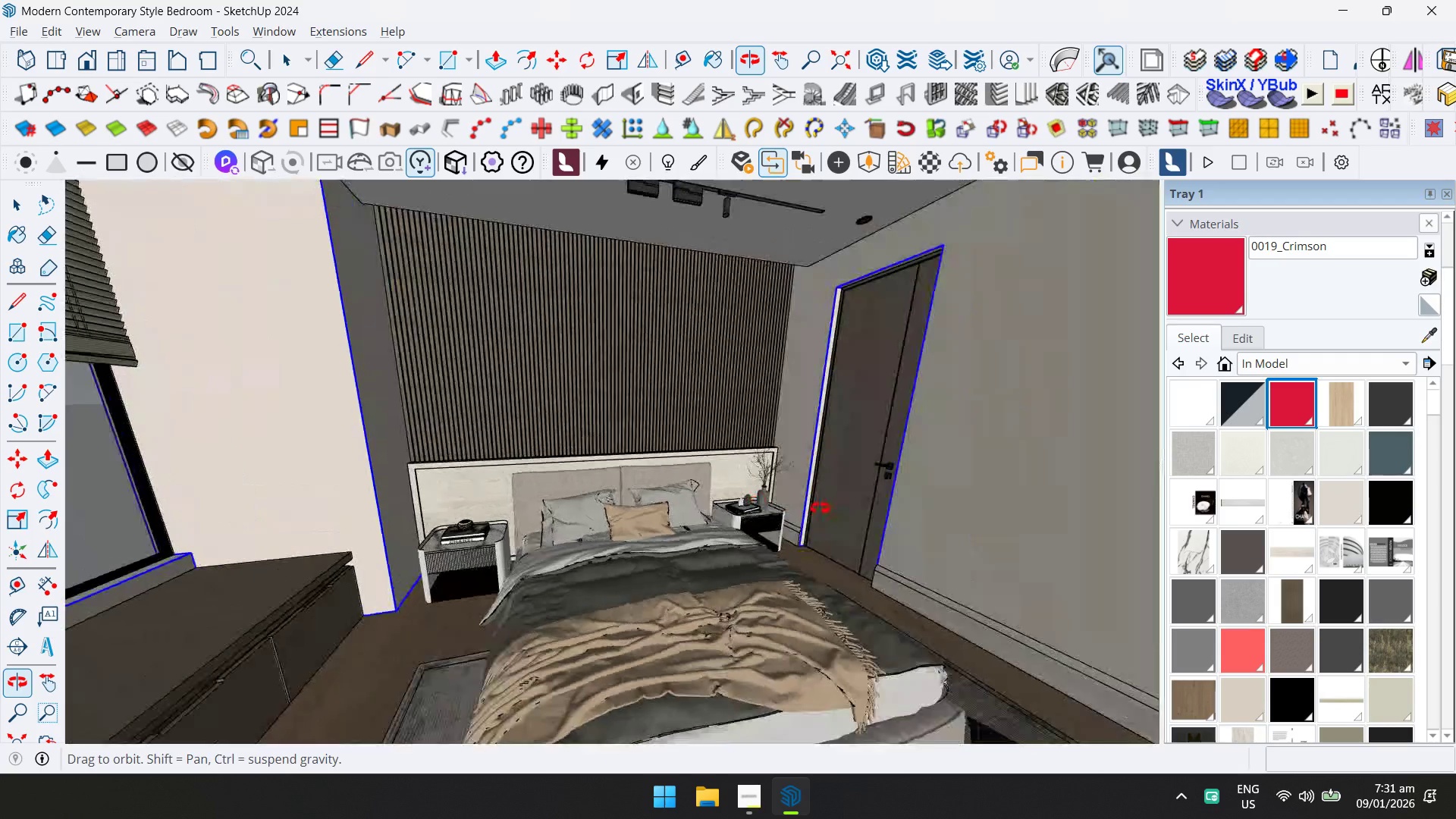 
hold_key(key=ShiftLeft, duration=0.39)
 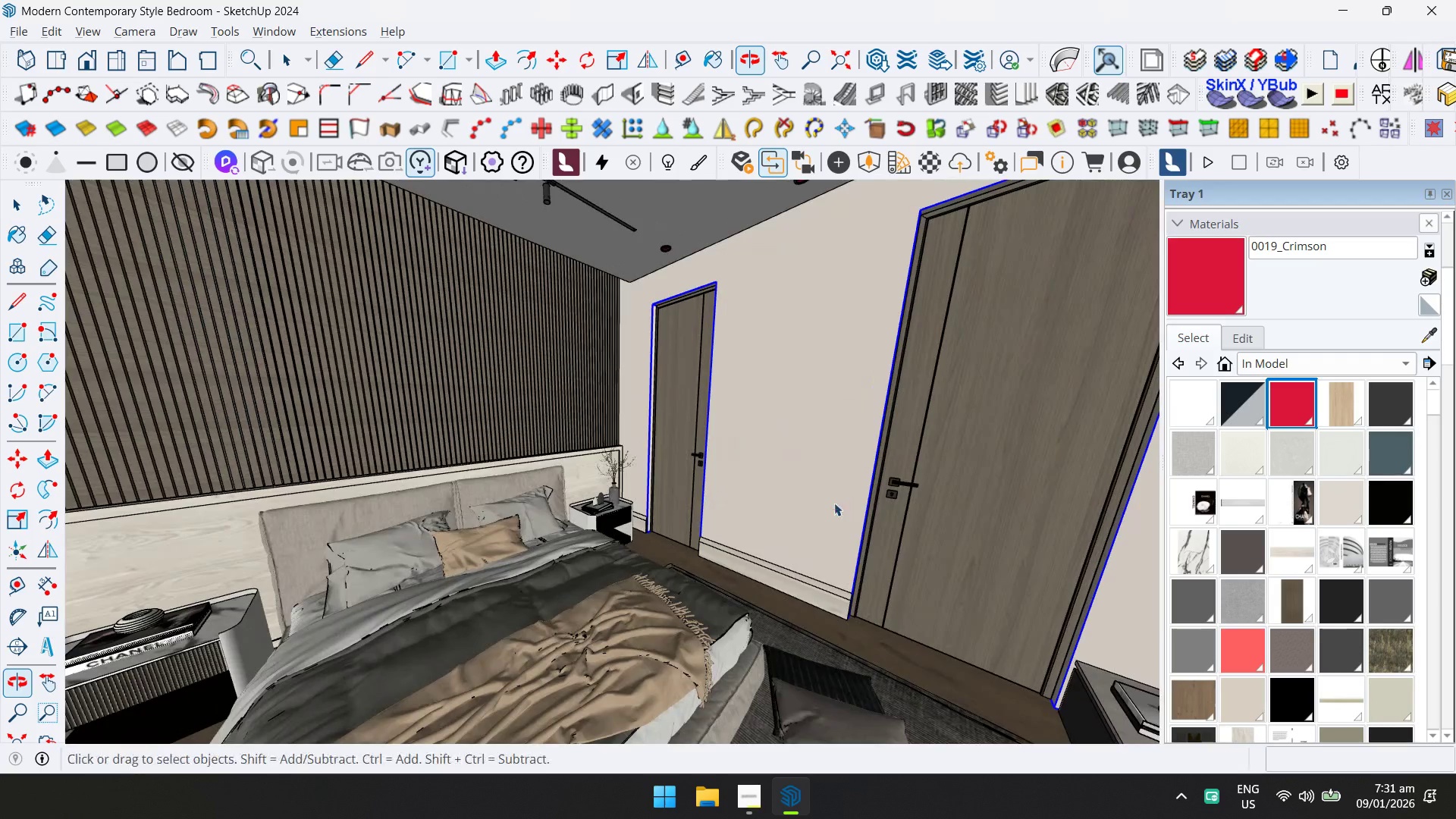 
key(Control+ControlLeft)
 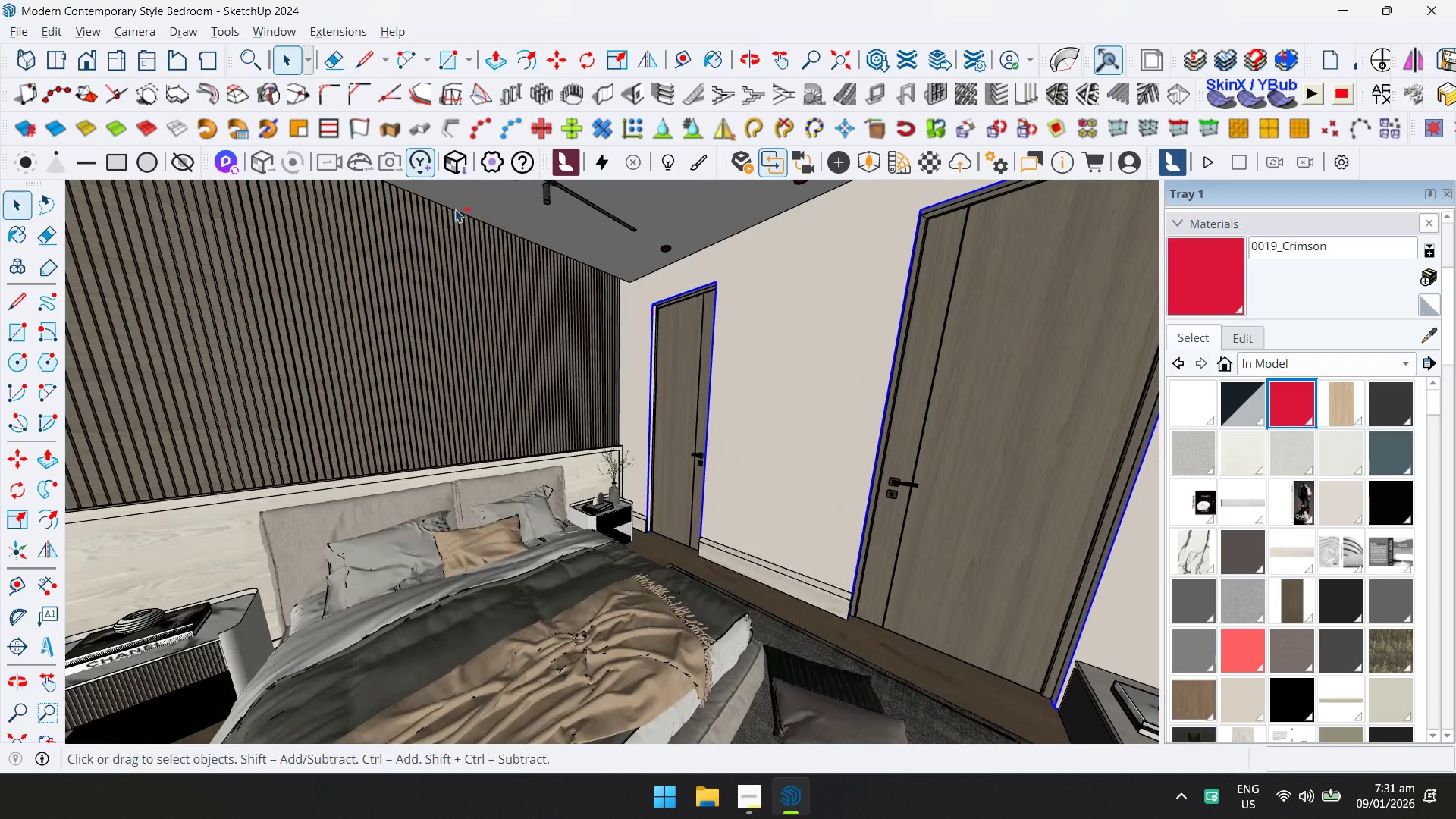 
key(Control+S)
 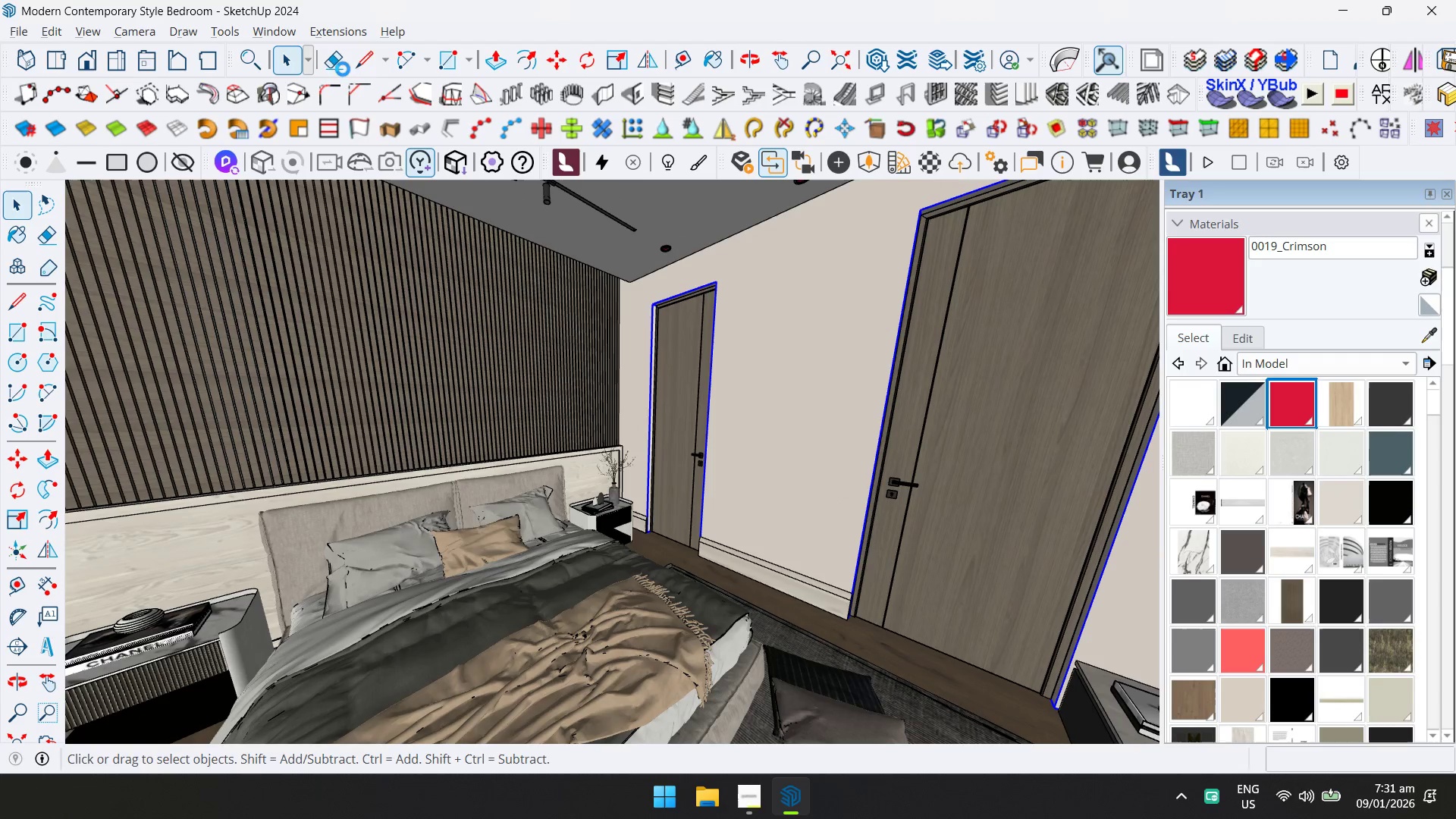 
mouse_move([286, 39])
 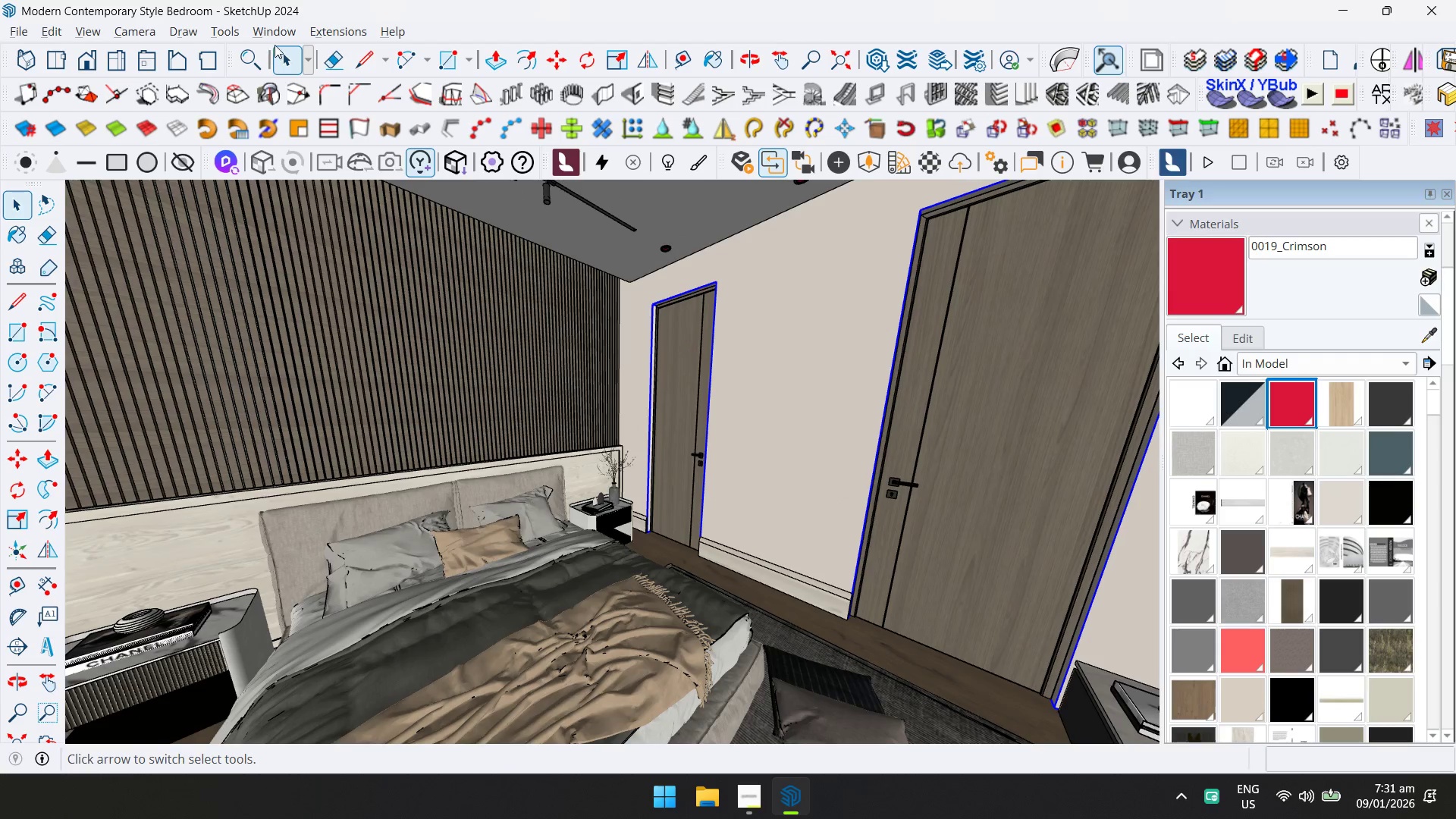 
left_click([337, 30])
 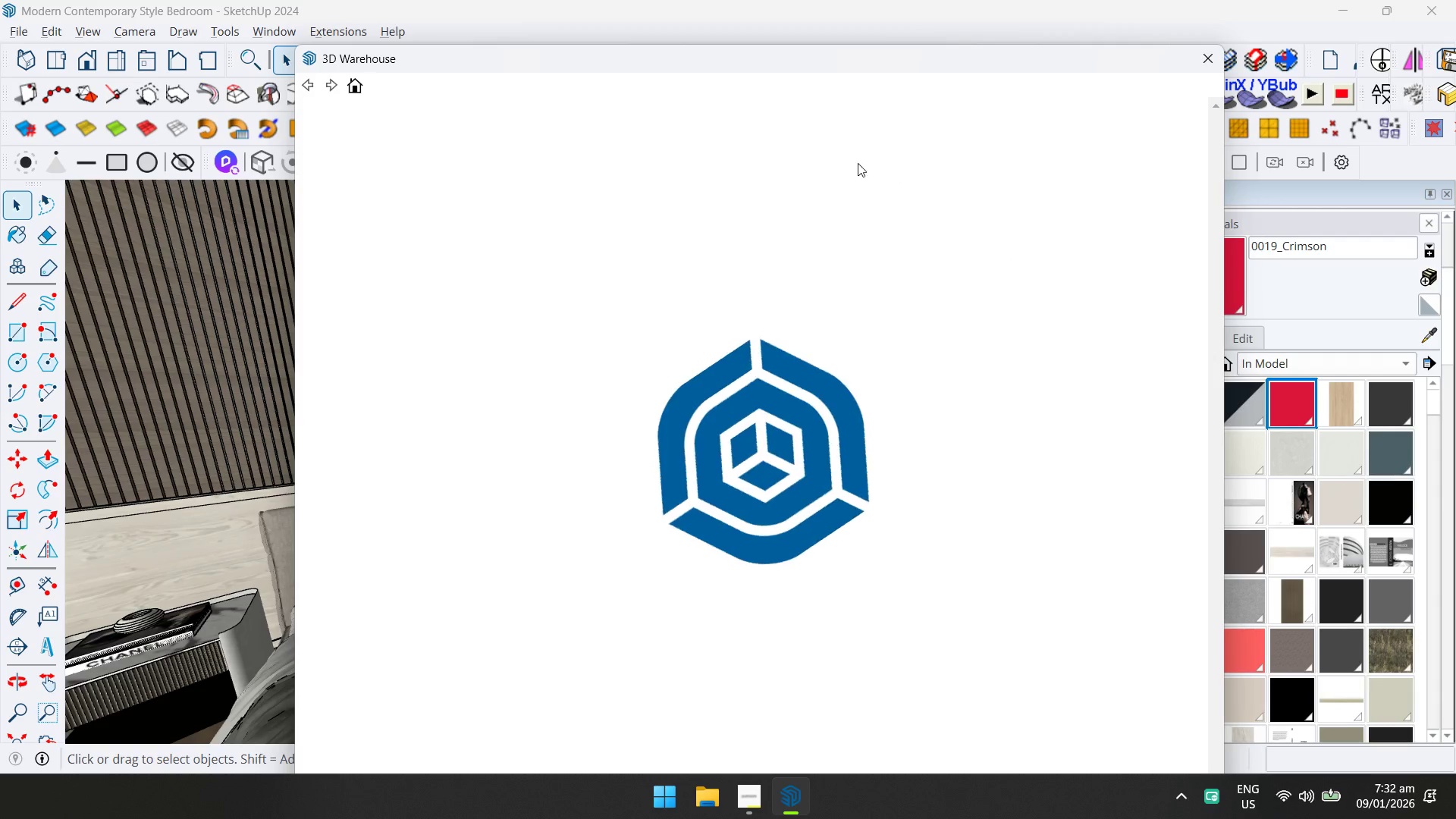 
left_click([706, 138])
 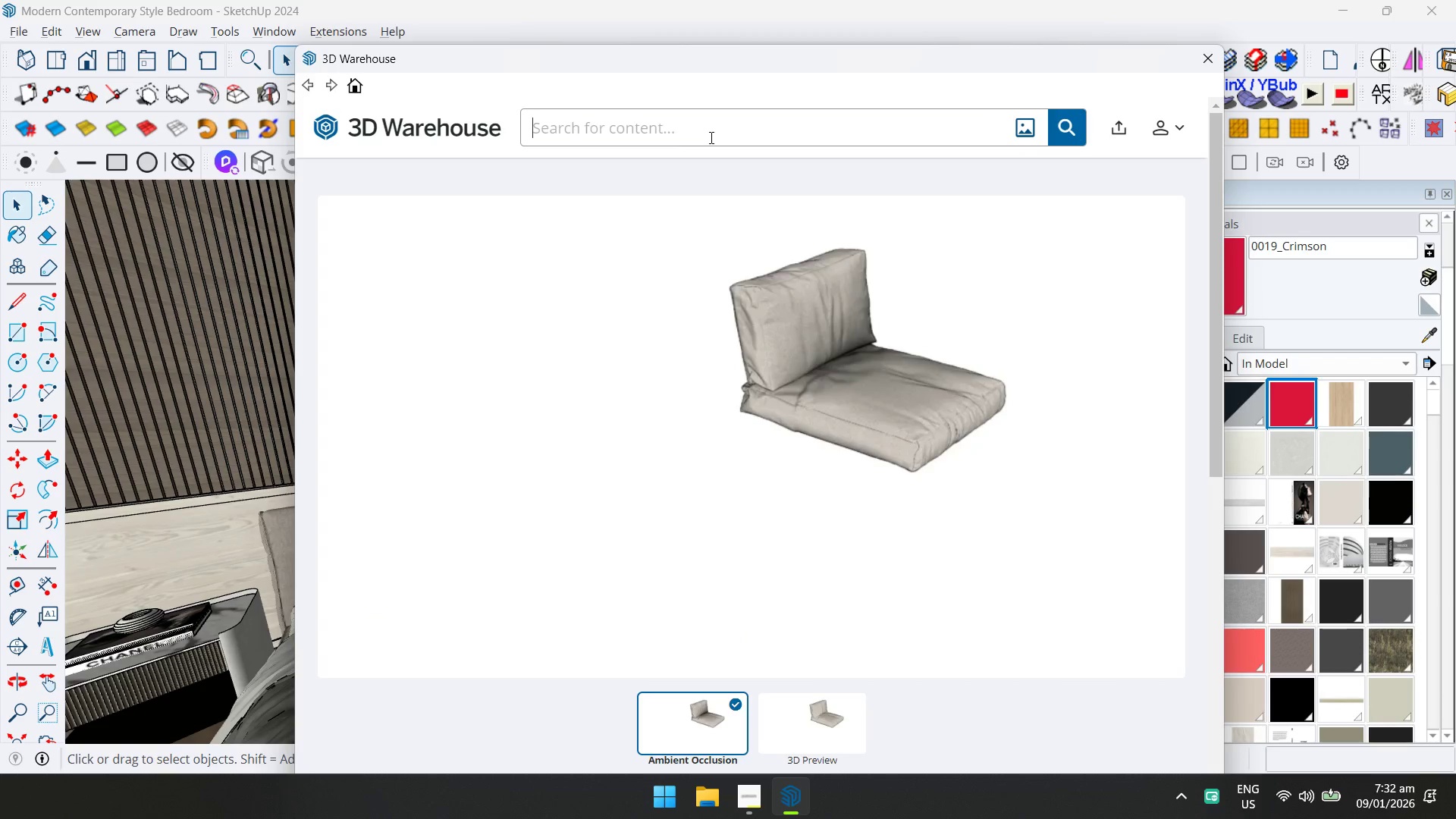 
type(frame)
 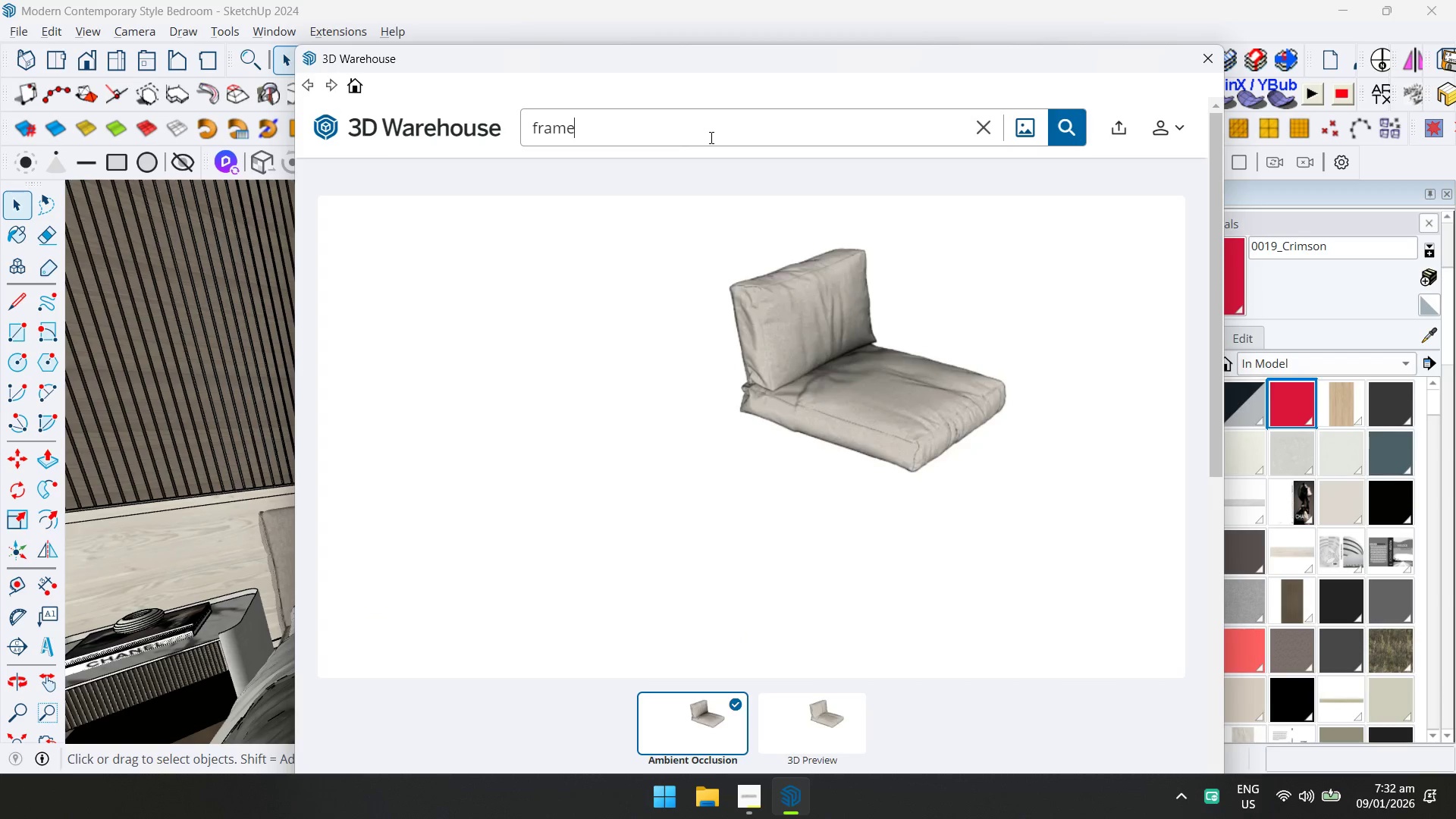 
key(Enter)
 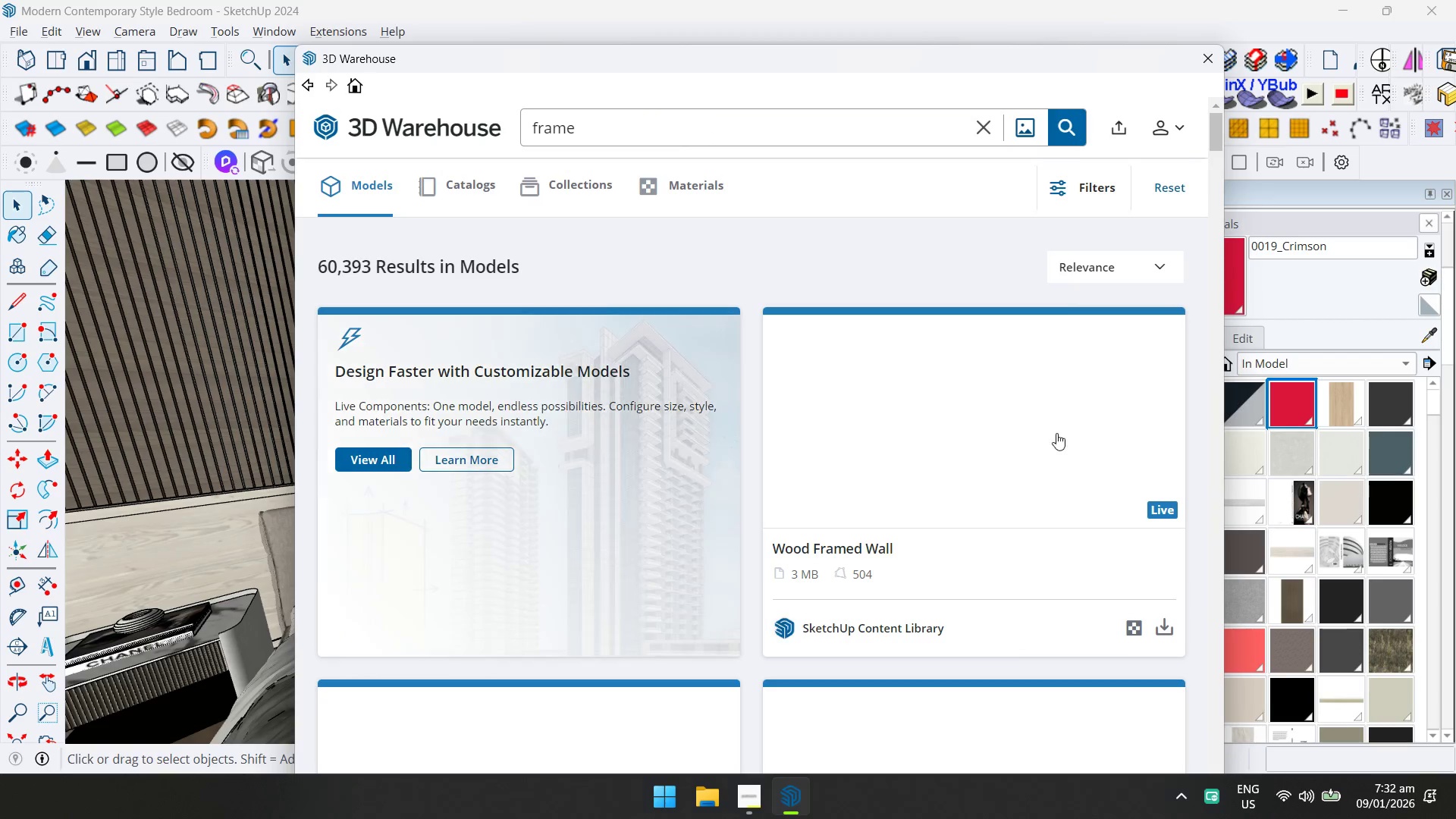 
scroll: coordinate [815, 491], scroll_direction: down, amount: 9.0
 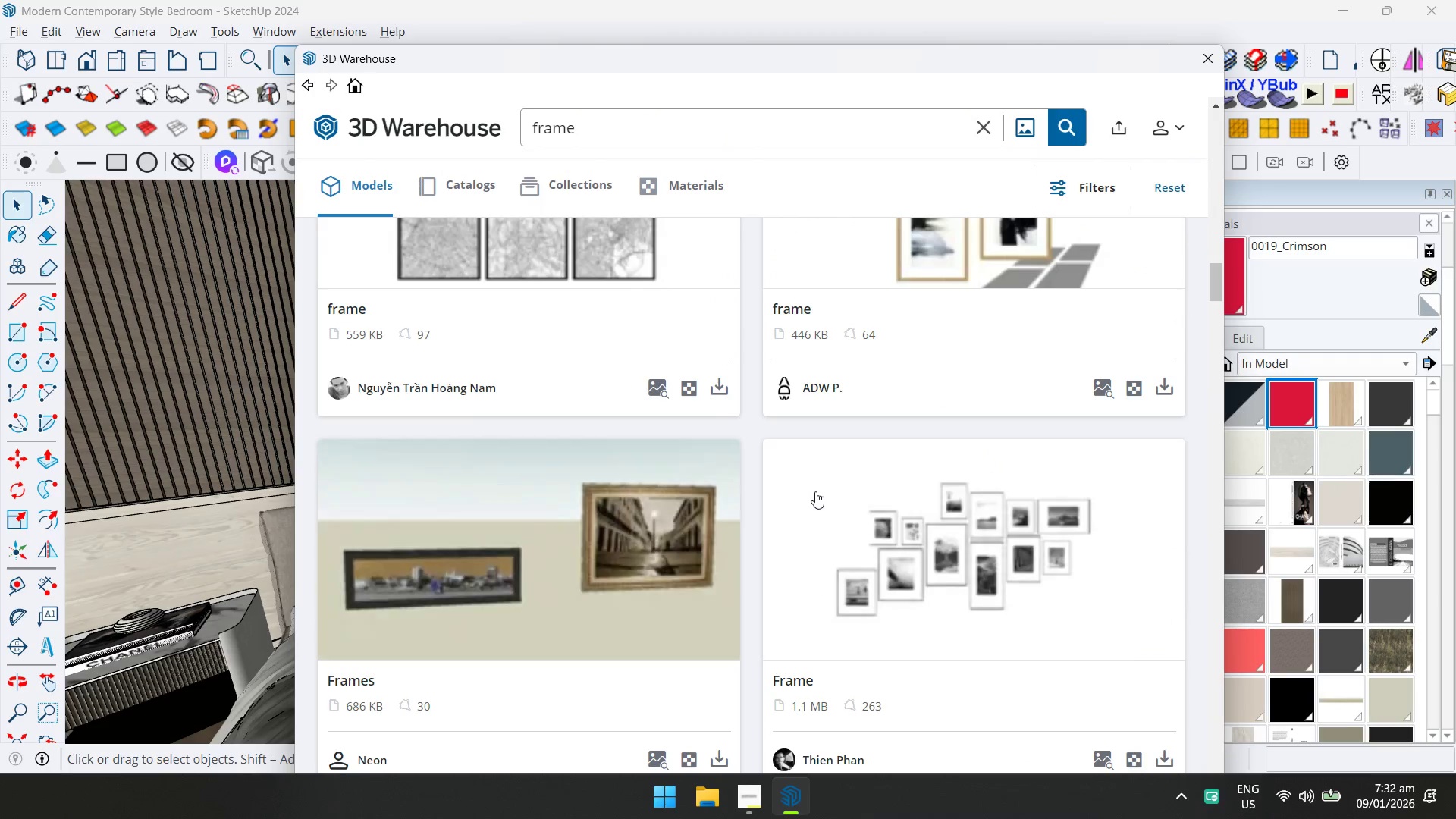 
scroll: coordinate [815, 491], scroll_direction: up, amount: 2.0
 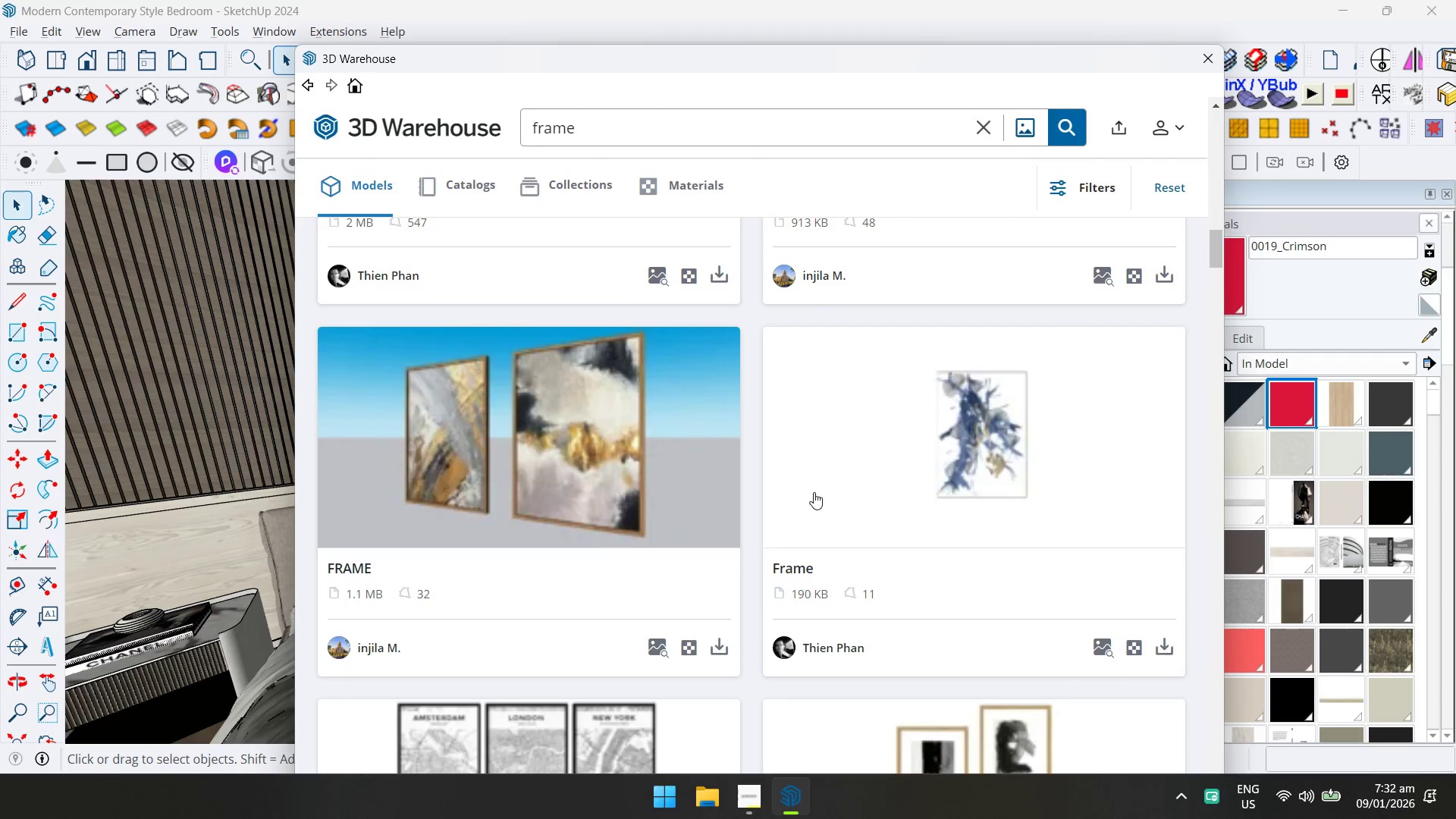 
scroll: coordinate [749, 502], scroll_direction: down, amount: 8.0
 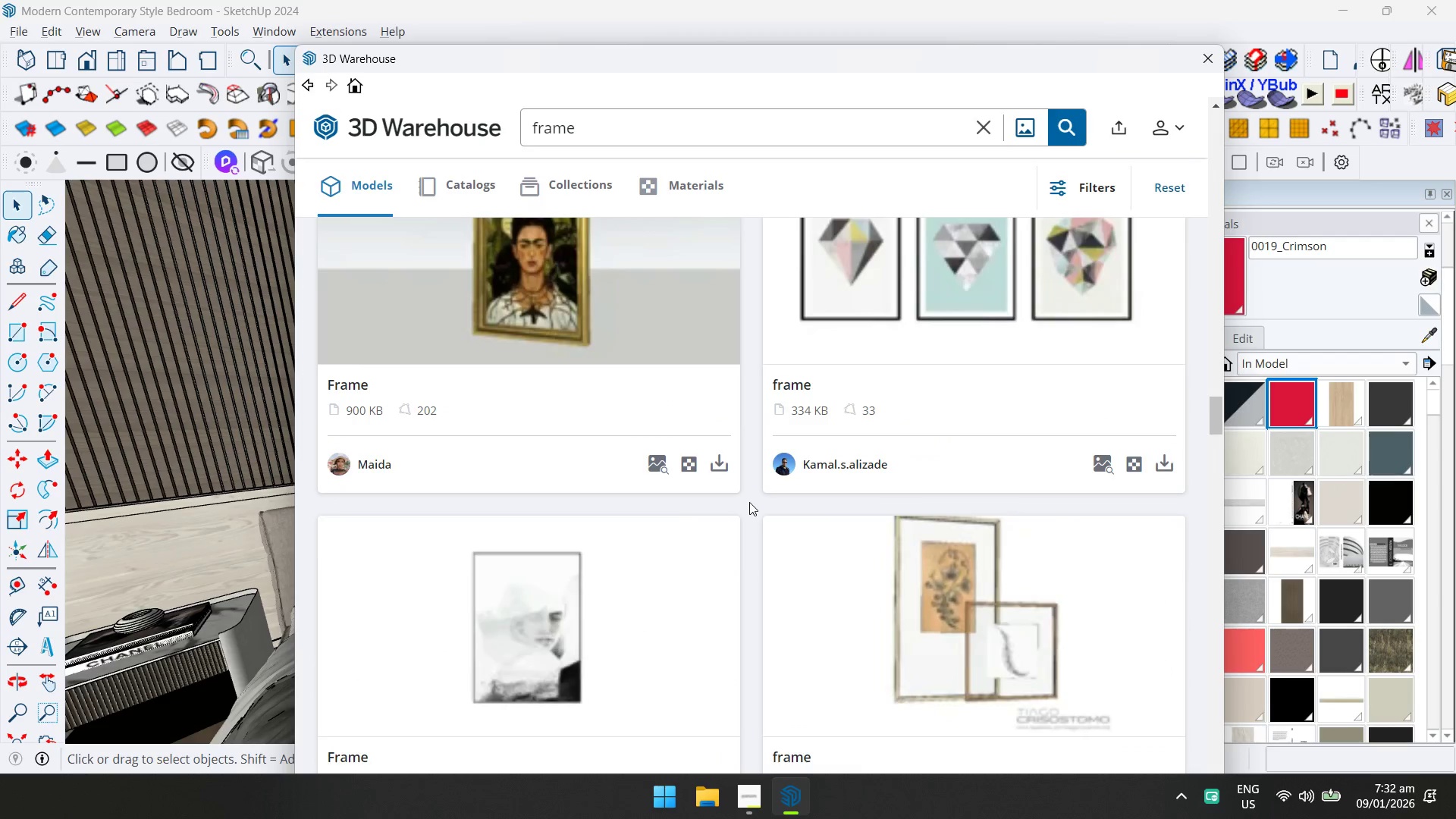 
scroll: coordinate [748, 504], scroll_direction: down, amount: 1.0
 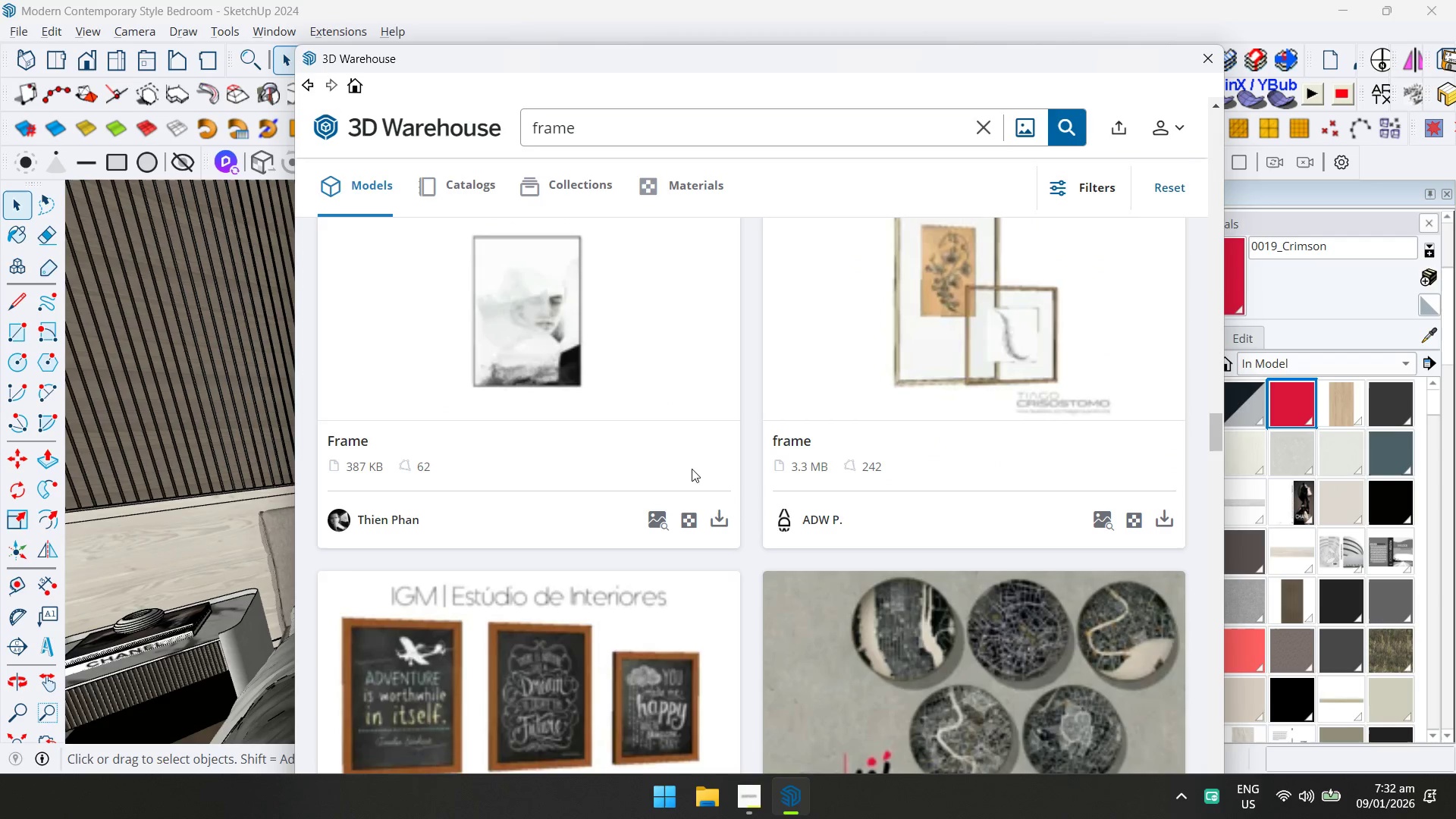 
left_click([548, 374])
 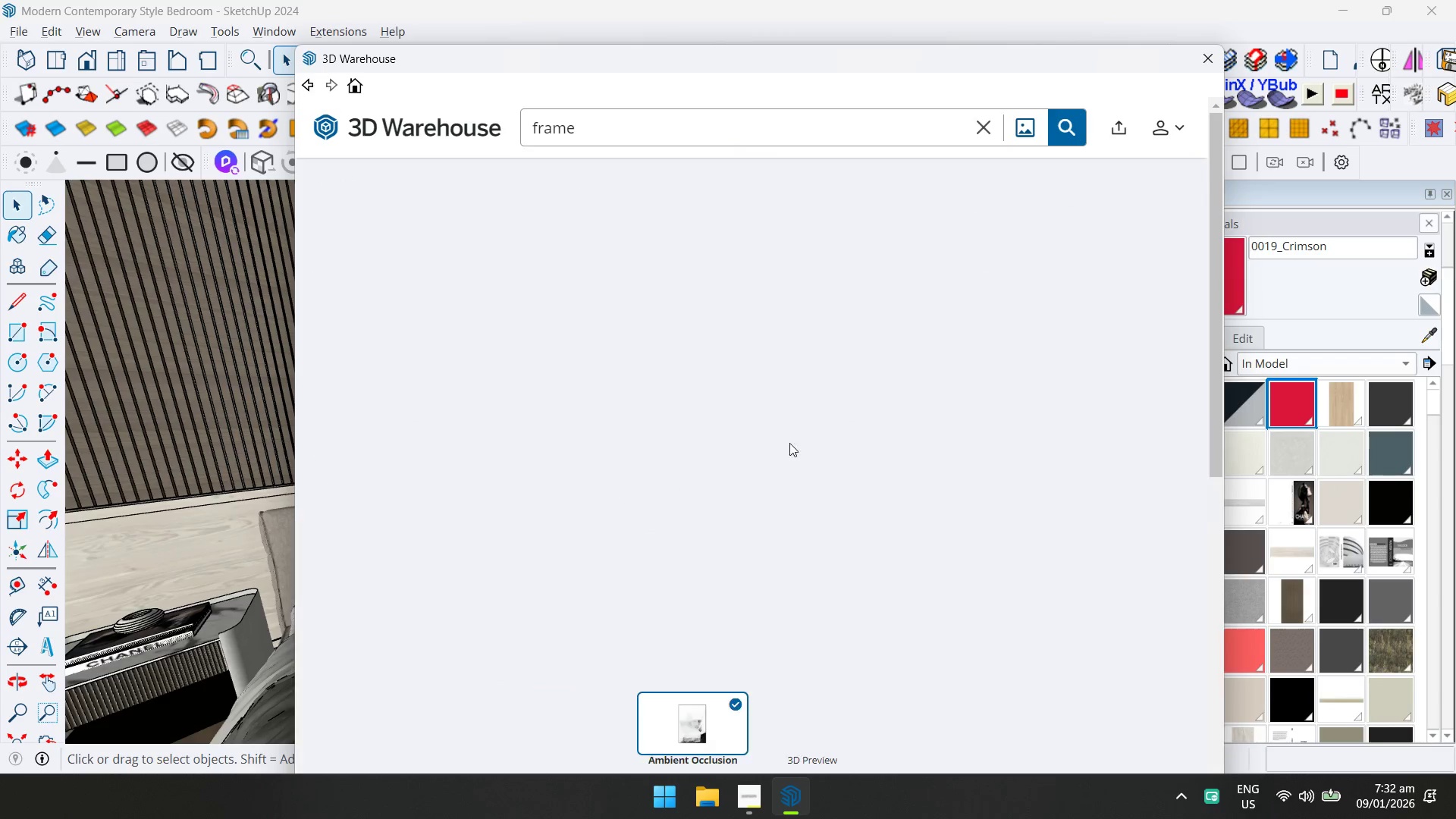 
scroll: coordinate [862, 466], scroll_direction: down, amount: 1.0
 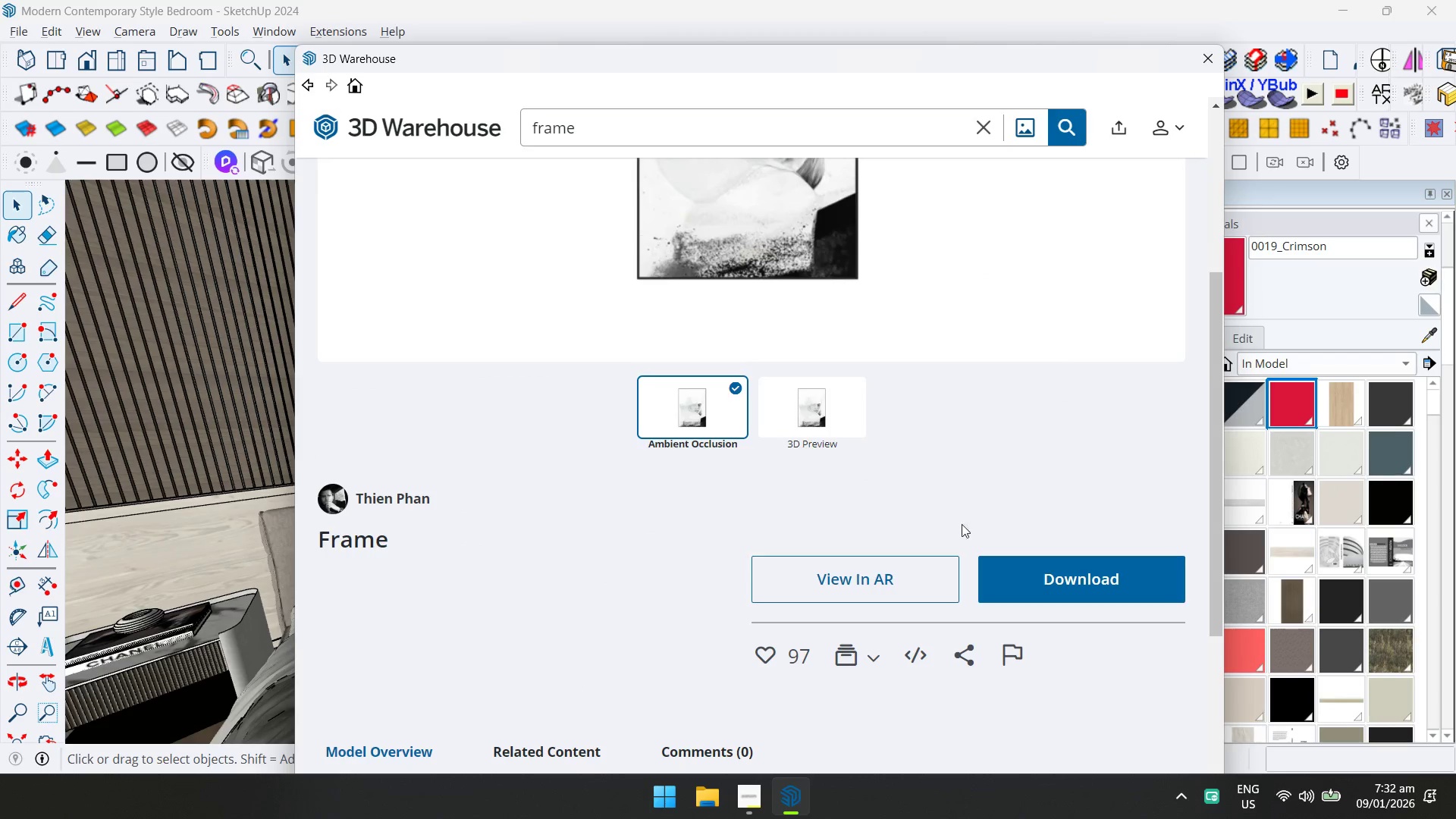 
left_click([1018, 567])
 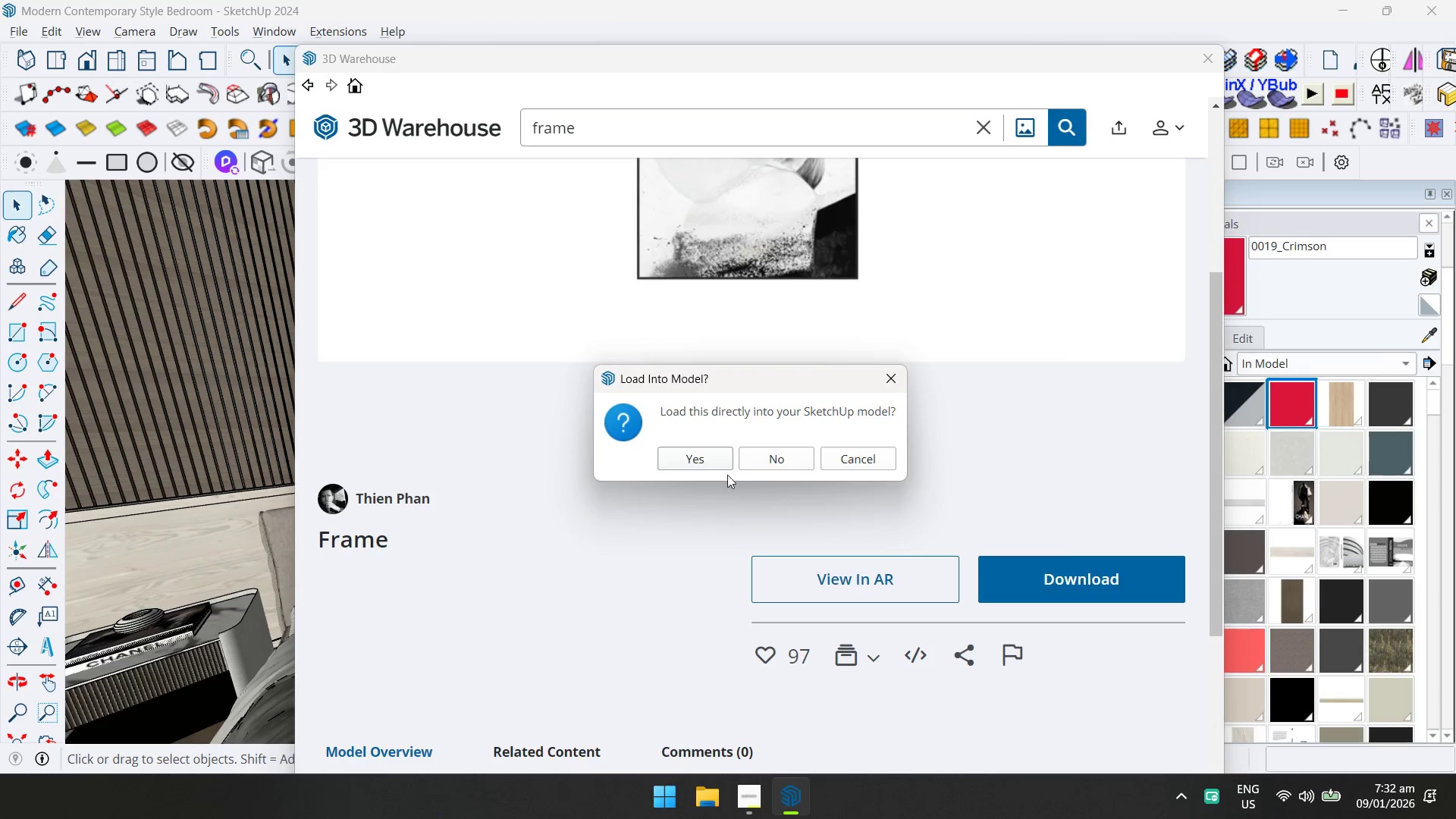 
left_click([709, 454])
 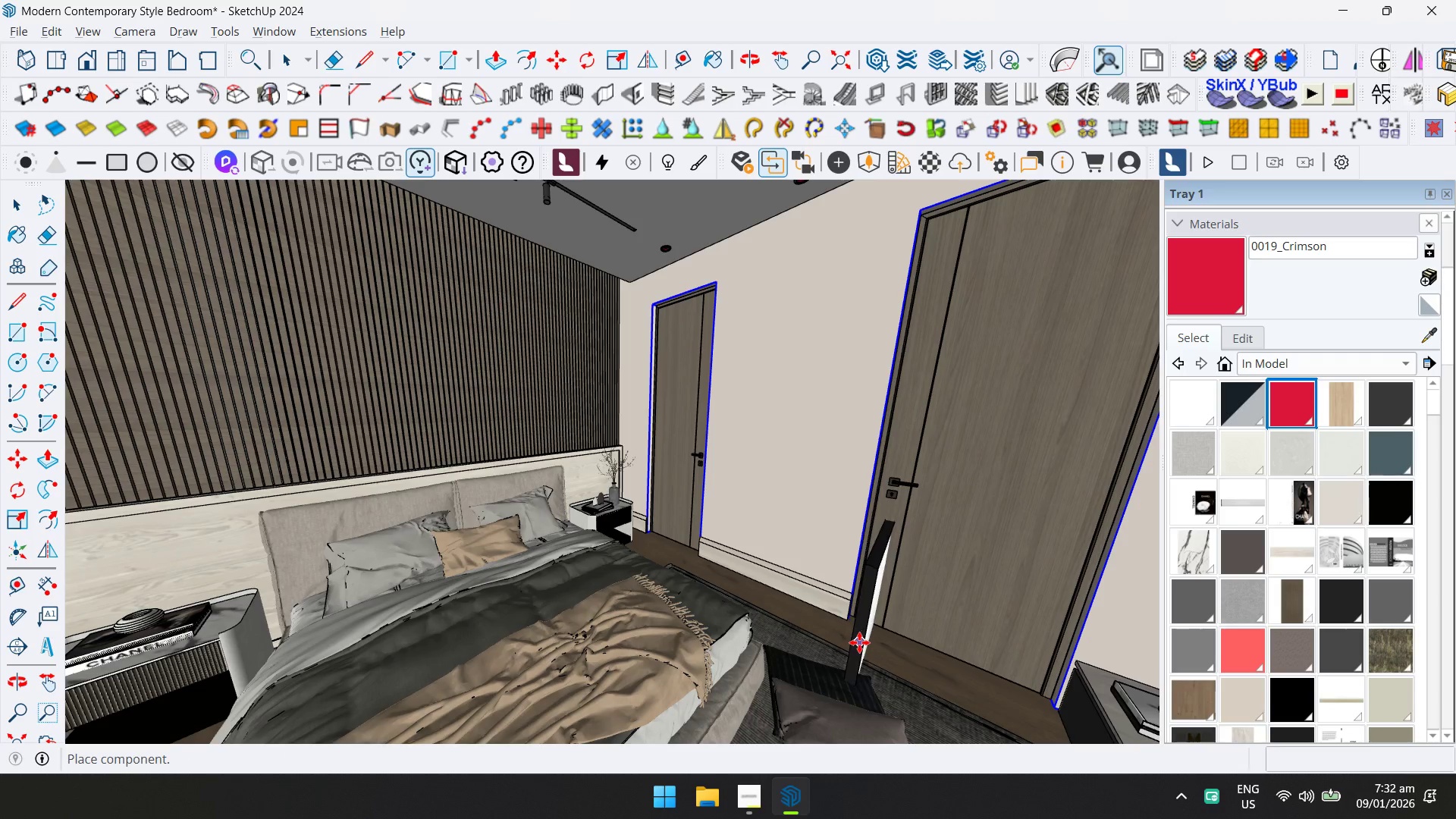 
left_click([781, 588])
 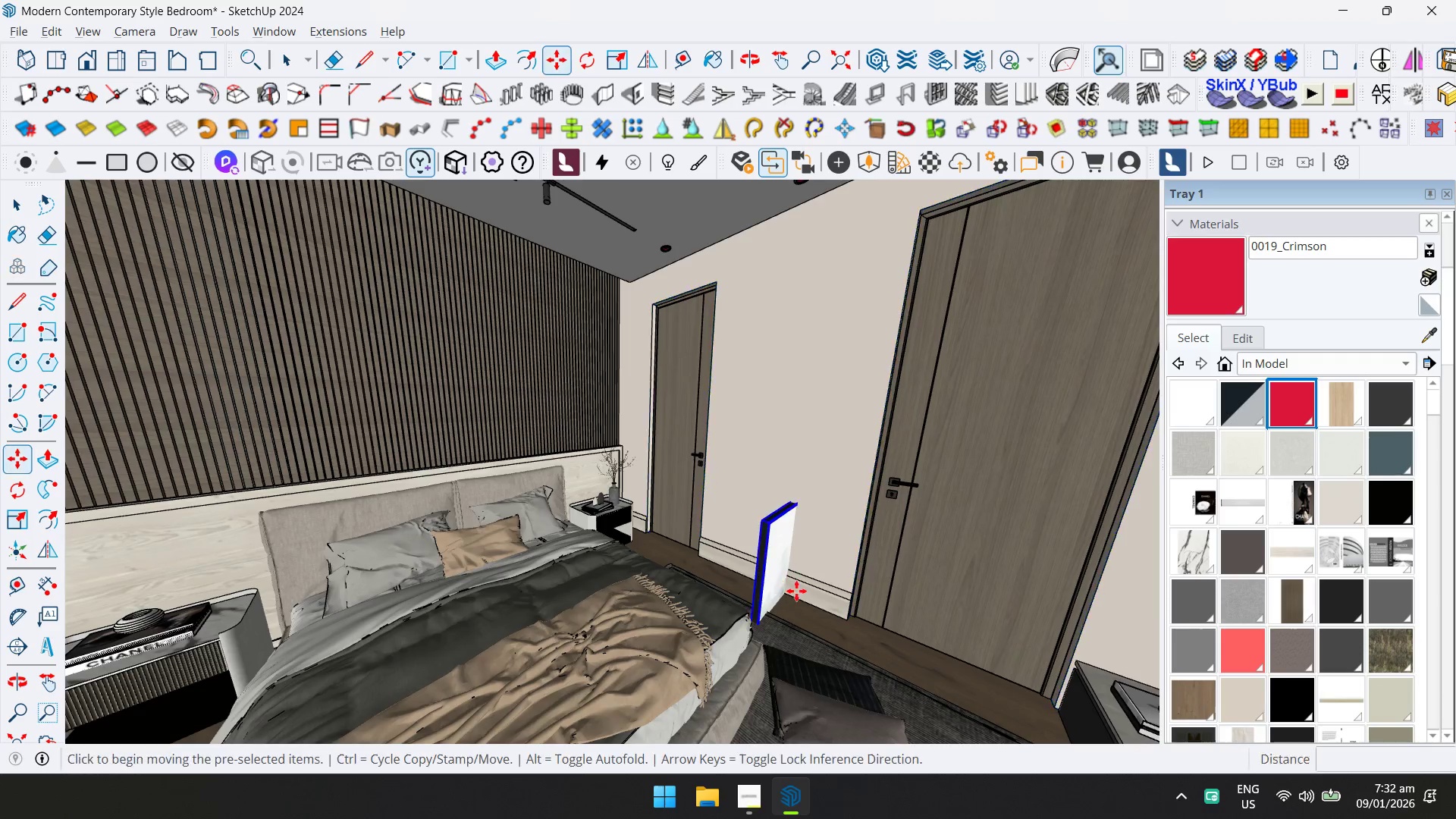 
key(Q)
 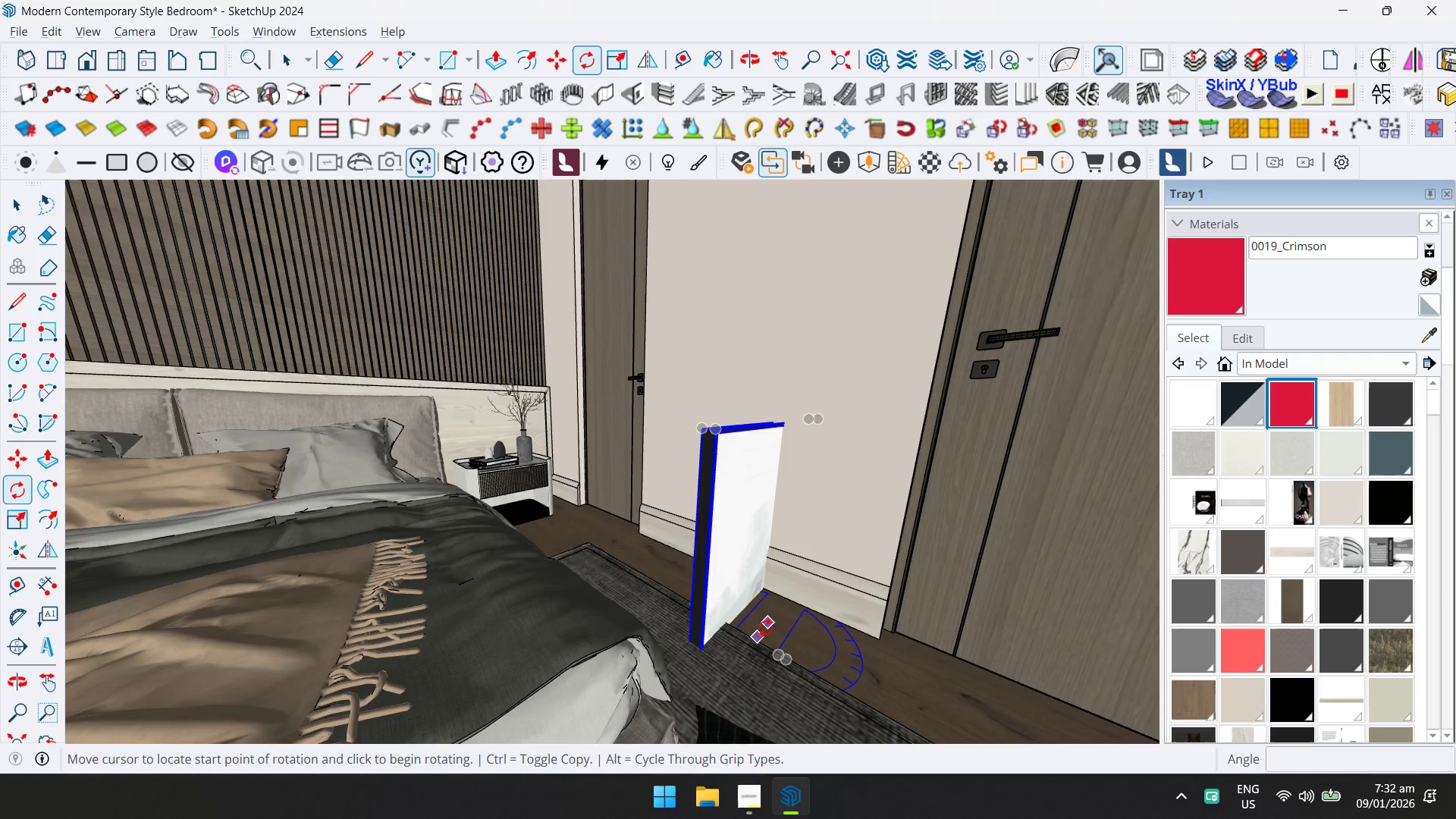 
scroll: coordinate [758, 604], scroll_direction: up, amount: 10.0
 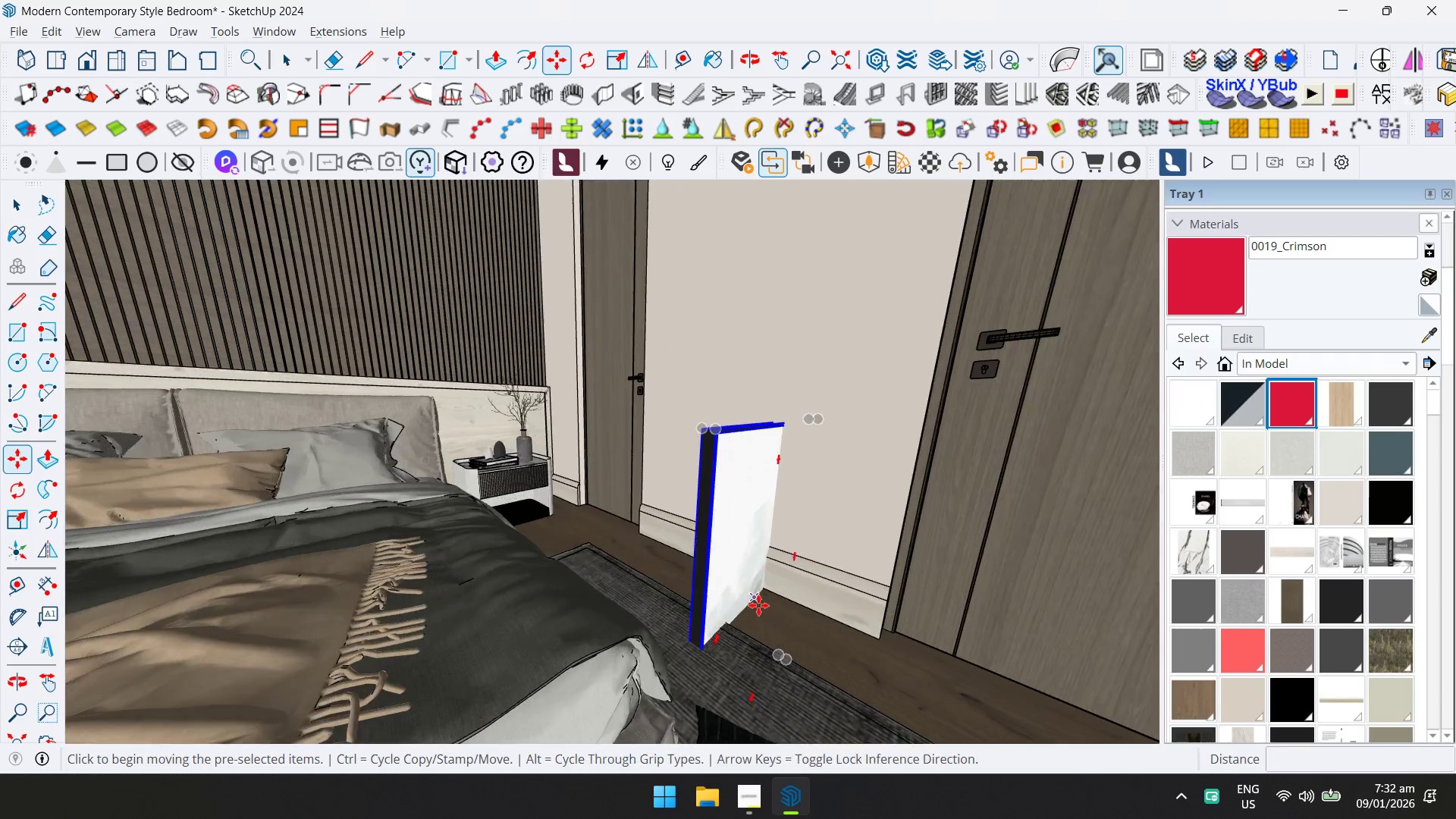 
left_click([762, 628])
 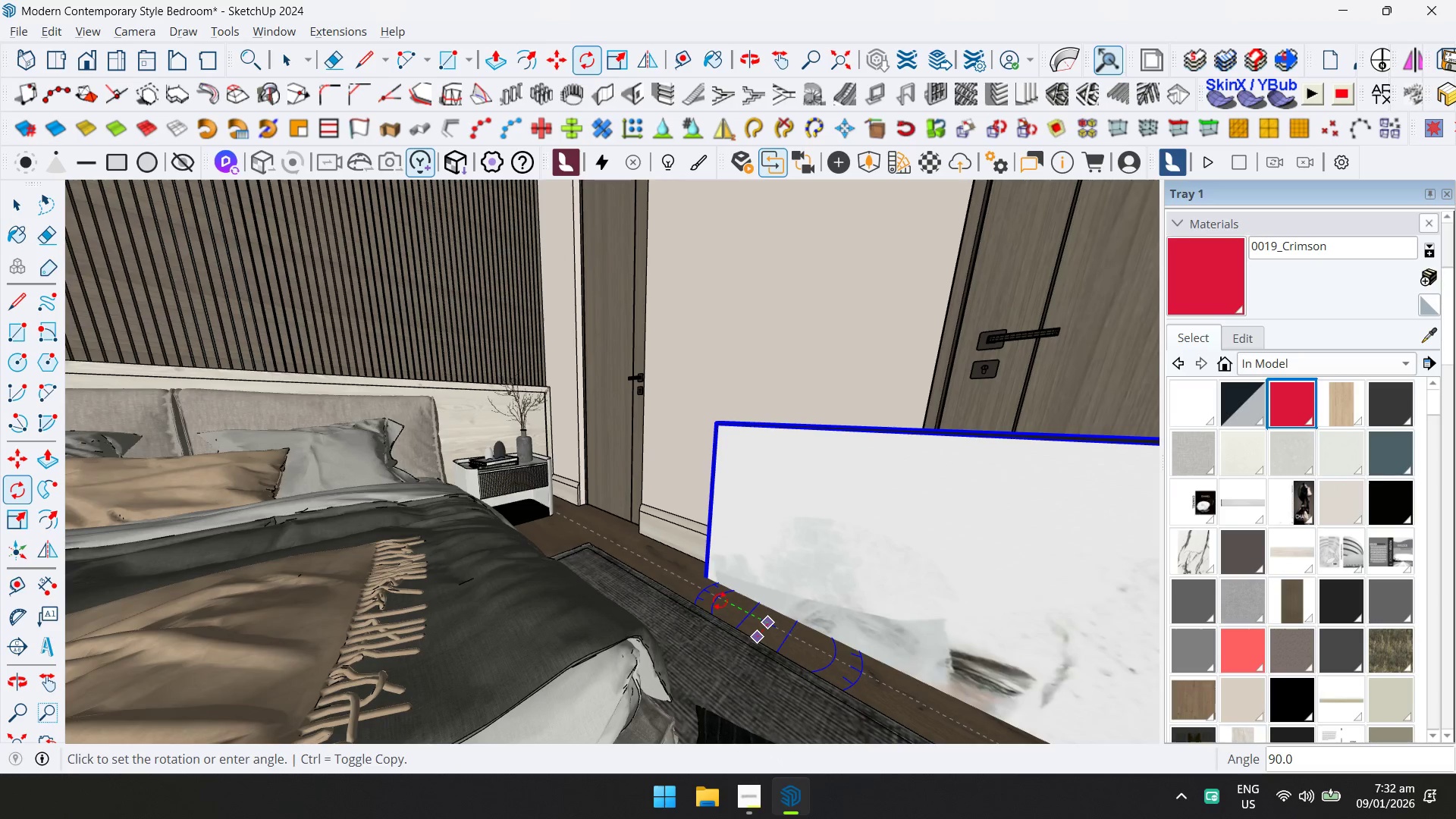 
left_click([720, 601])
 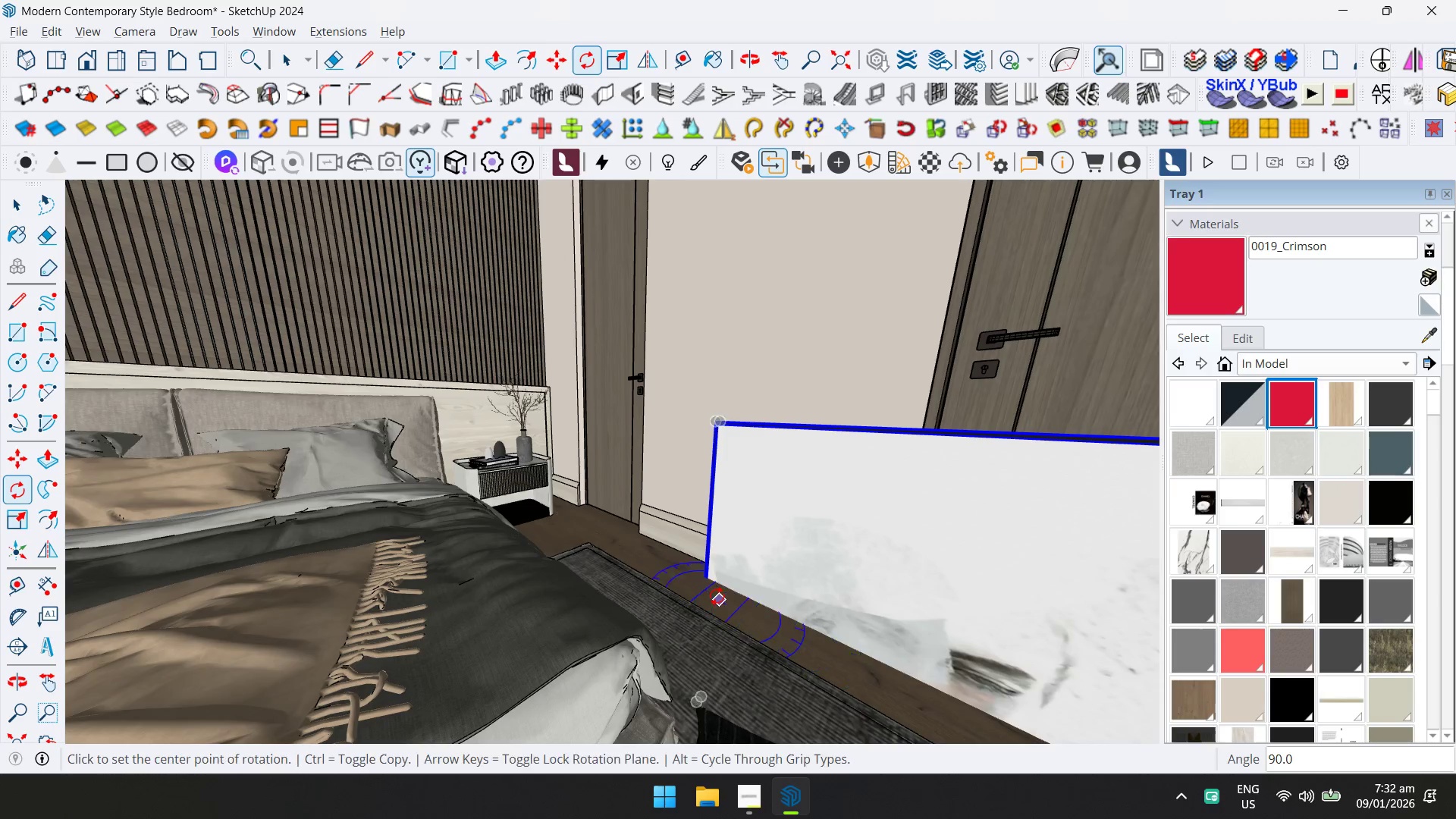 
hold_key(key=ShiftLeft, duration=0.45)
scroll: coordinate [702, 492], scroll_direction: down, amount: 5.0
 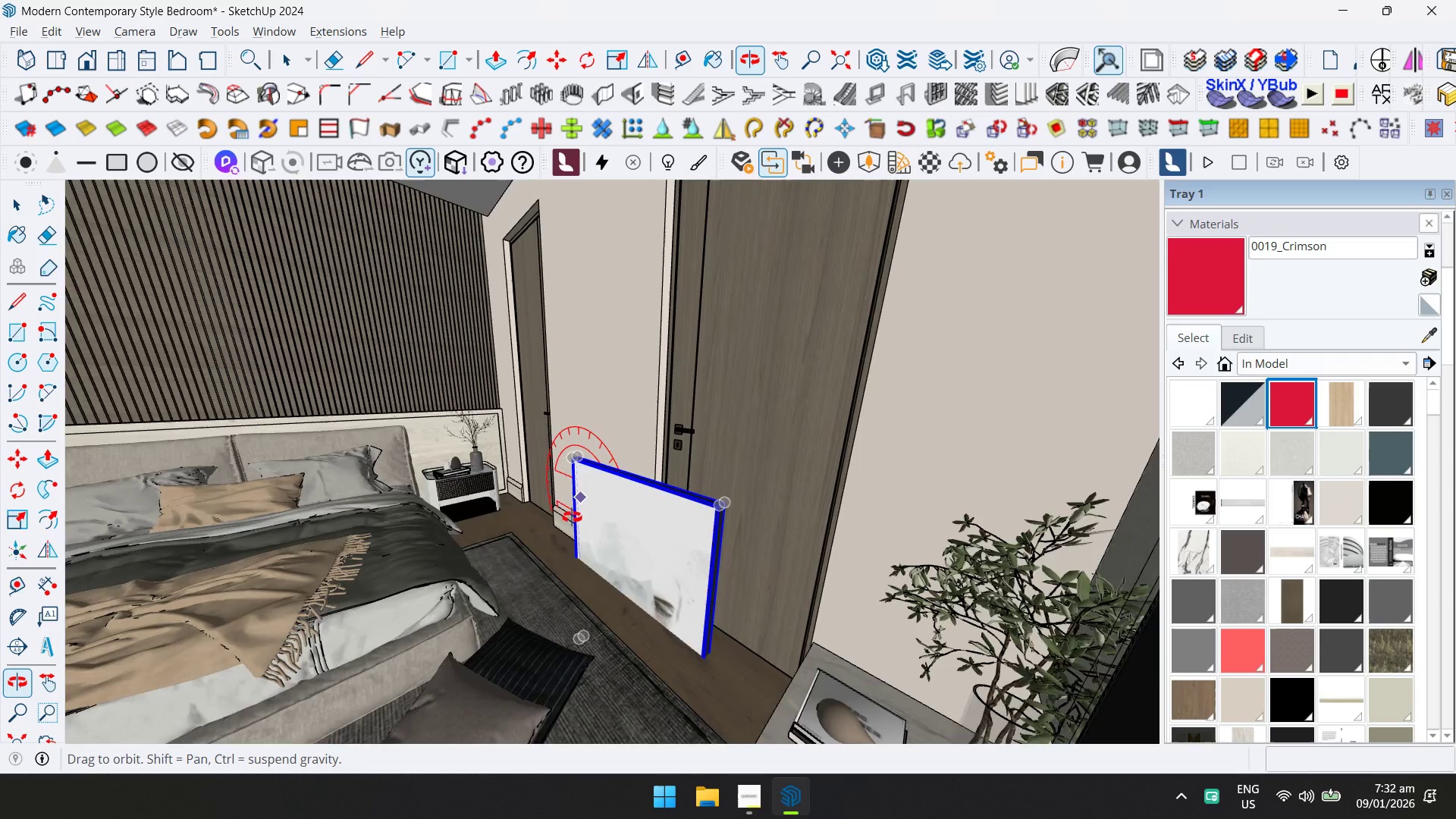 
key(M)
 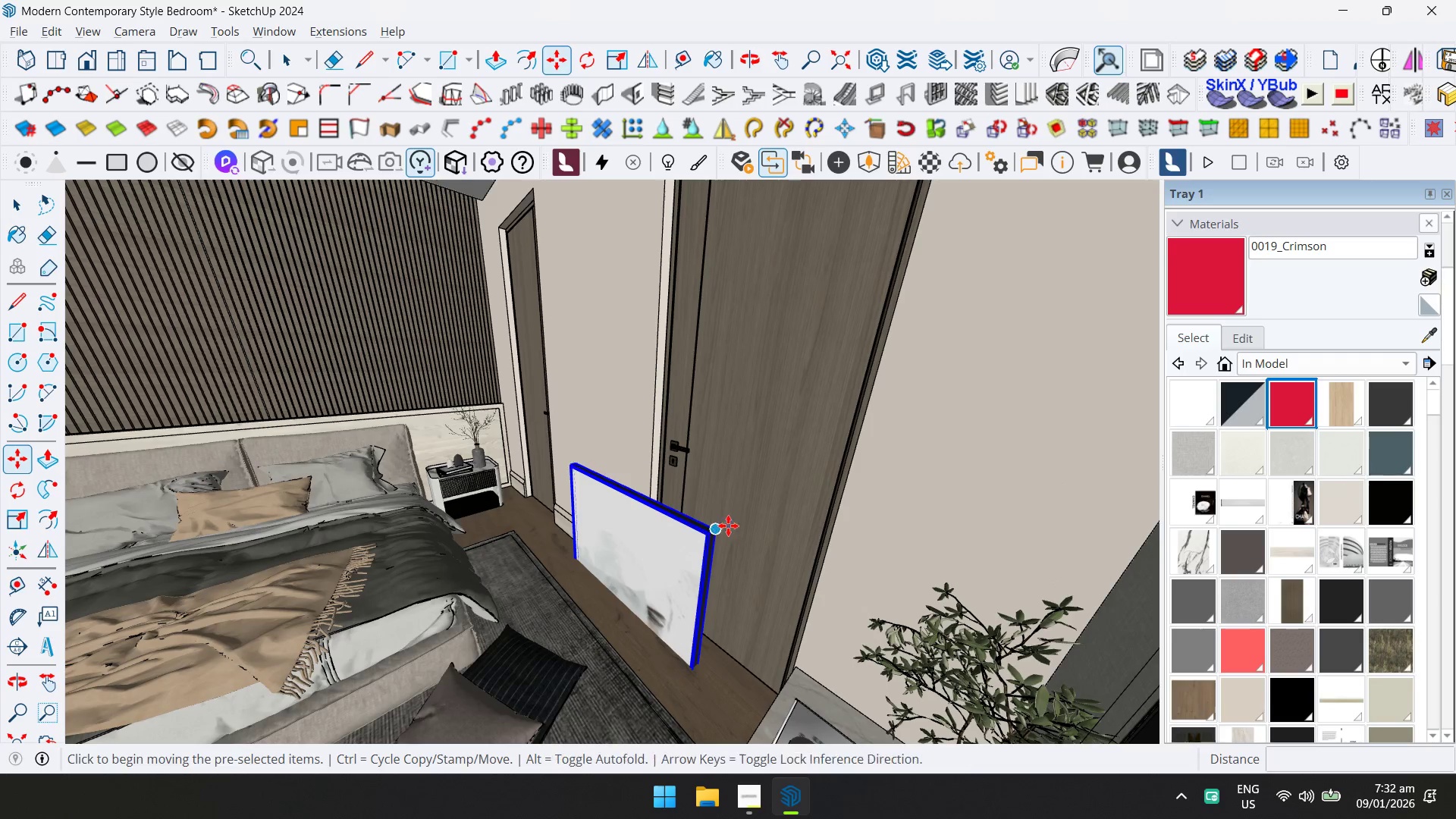 
left_click([725, 526])
 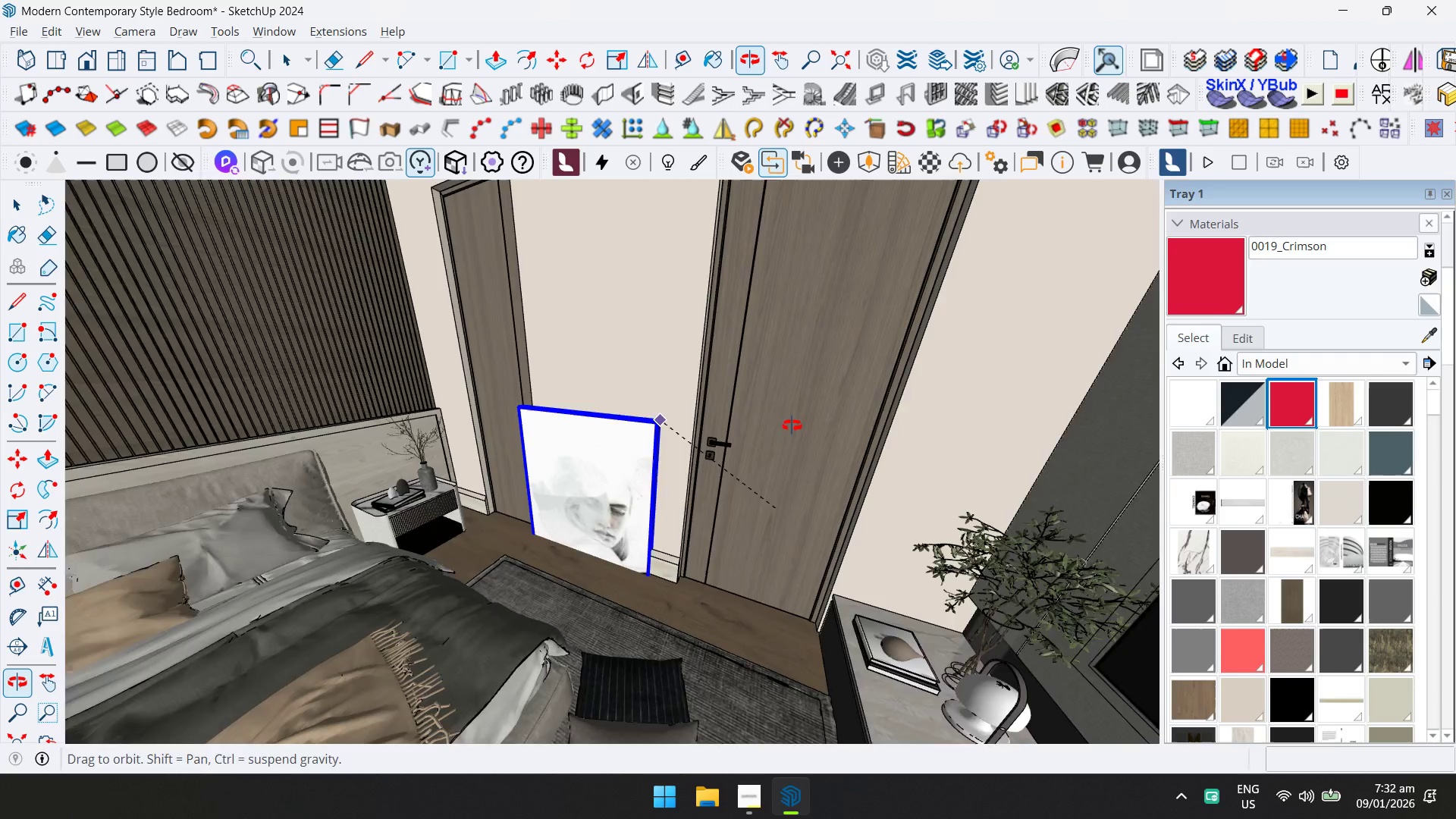 
hold_key(key=ShiftLeft, duration=0.39)
 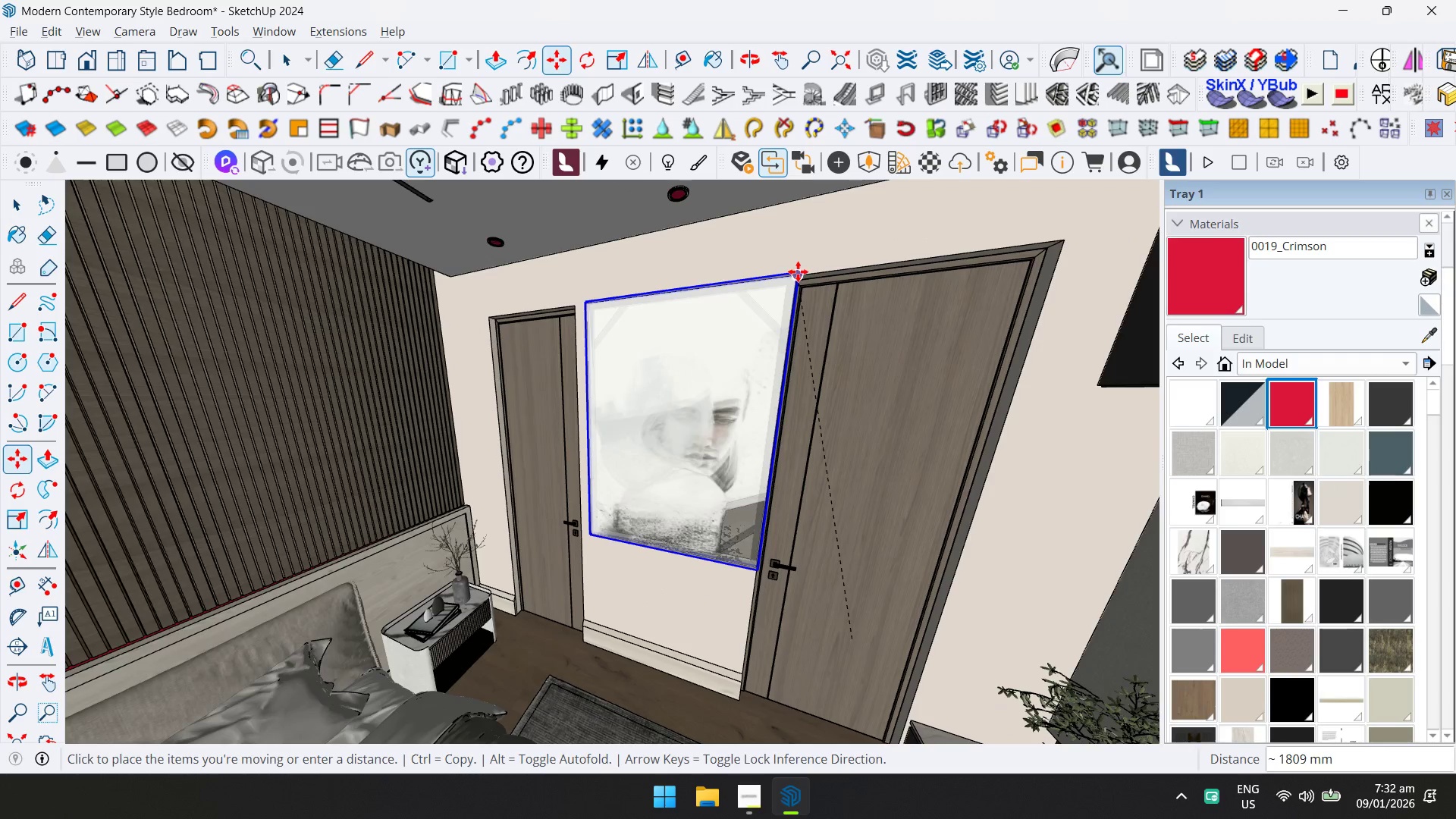 
left_click([798, 271])
 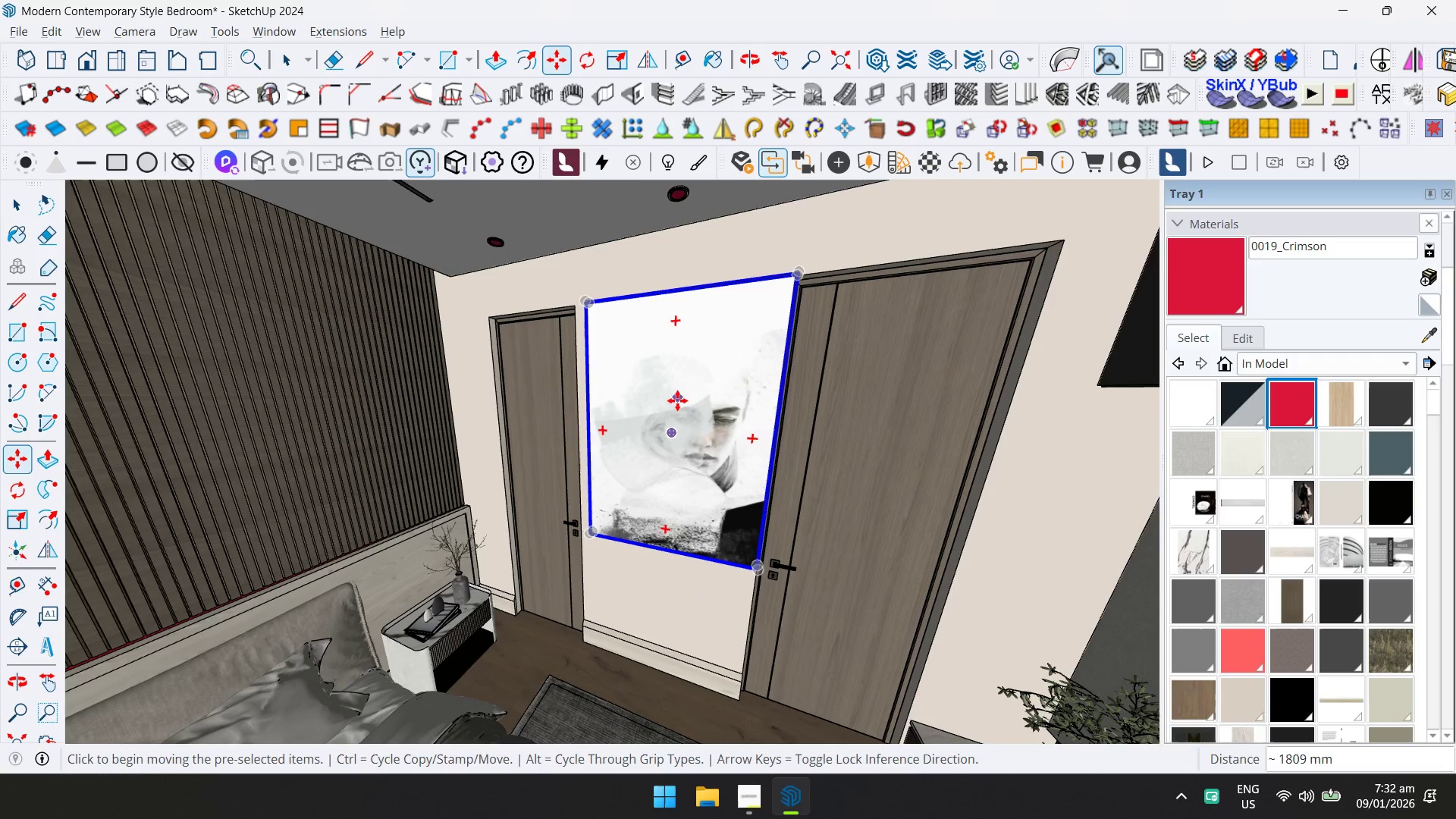 
key(S)
 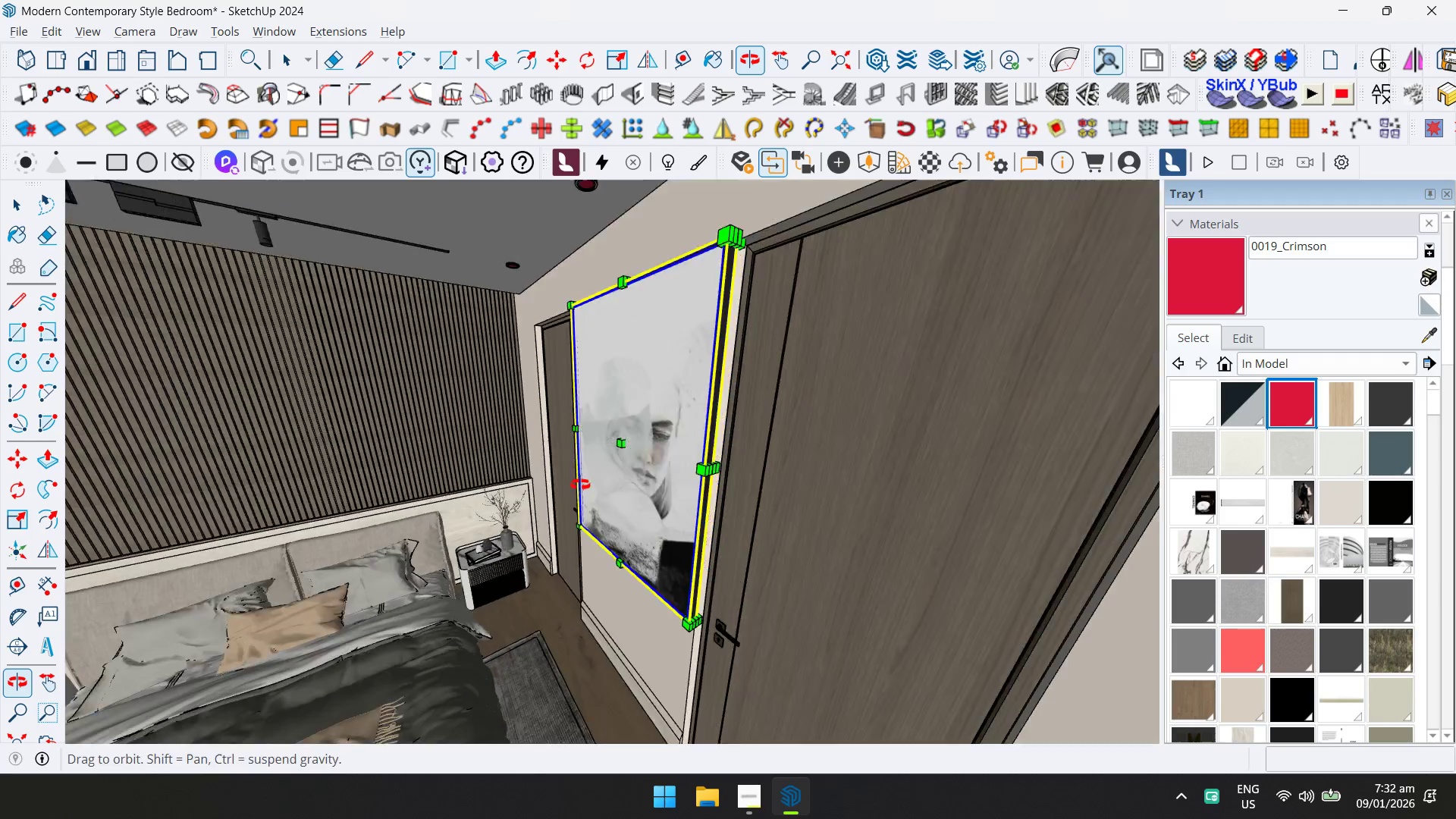 
scroll: coordinate [674, 469], scroll_direction: up, amount: 2.0
 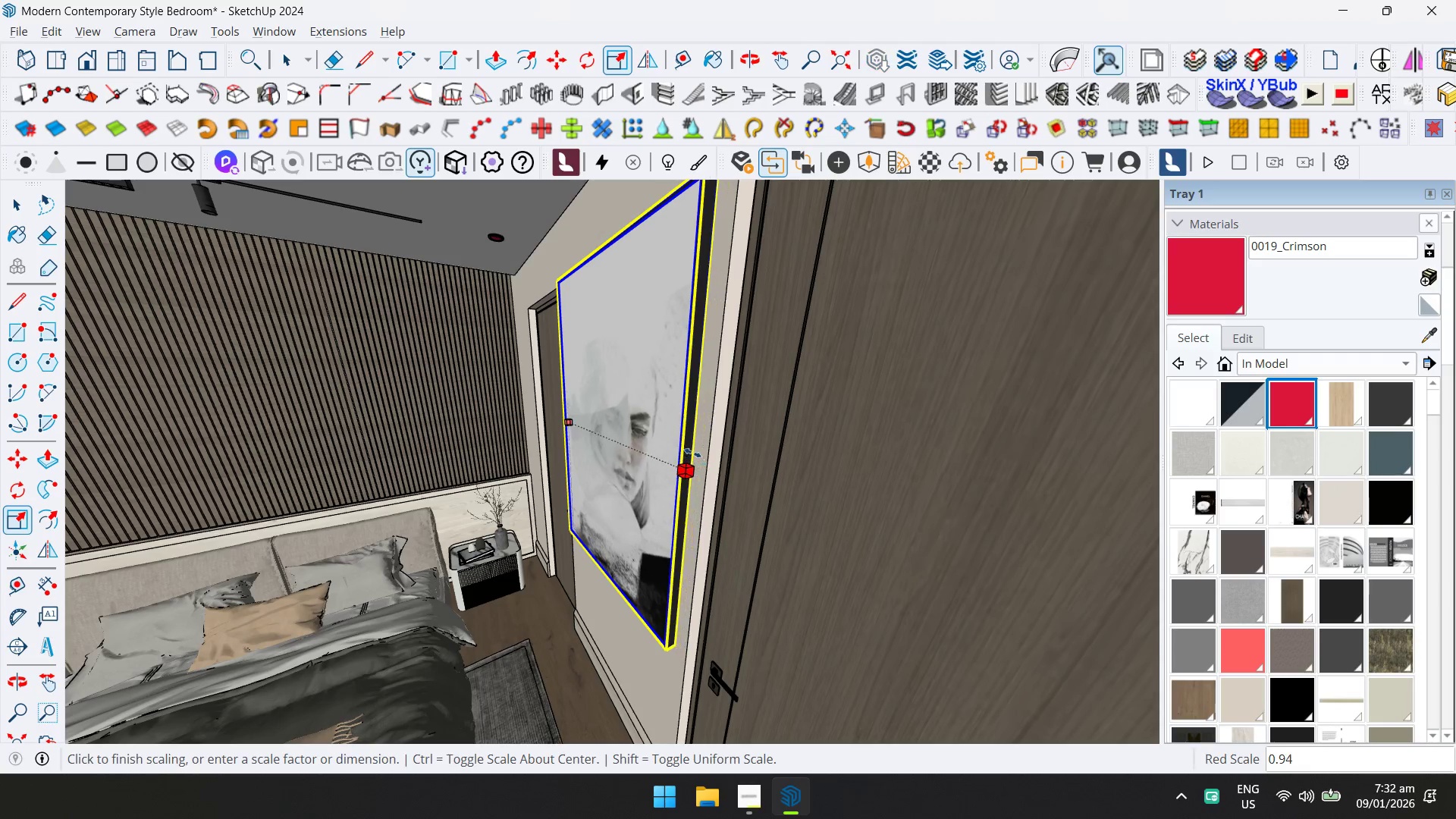 
left_click([677, 442])
 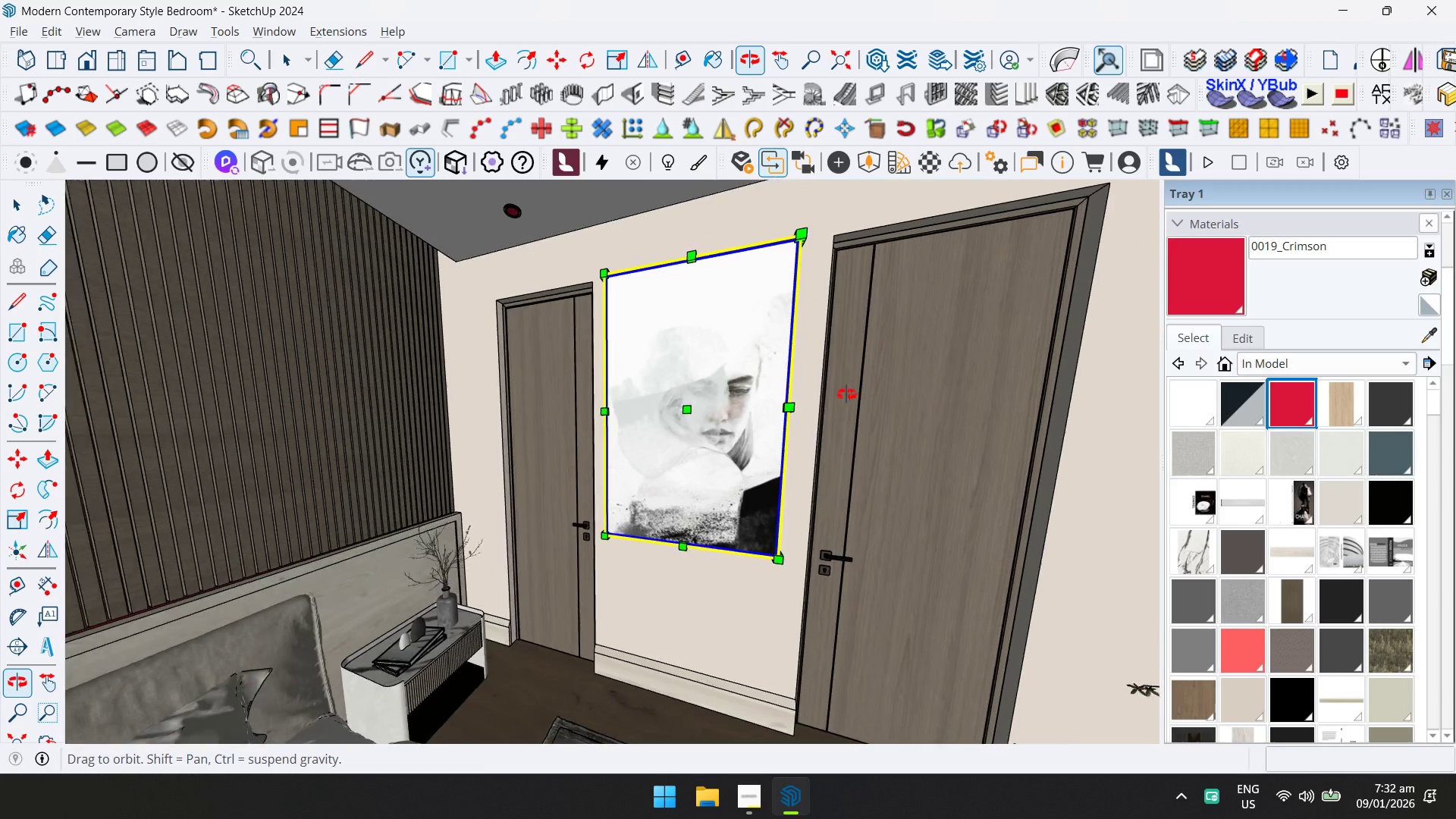 
type(ms)
 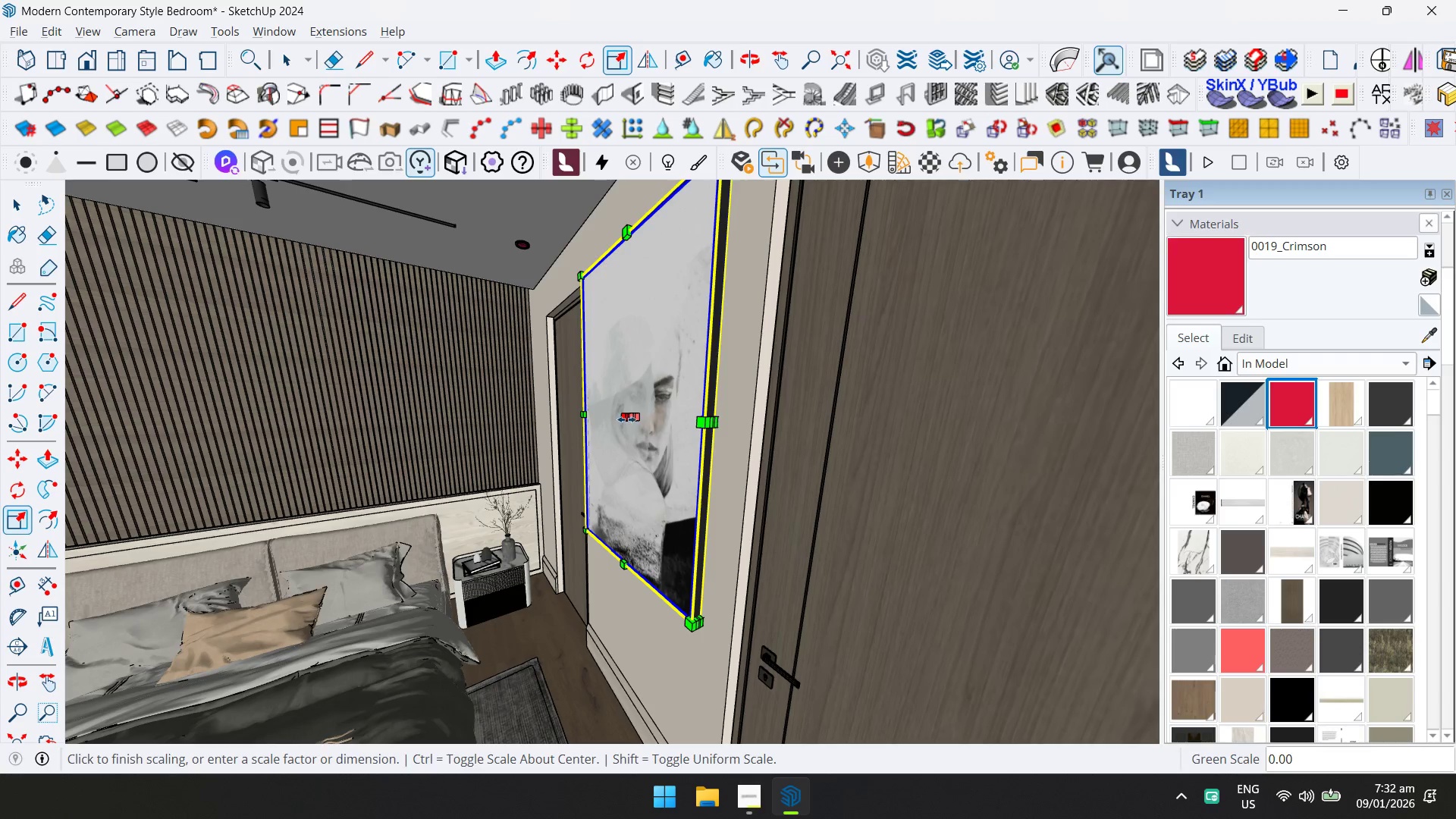 
key(Escape)
 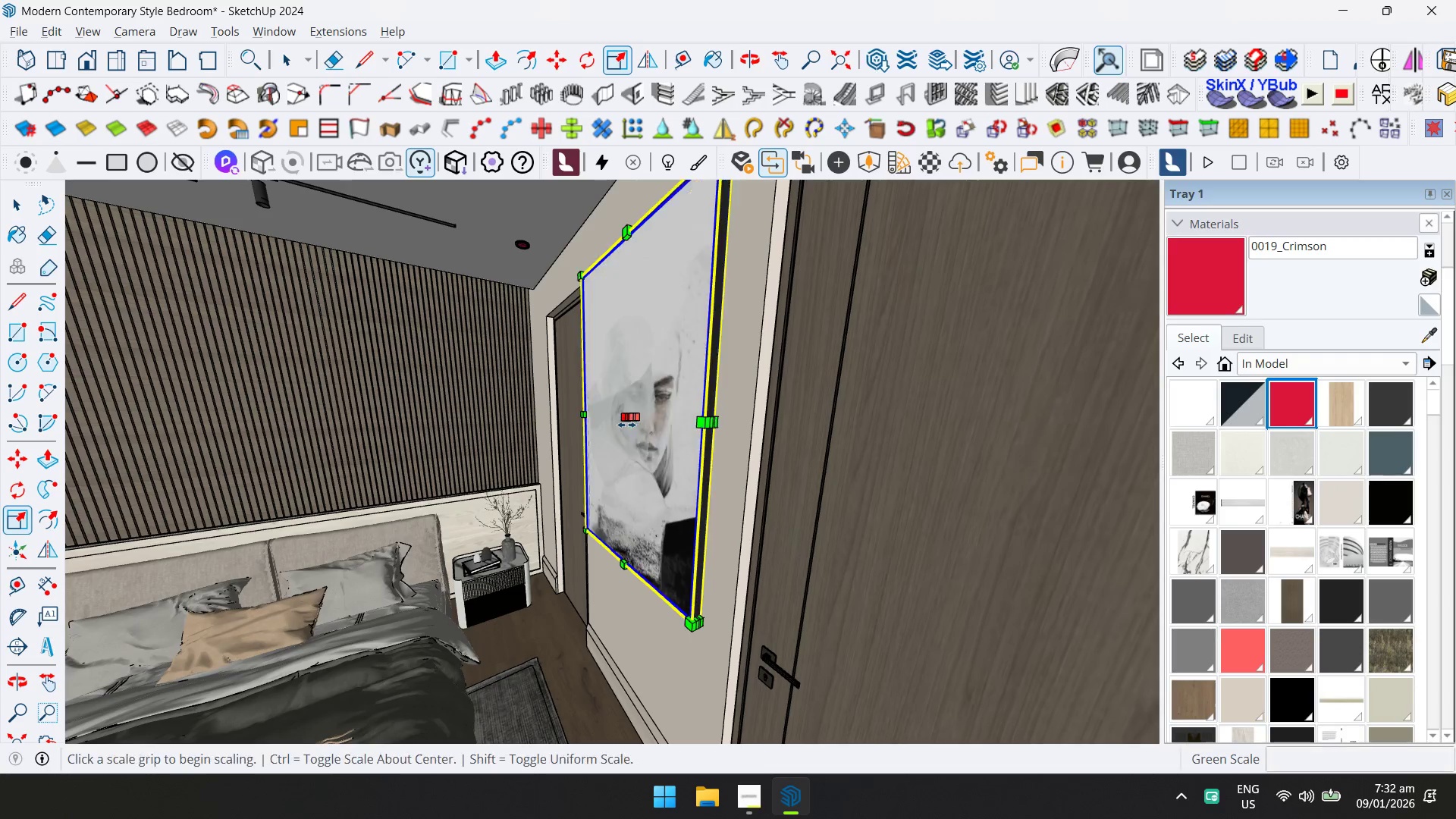 
left_click([621, 414])
 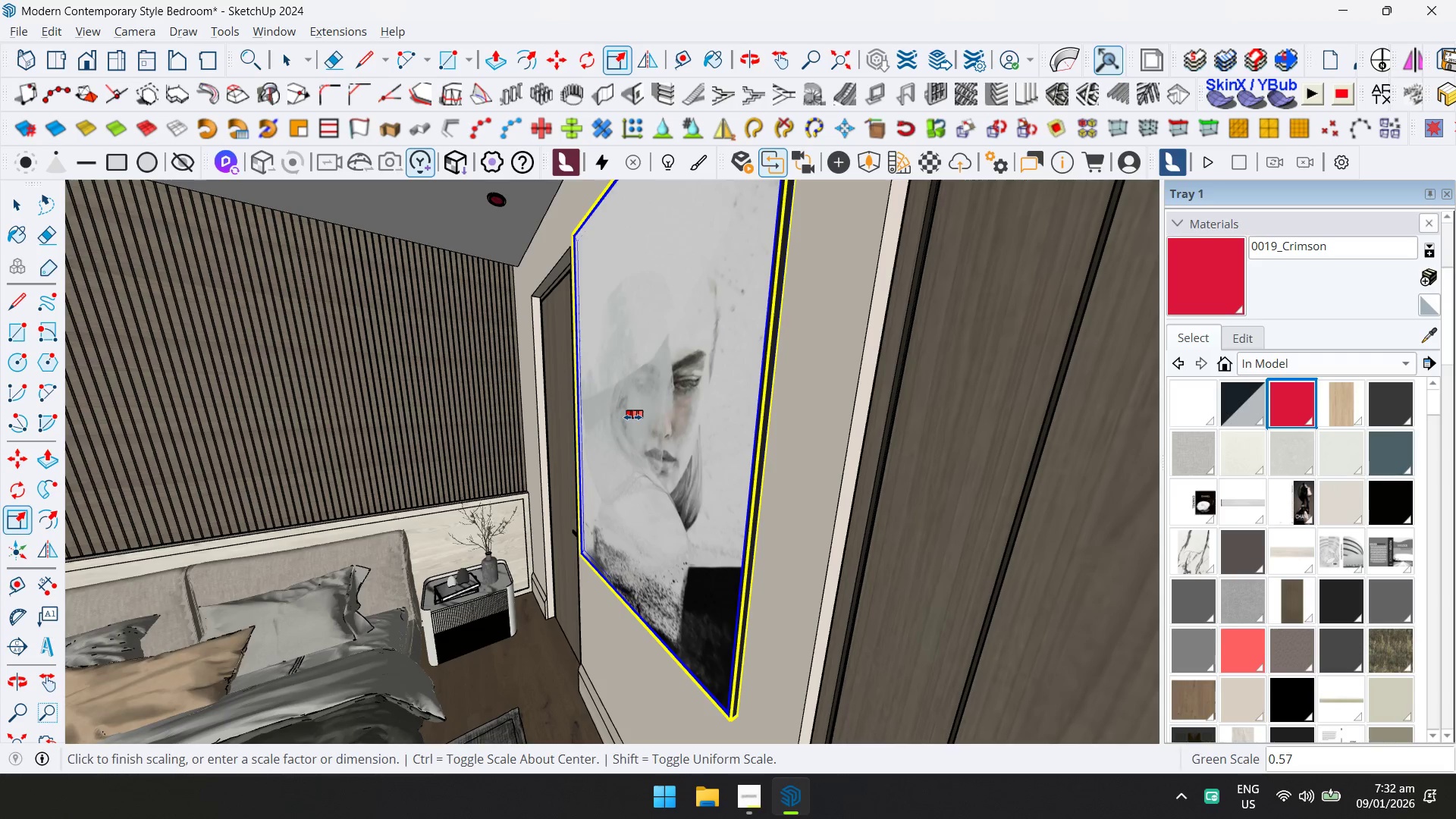 
scroll: coordinate [625, 423], scroll_direction: up, amount: 3.0
 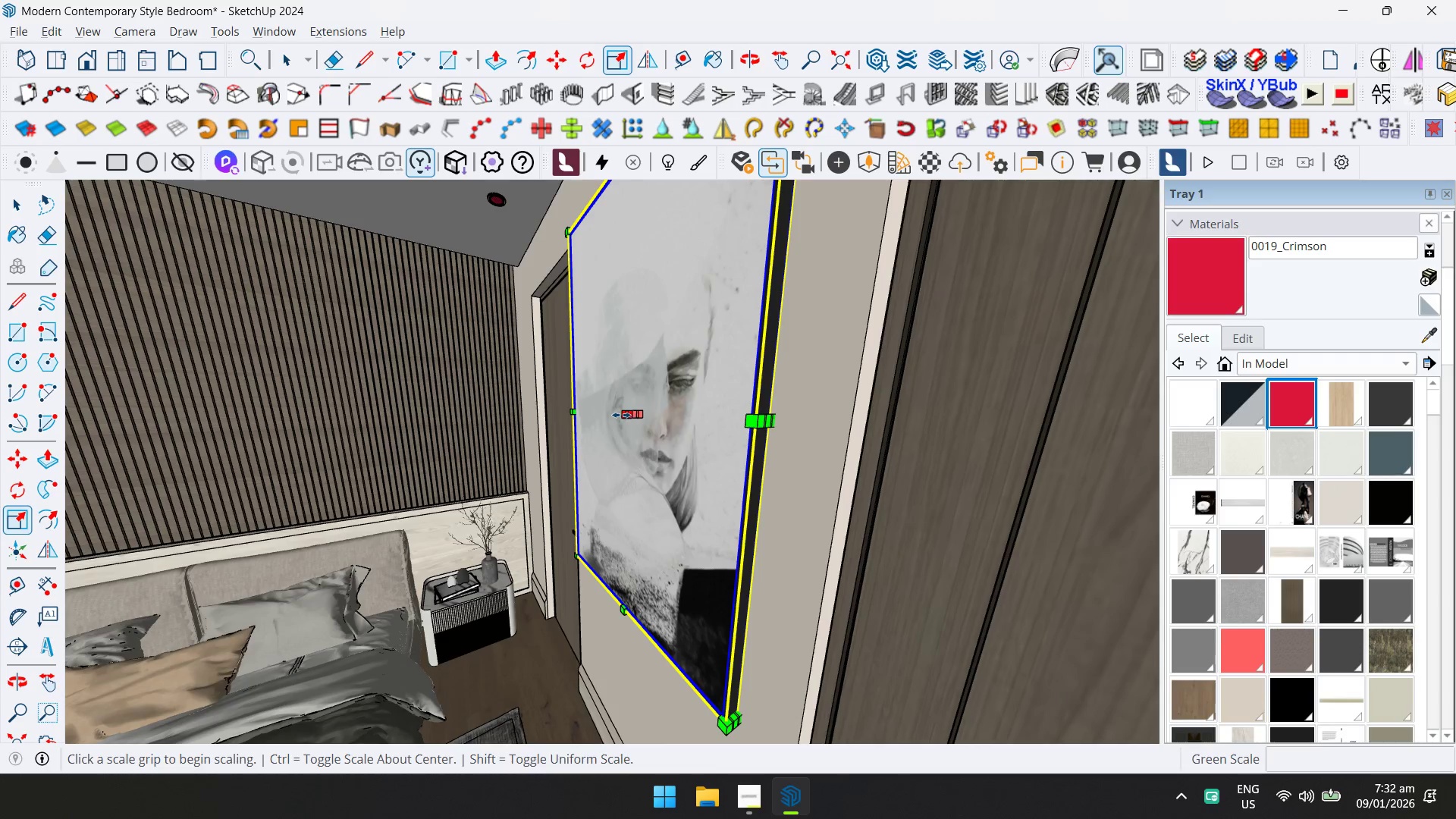 
left_click([632, 417])
 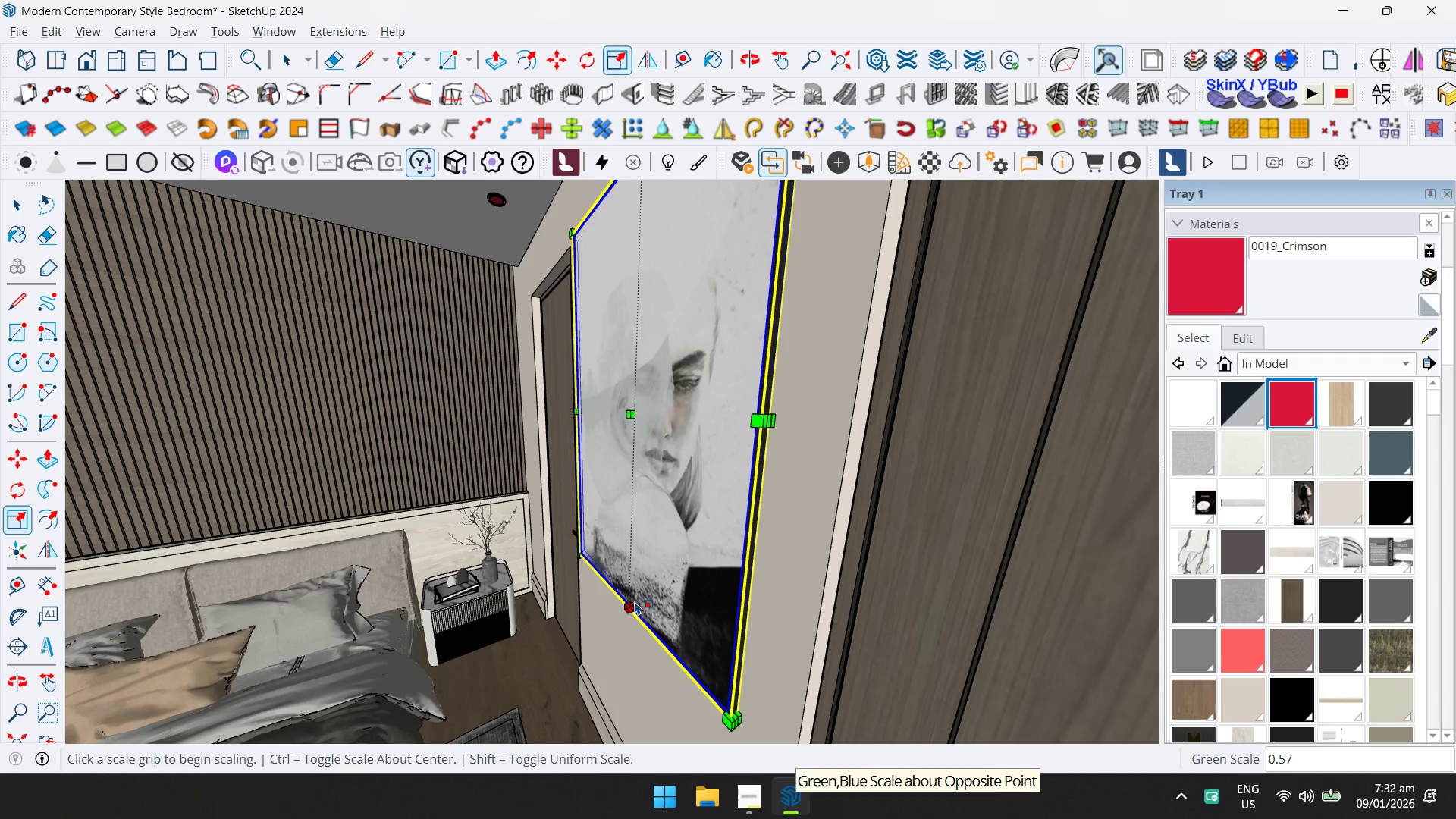 
left_click([639, 600])
 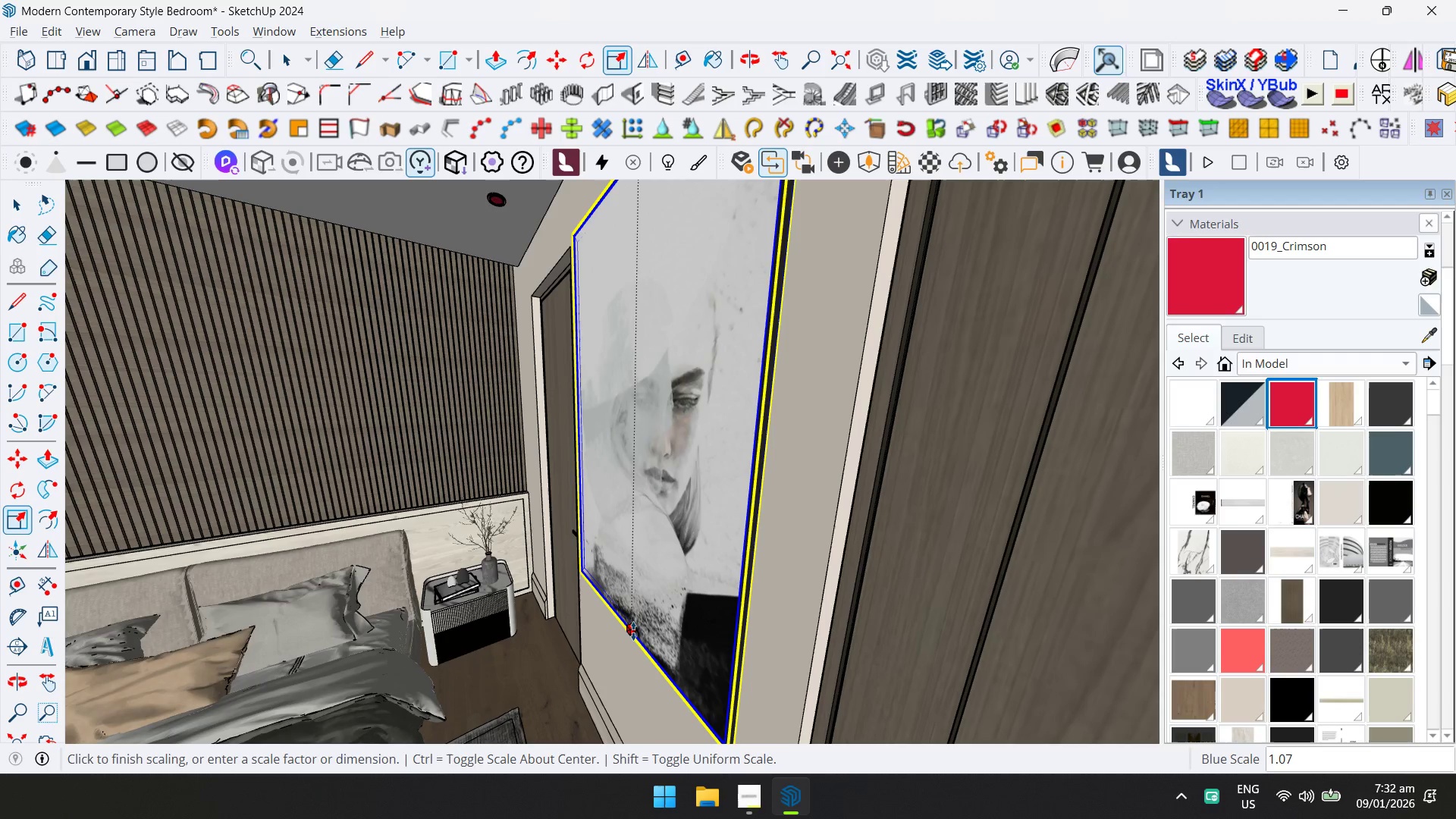 
left_click([633, 631])
 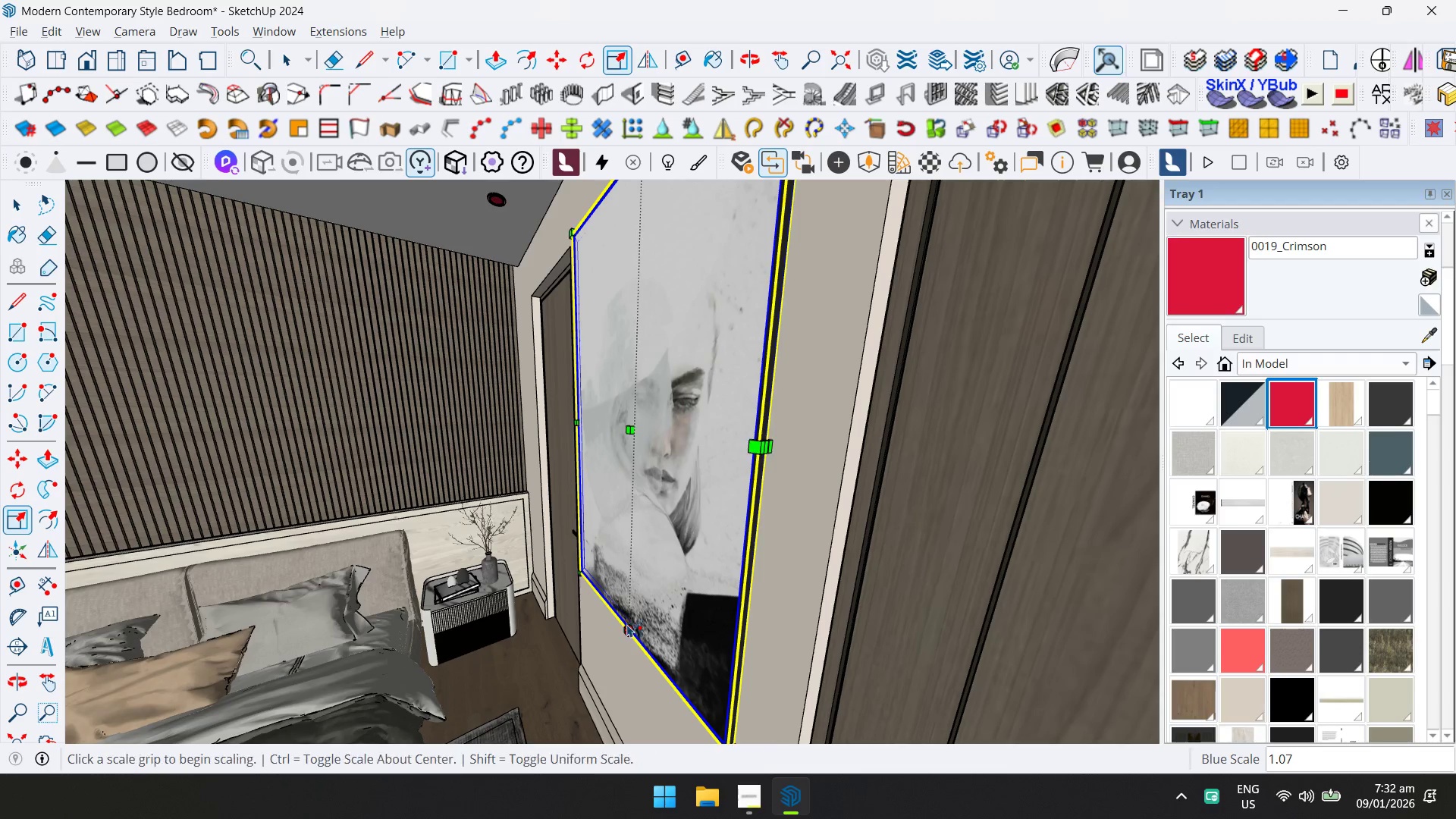 
scroll: coordinate [670, 595], scroll_direction: down, amount: 5.0
 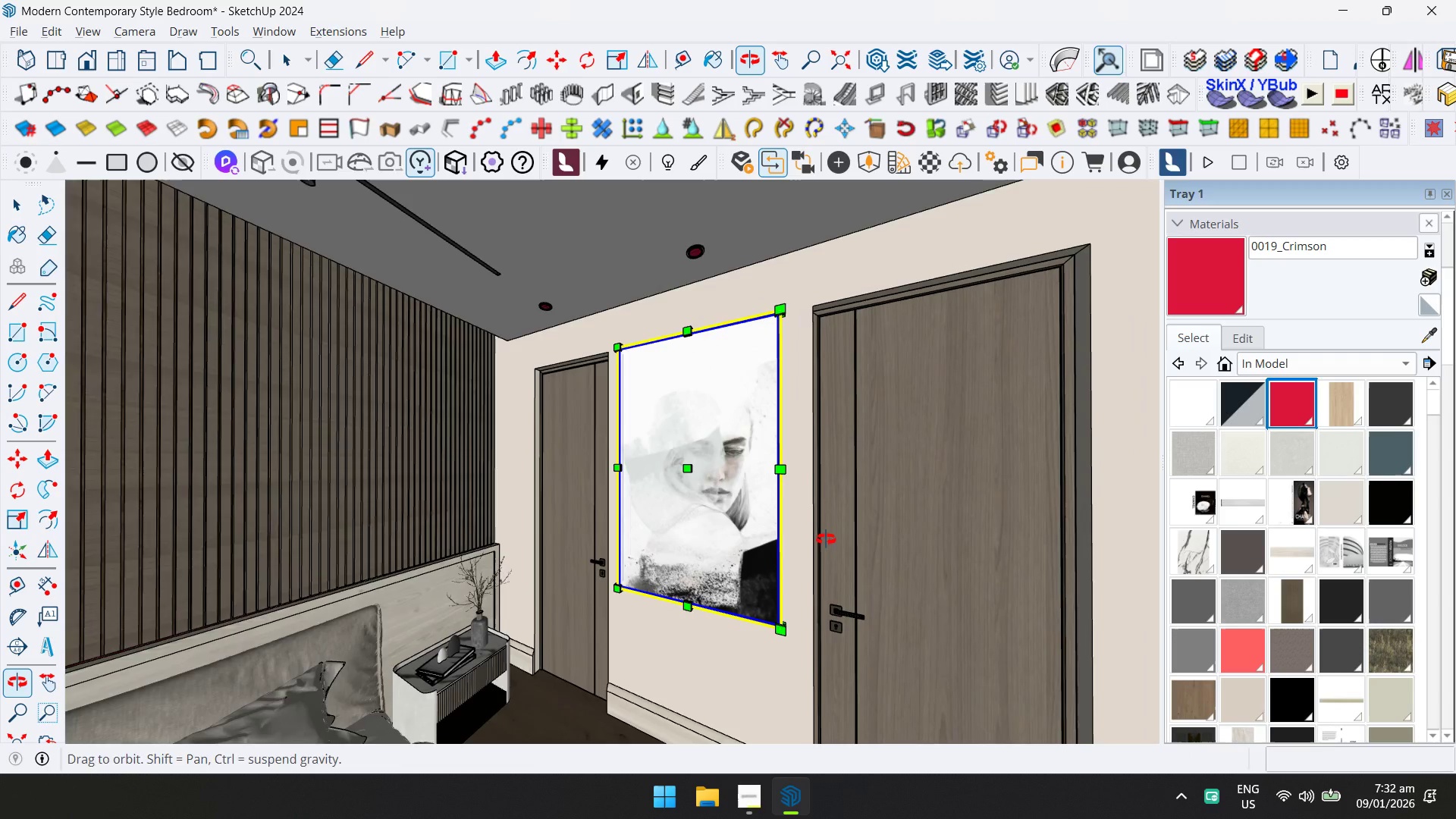 
key(M)
 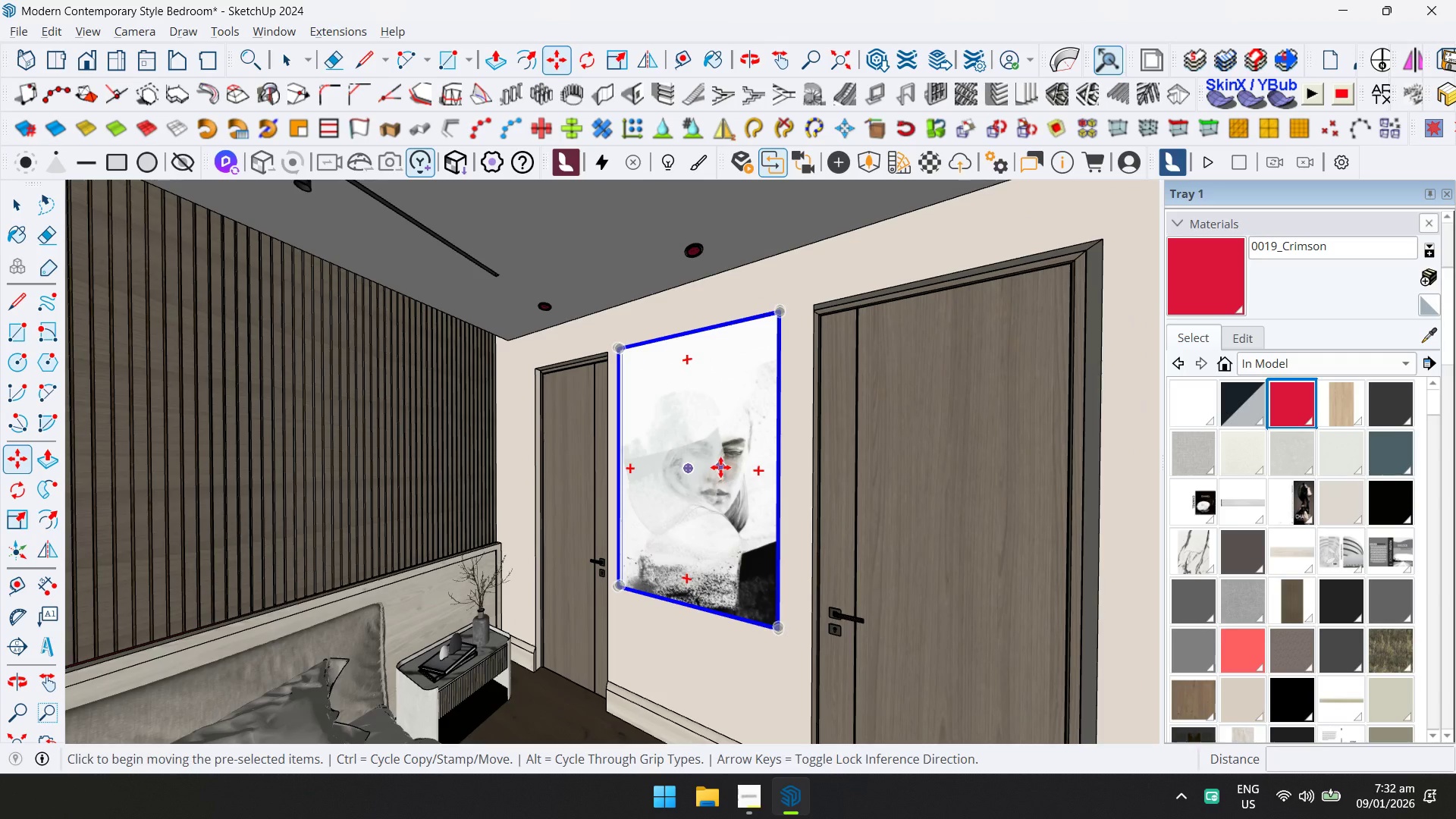 
left_click([720, 467])
 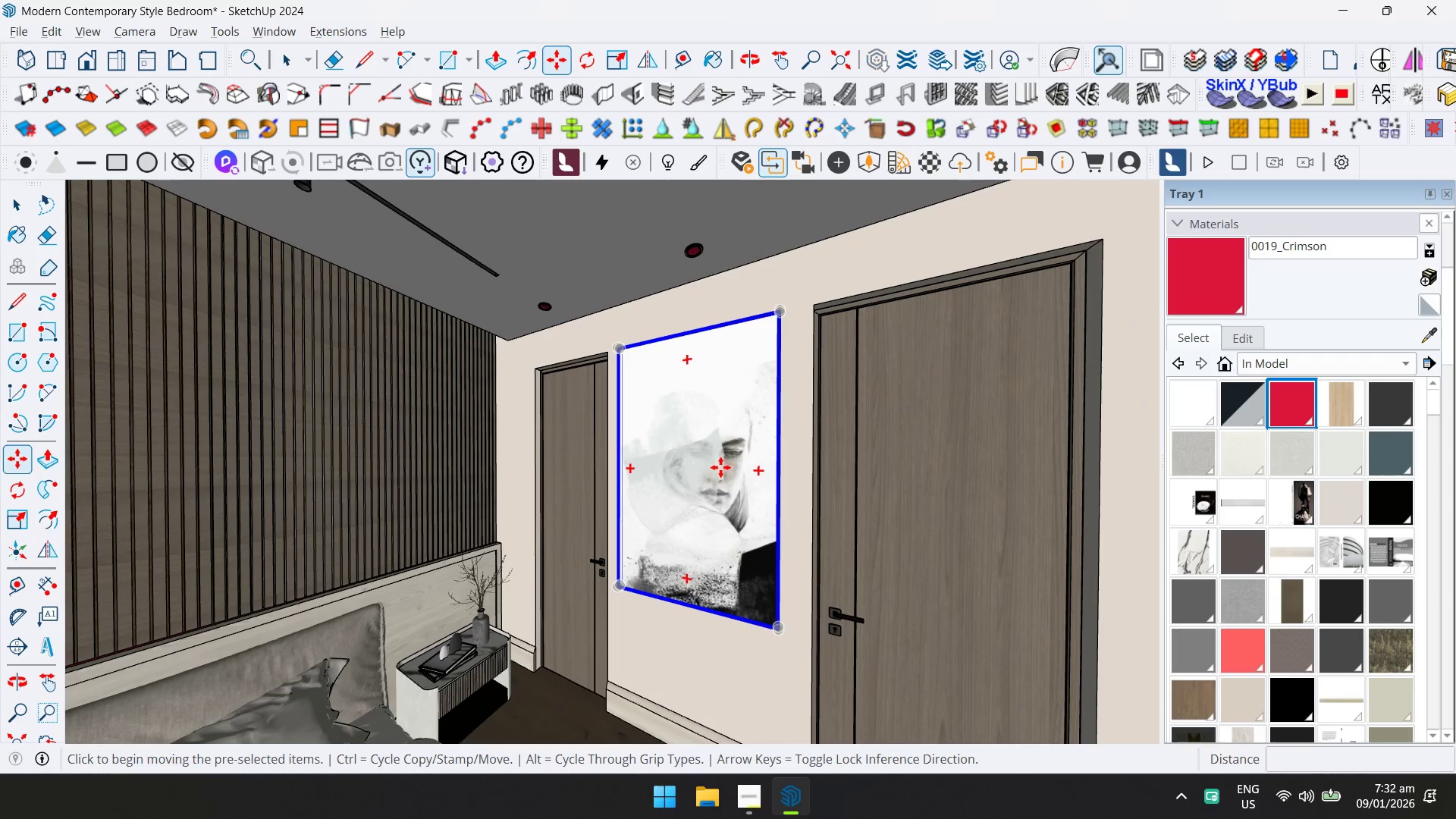 
key(ArrowUp)
 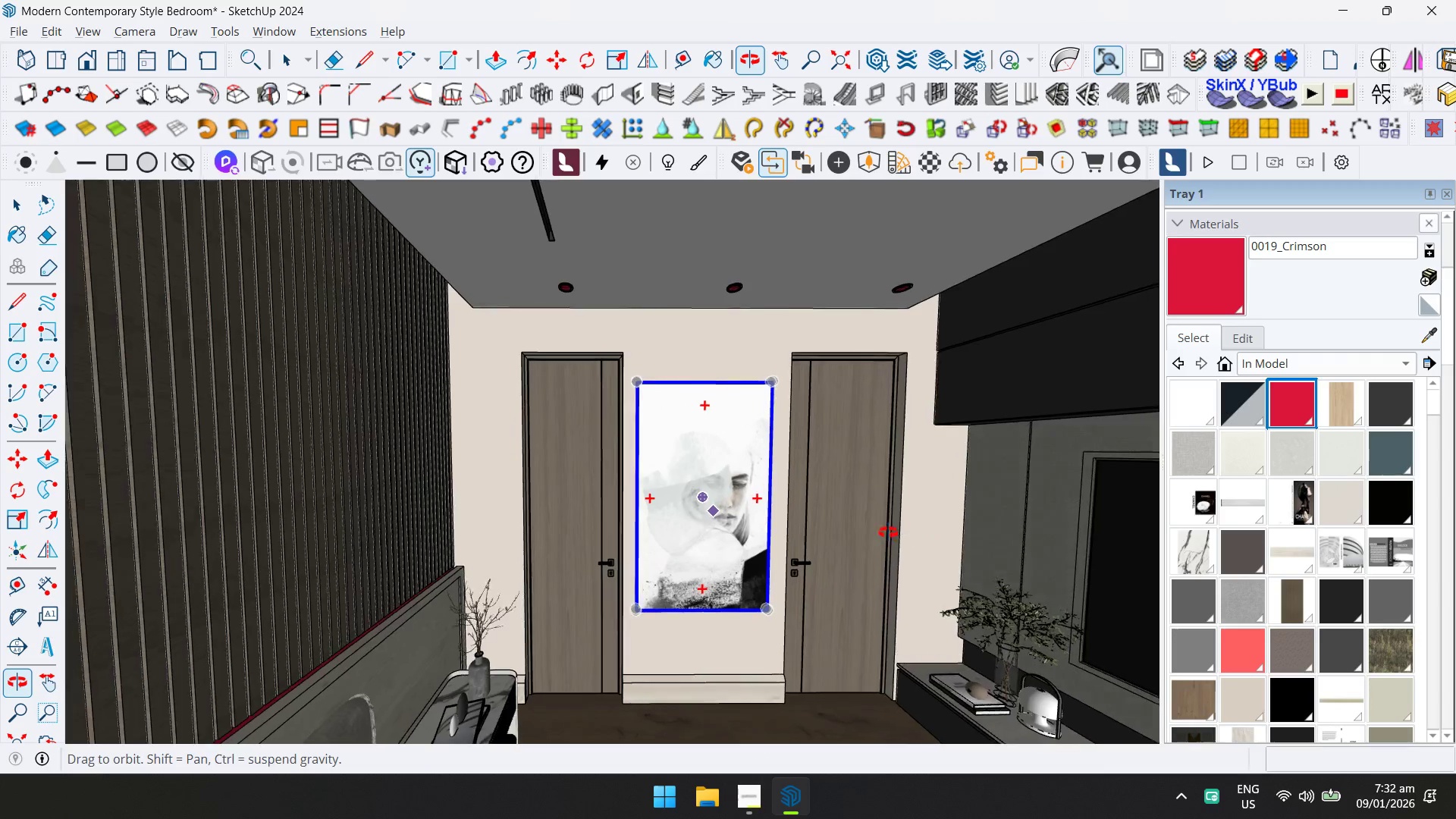 
key(Space)
 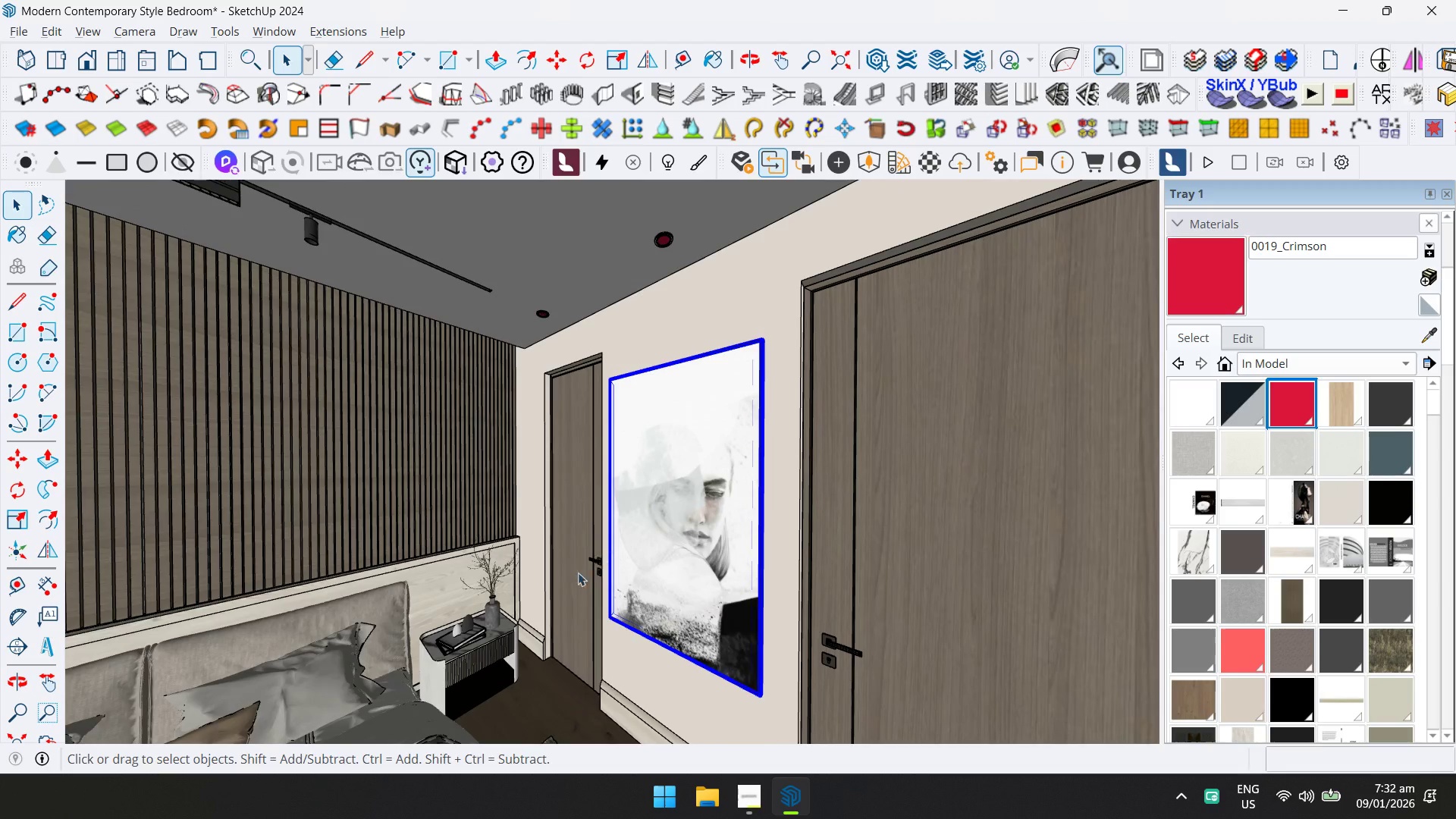 
hold_key(key=ShiftLeft, duration=0.41)
 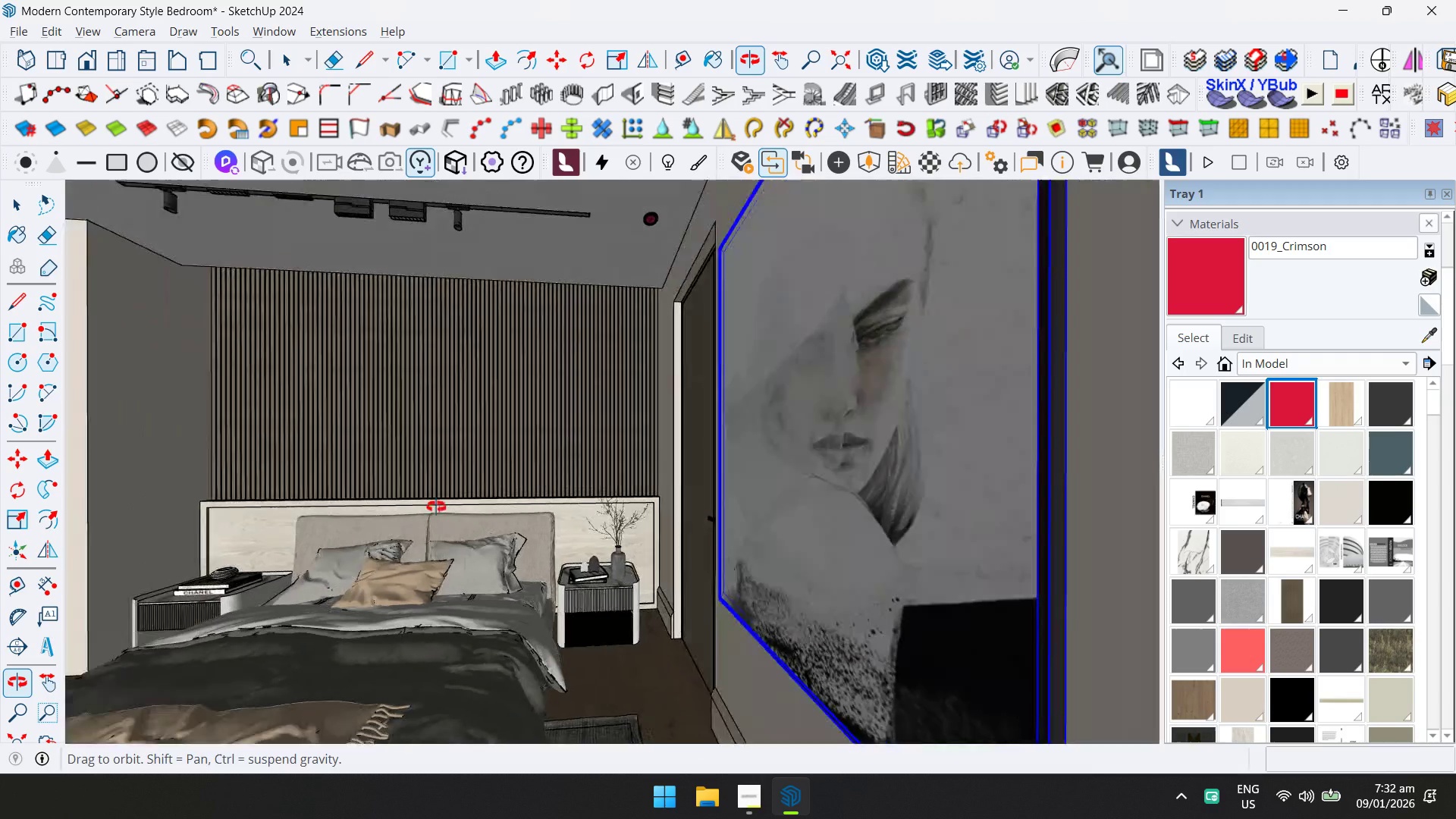 
hold_key(key=ShiftLeft, duration=0.58)
 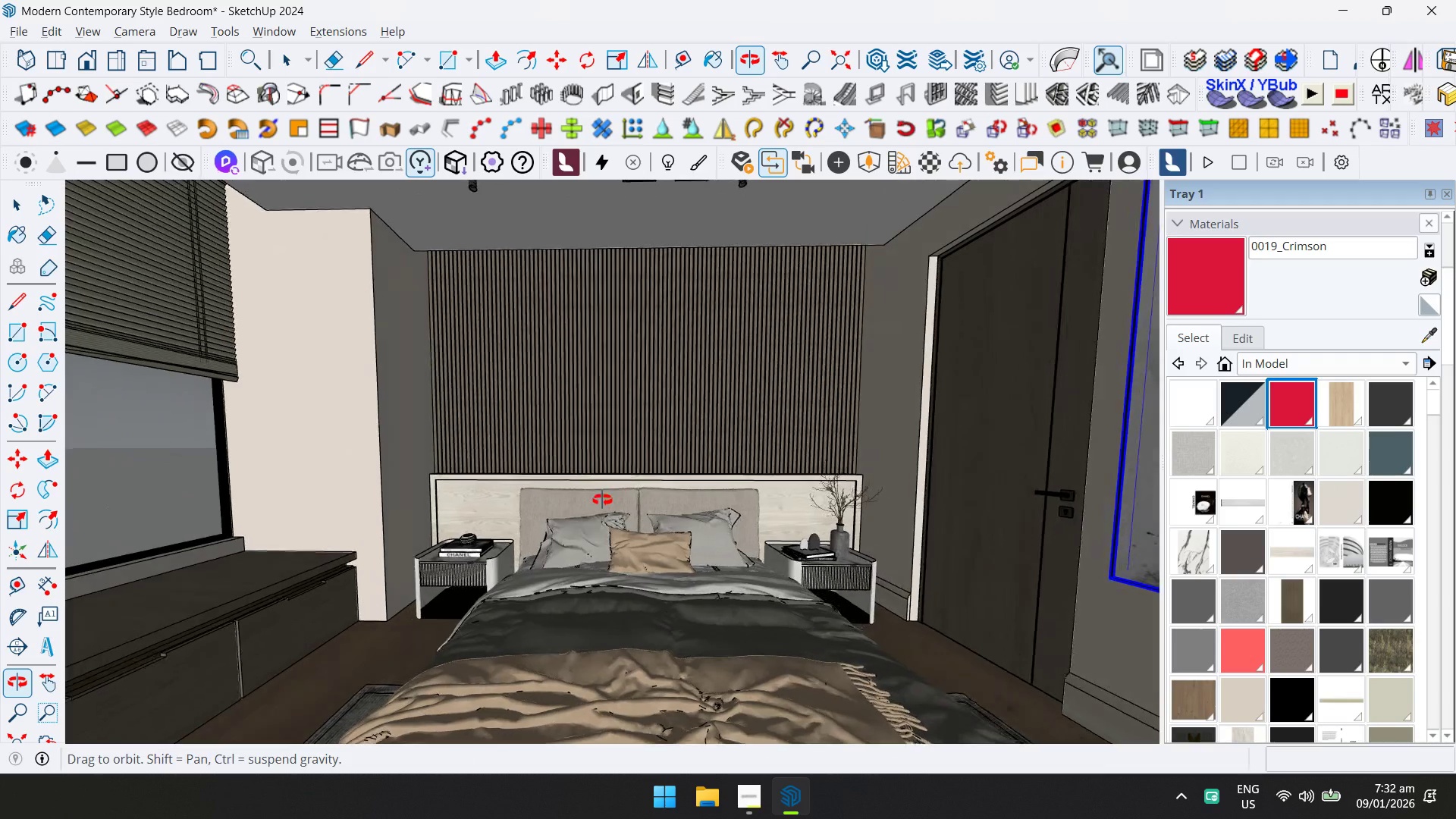 
key(Escape)
 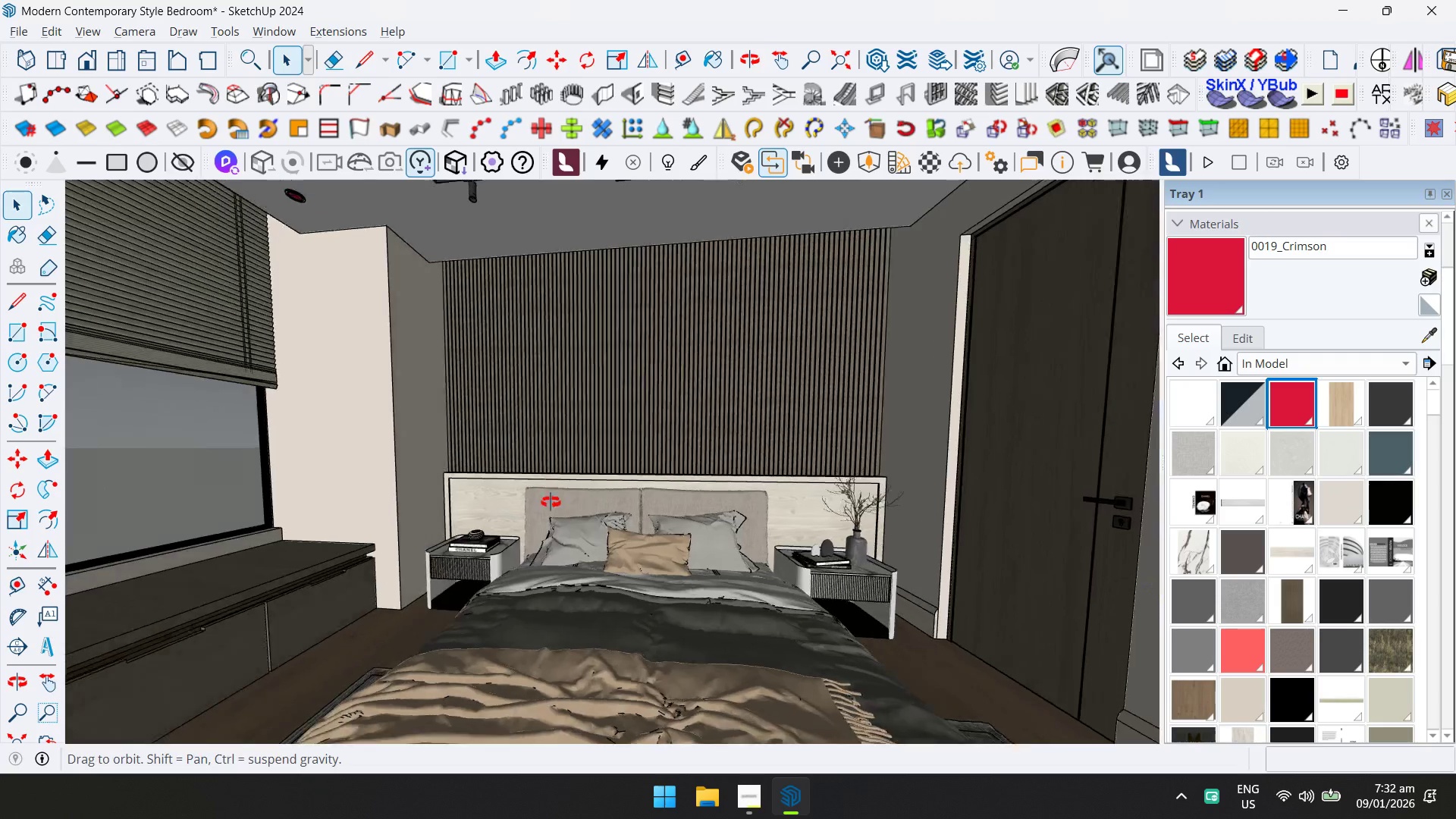 
hold_key(key=ShiftLeft, duration=0.36)
 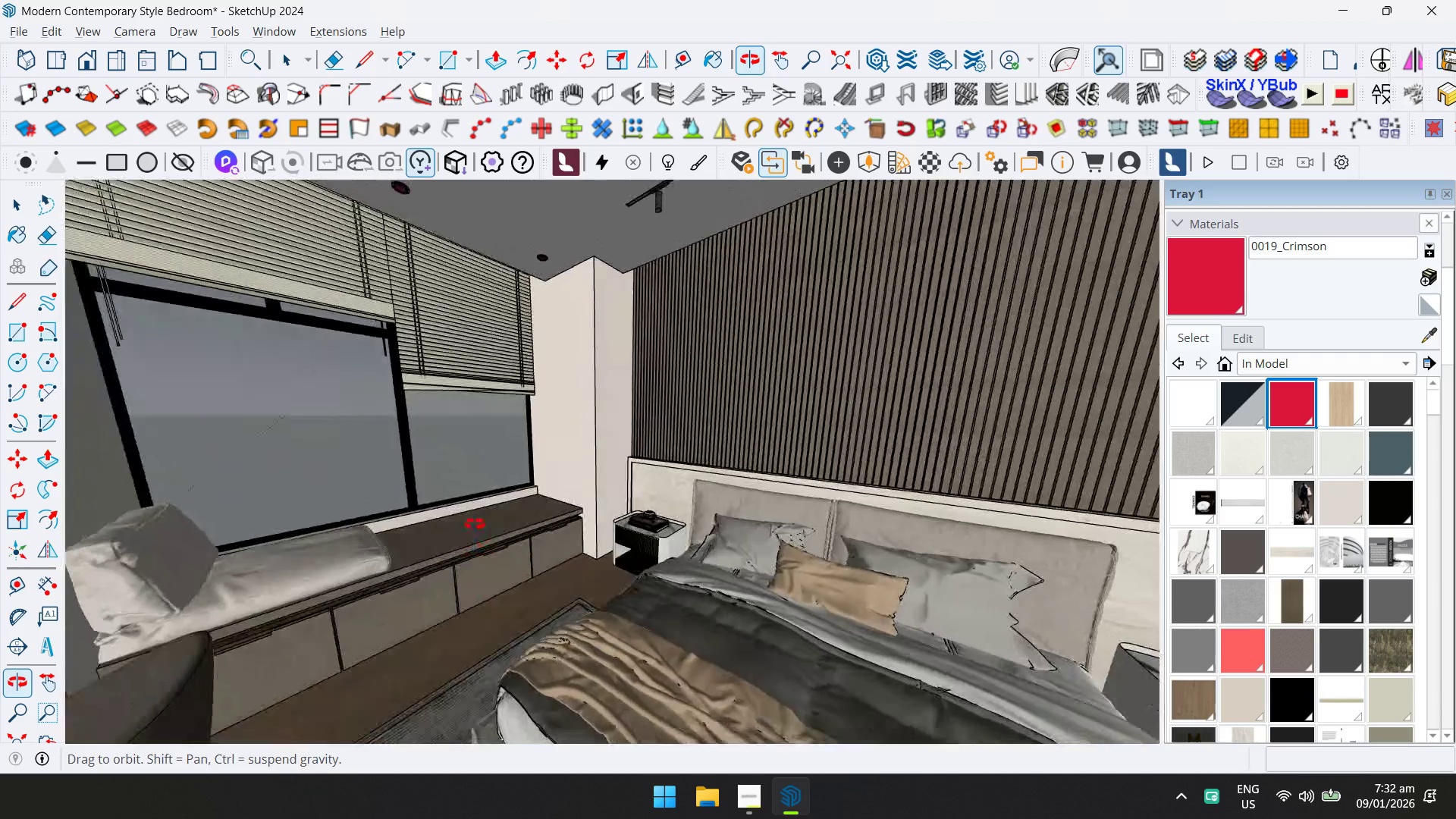 
key(Control+ControlLeft)
 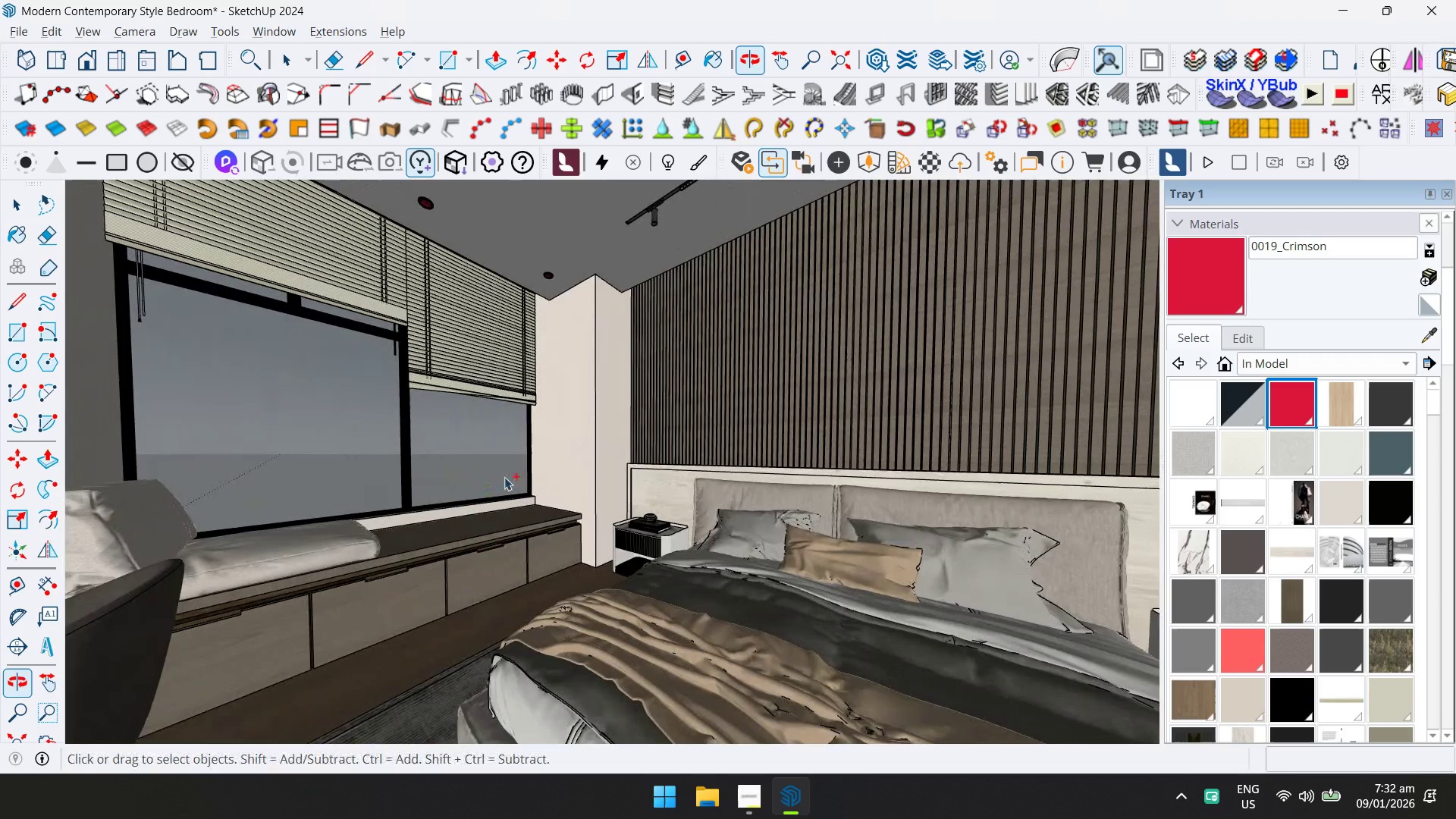 
key(Control+S)
 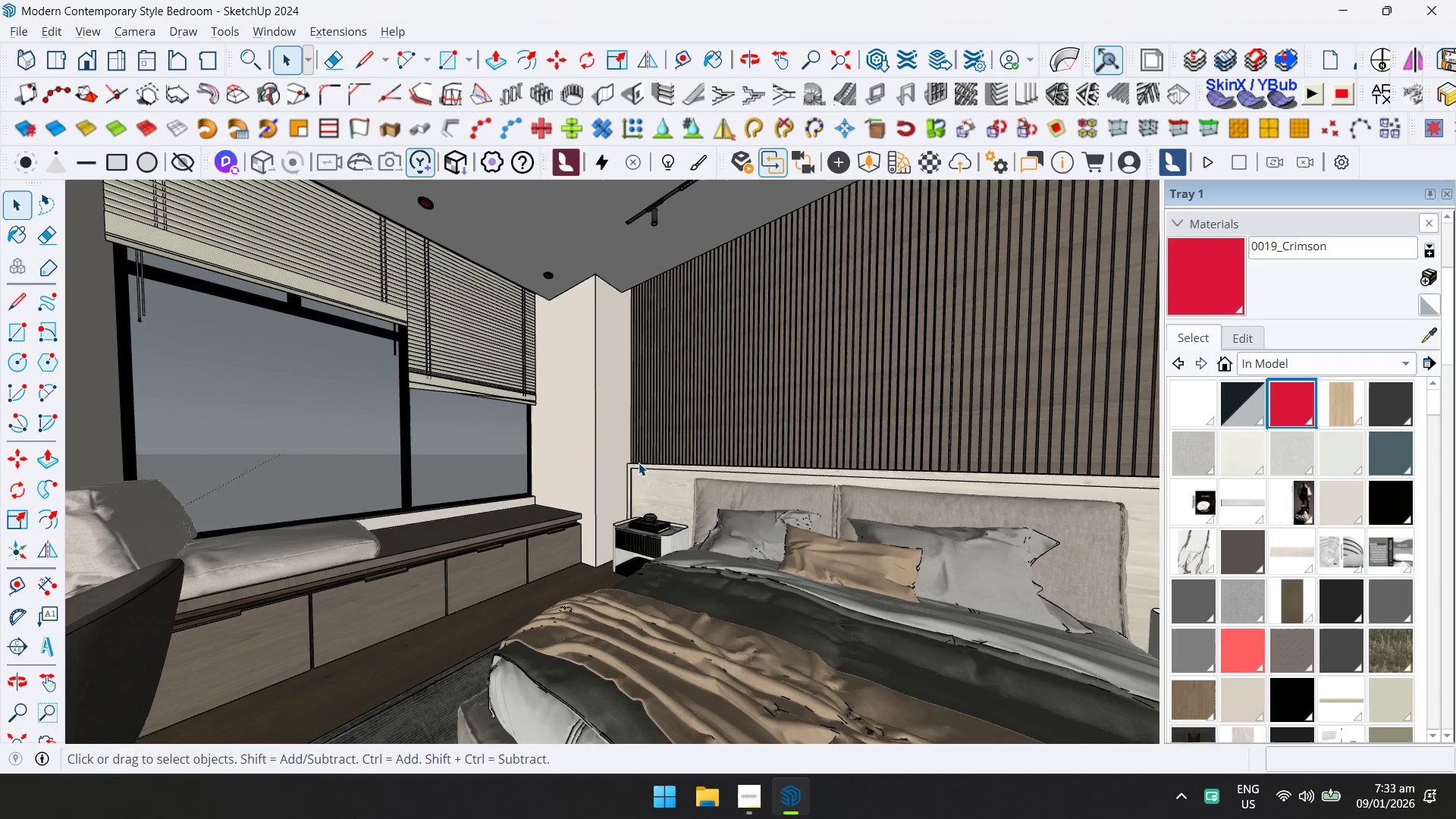 
wait(6.59)
 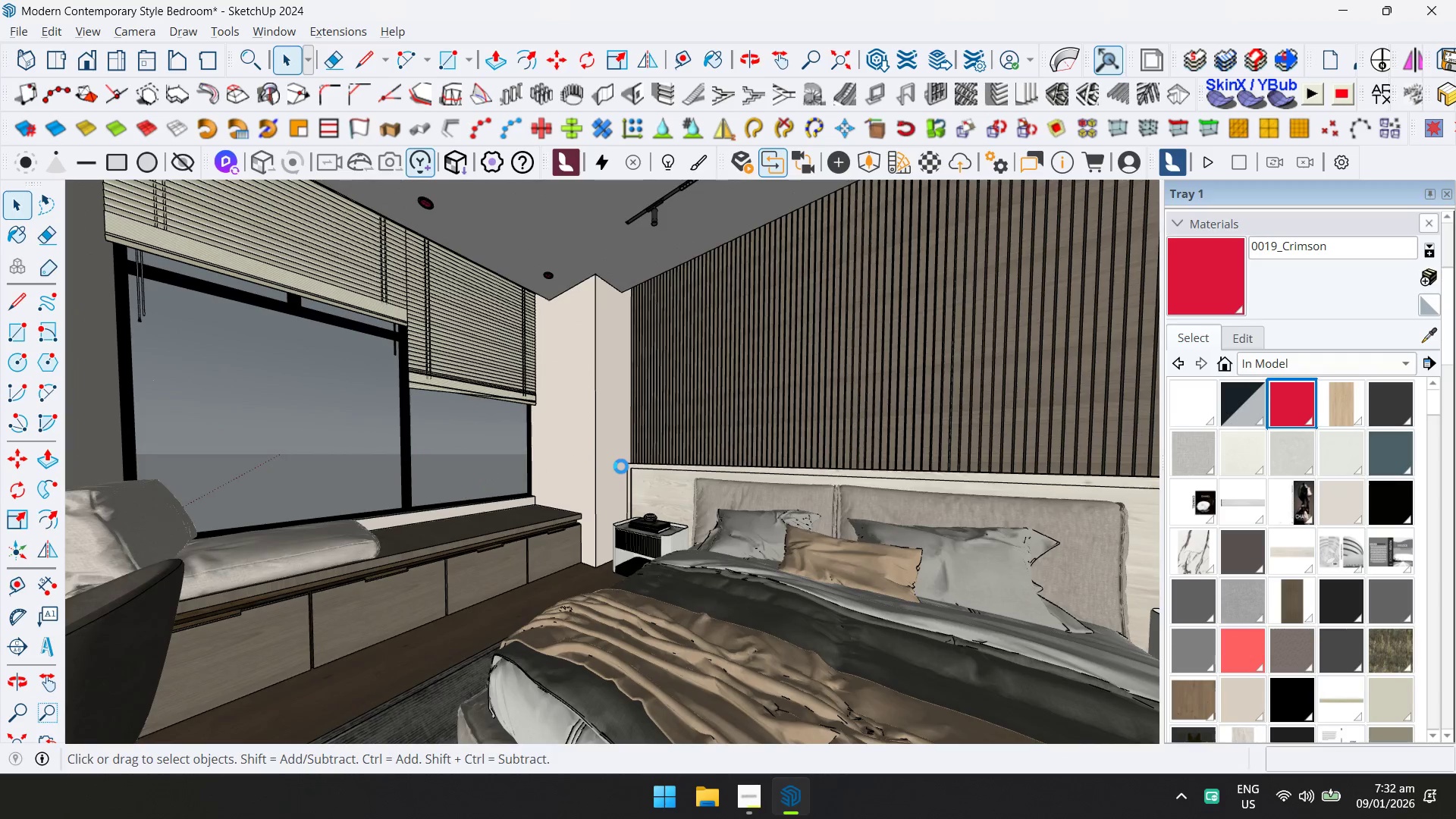 
scroll: coordinate [633, 472], scroll_direction: down, amount: 3.0
 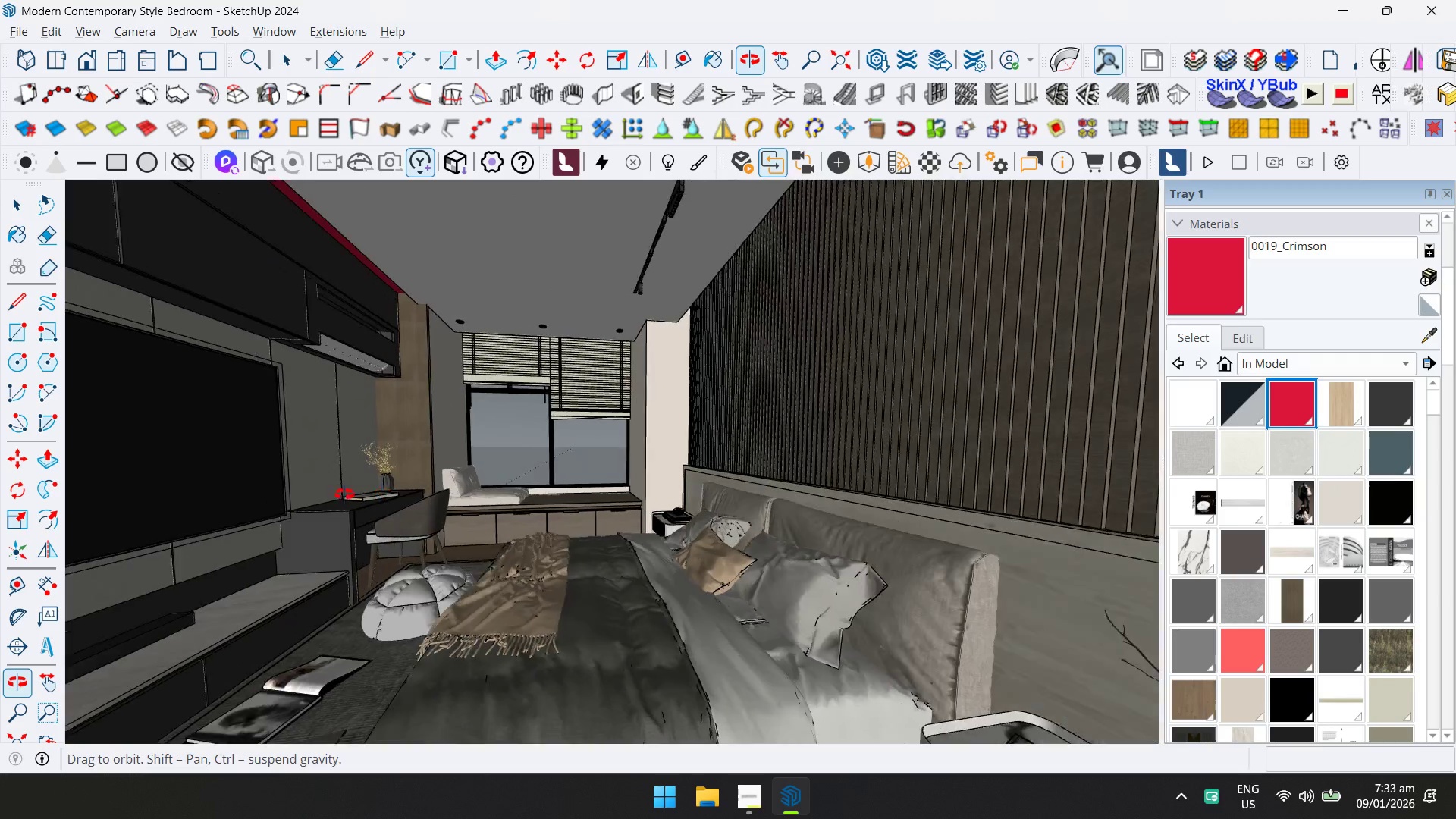 
hold_key(key=ShiftLeft, duration=0.7)
 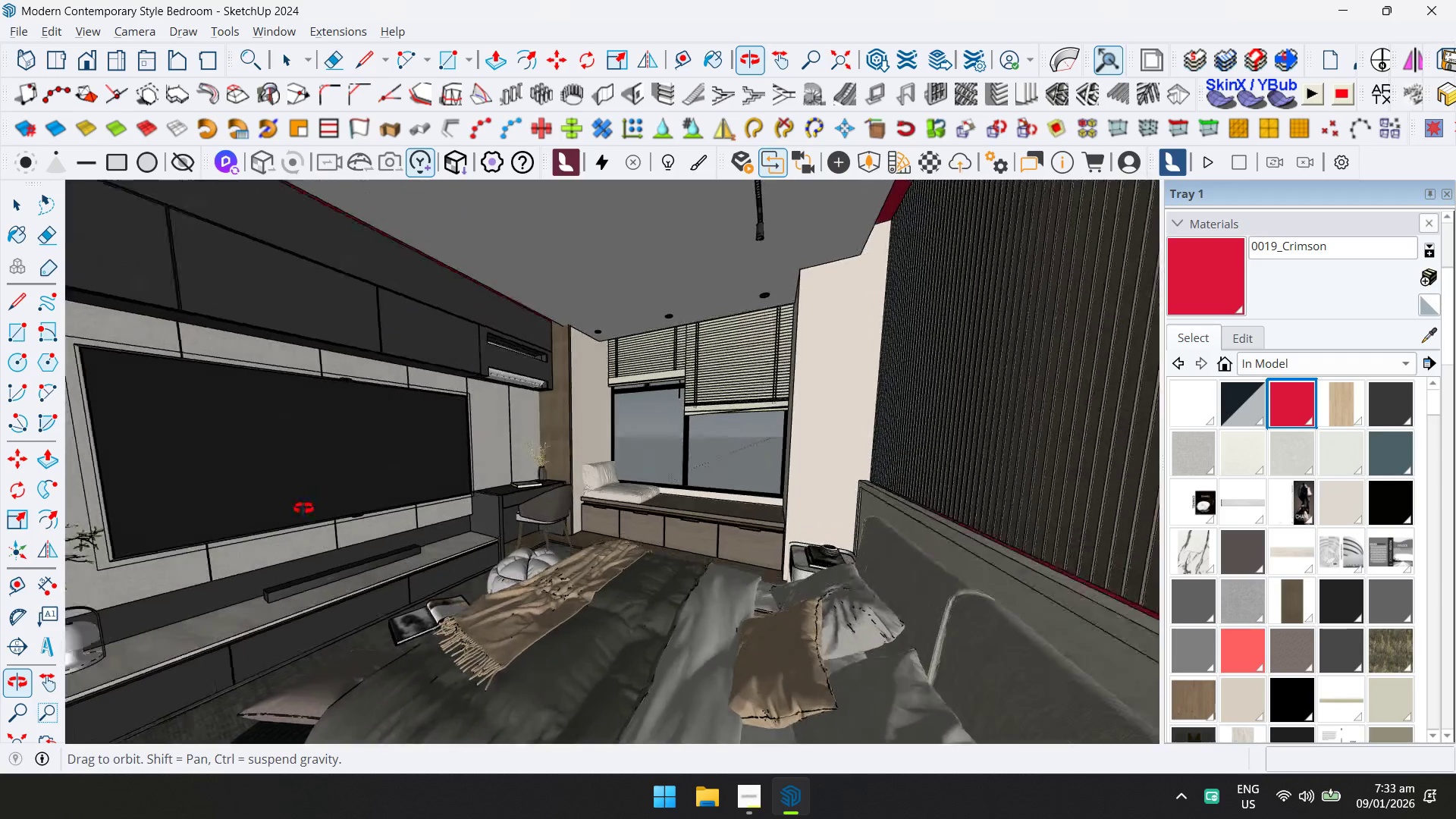 
scroll: coordinate [392, 571], scroll_direction: up, amount: 4.0
 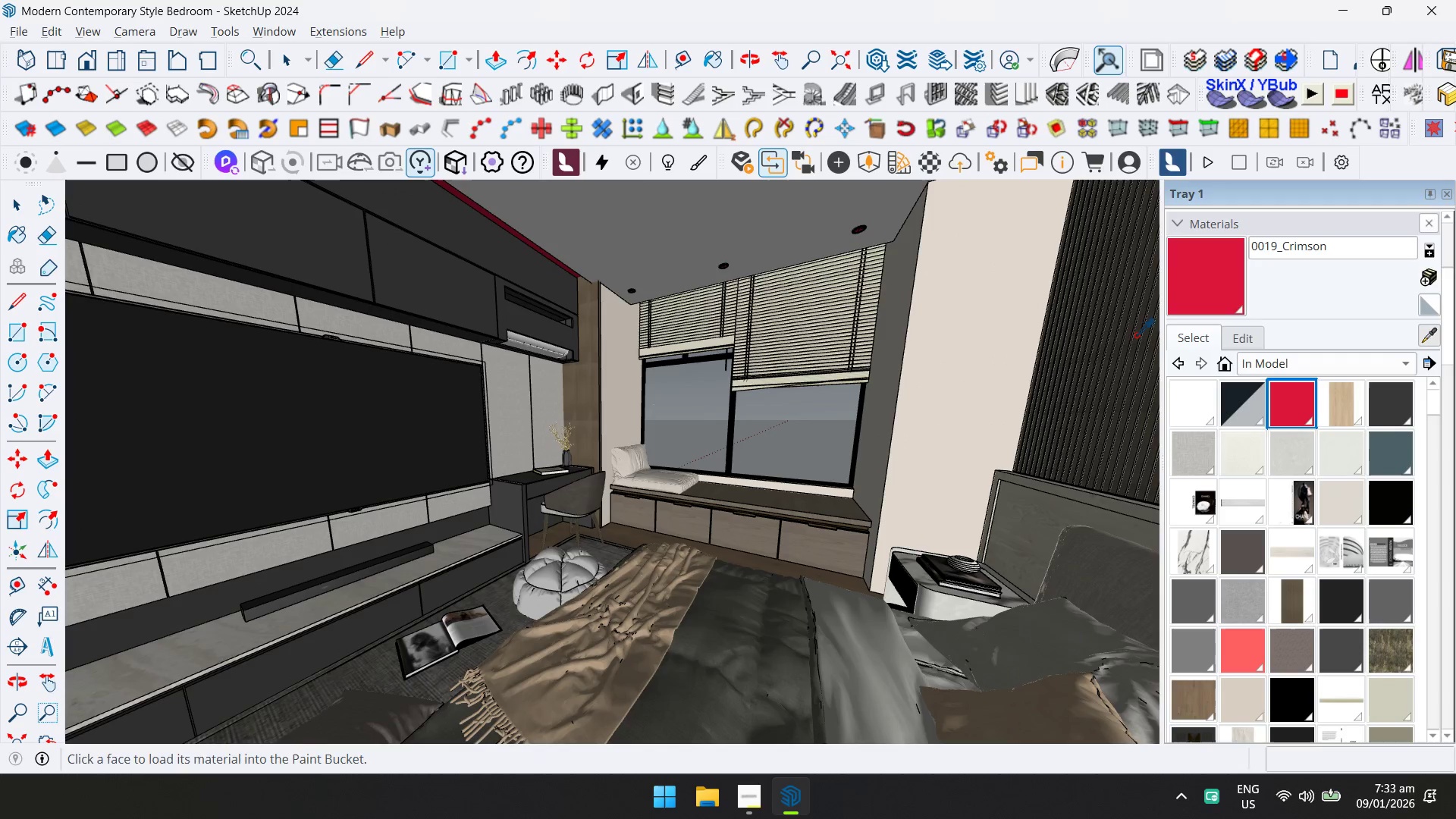 
key(Space)
 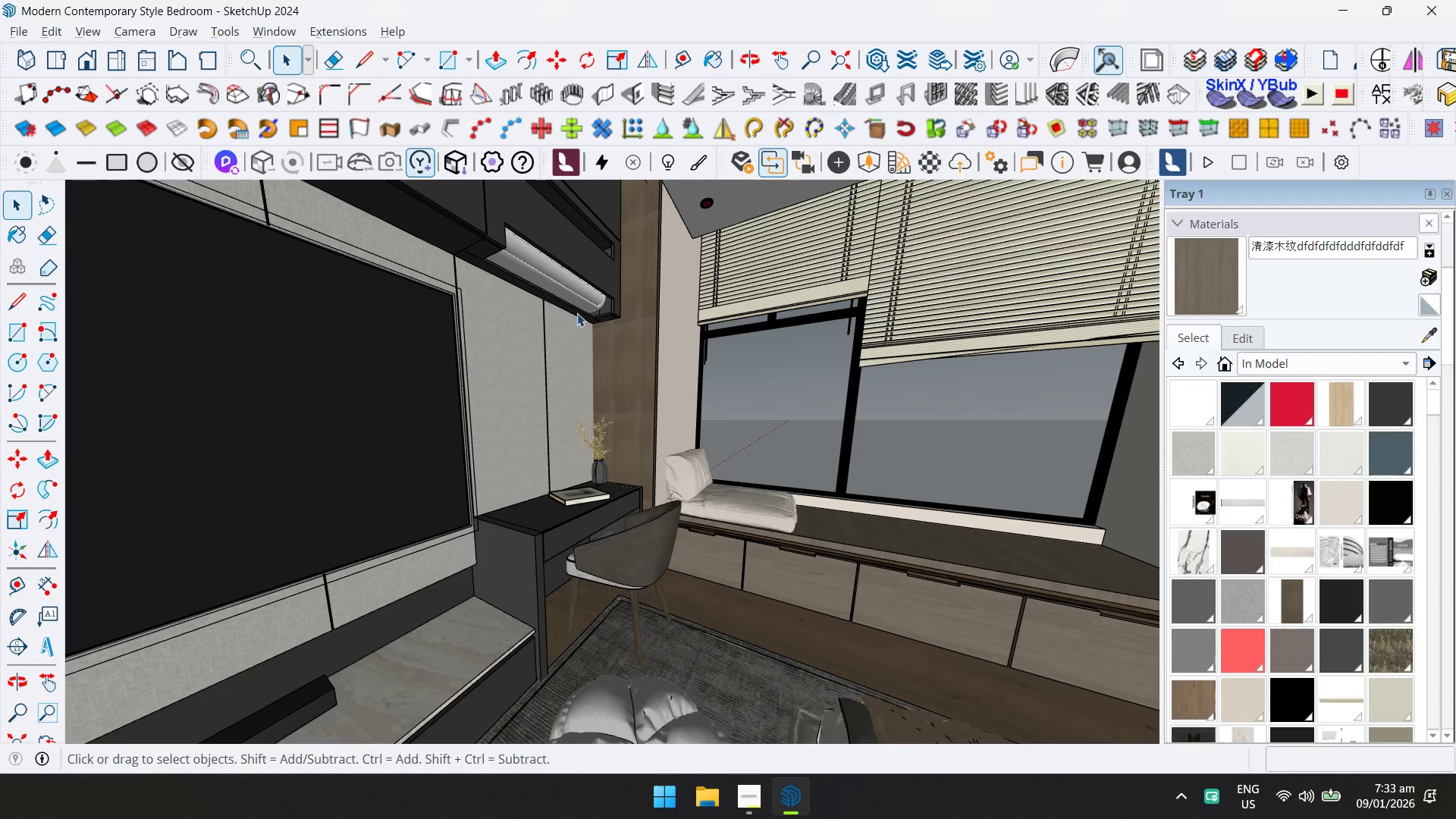 
scroll: coordinate [566, 318], scroll_direction: up, amount: 19.0
 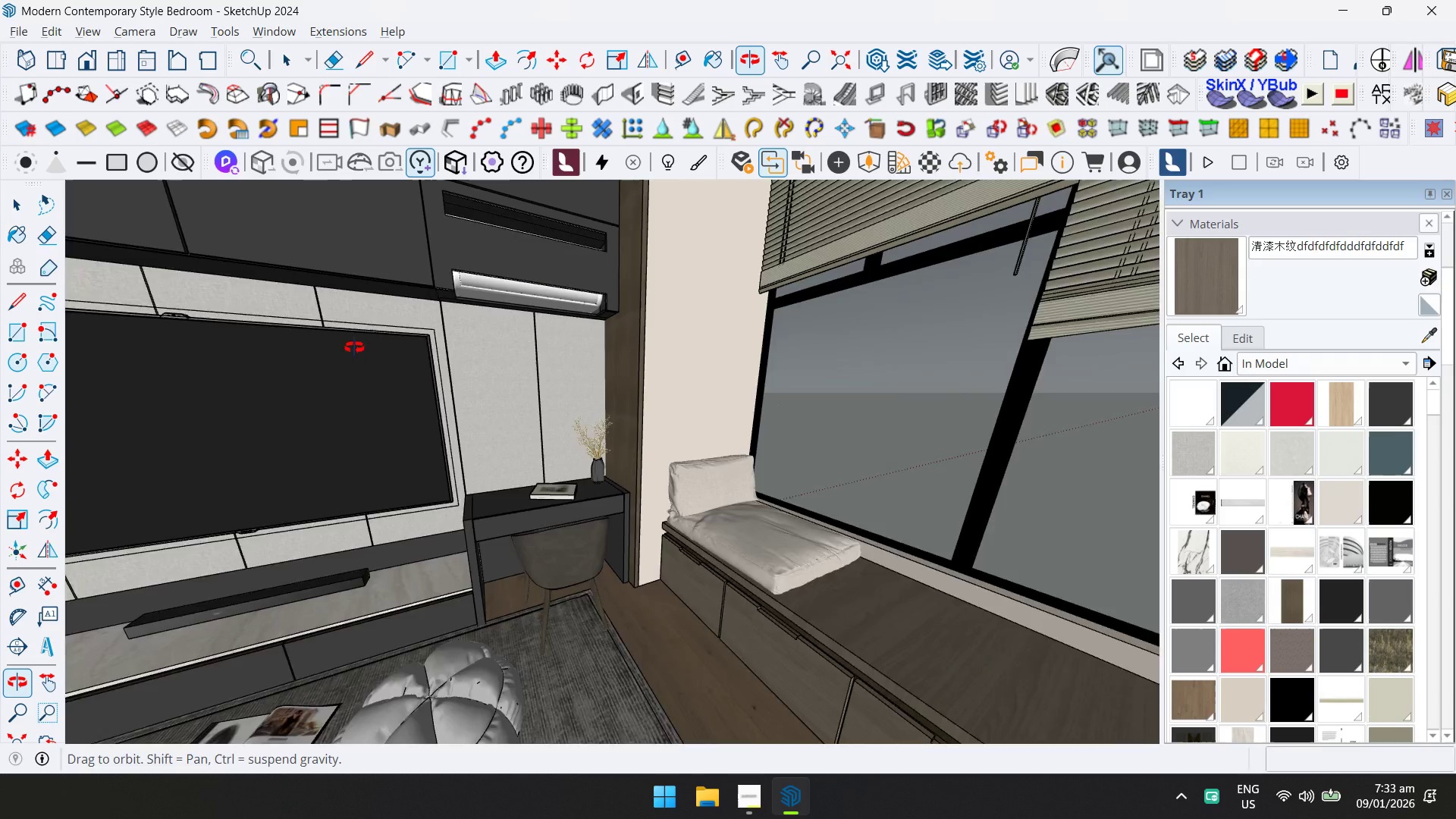 
hold_key(key=ShiftLeft, duration=0.52)
 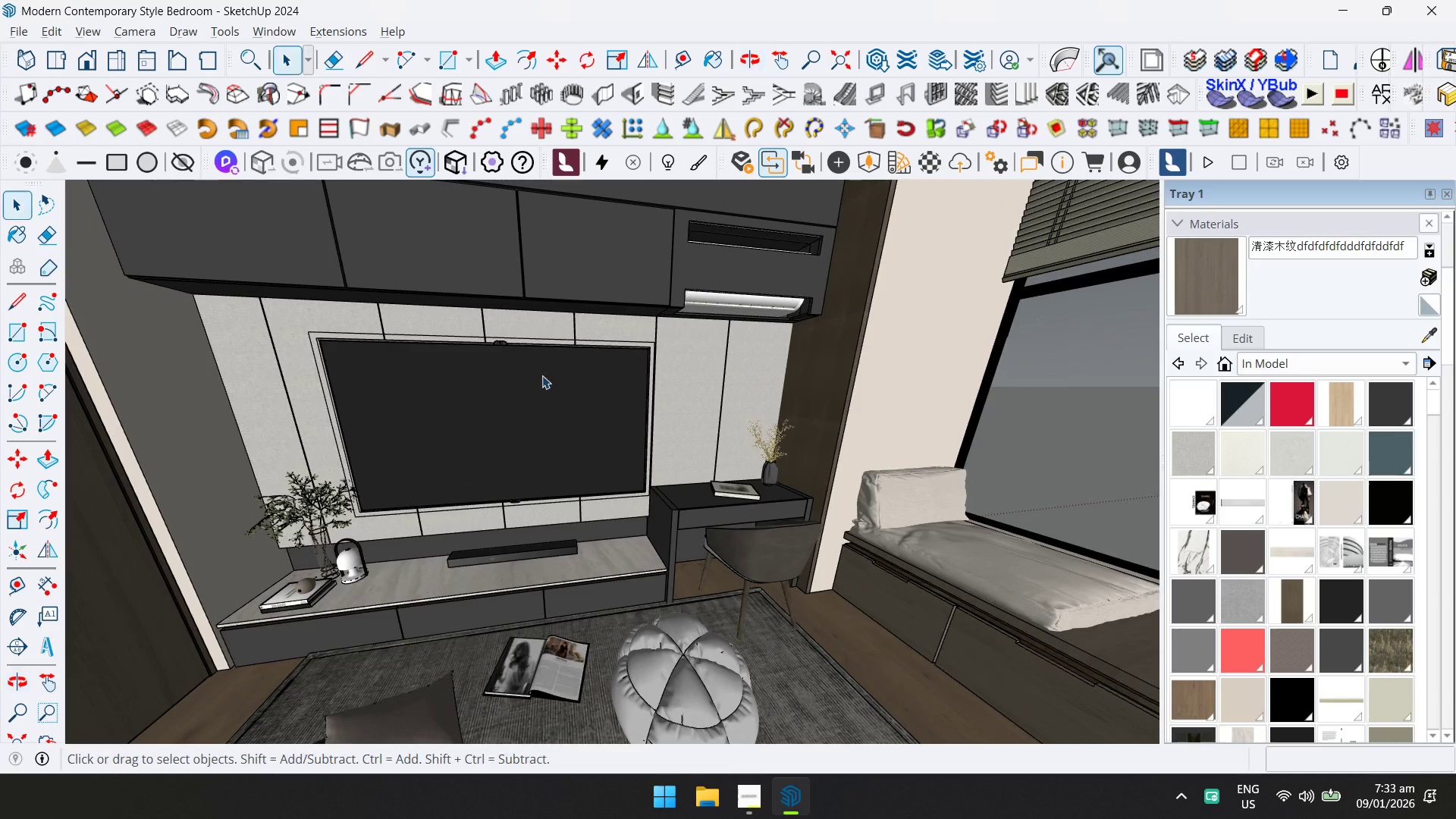 
double_click([711, 519])
 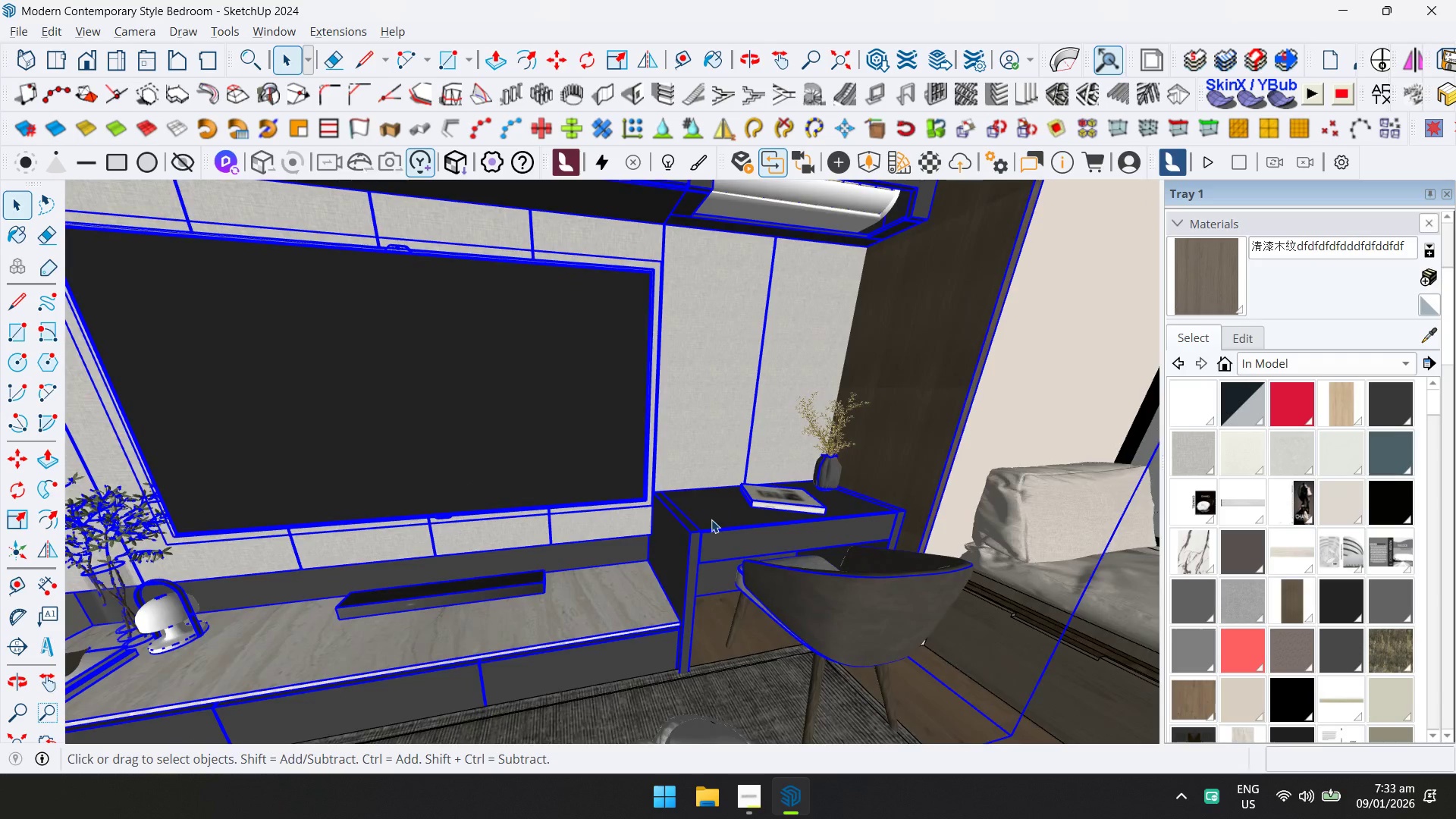 
scroll: coordinate [671, 502], scroll_direction: up, amount: 4.0
 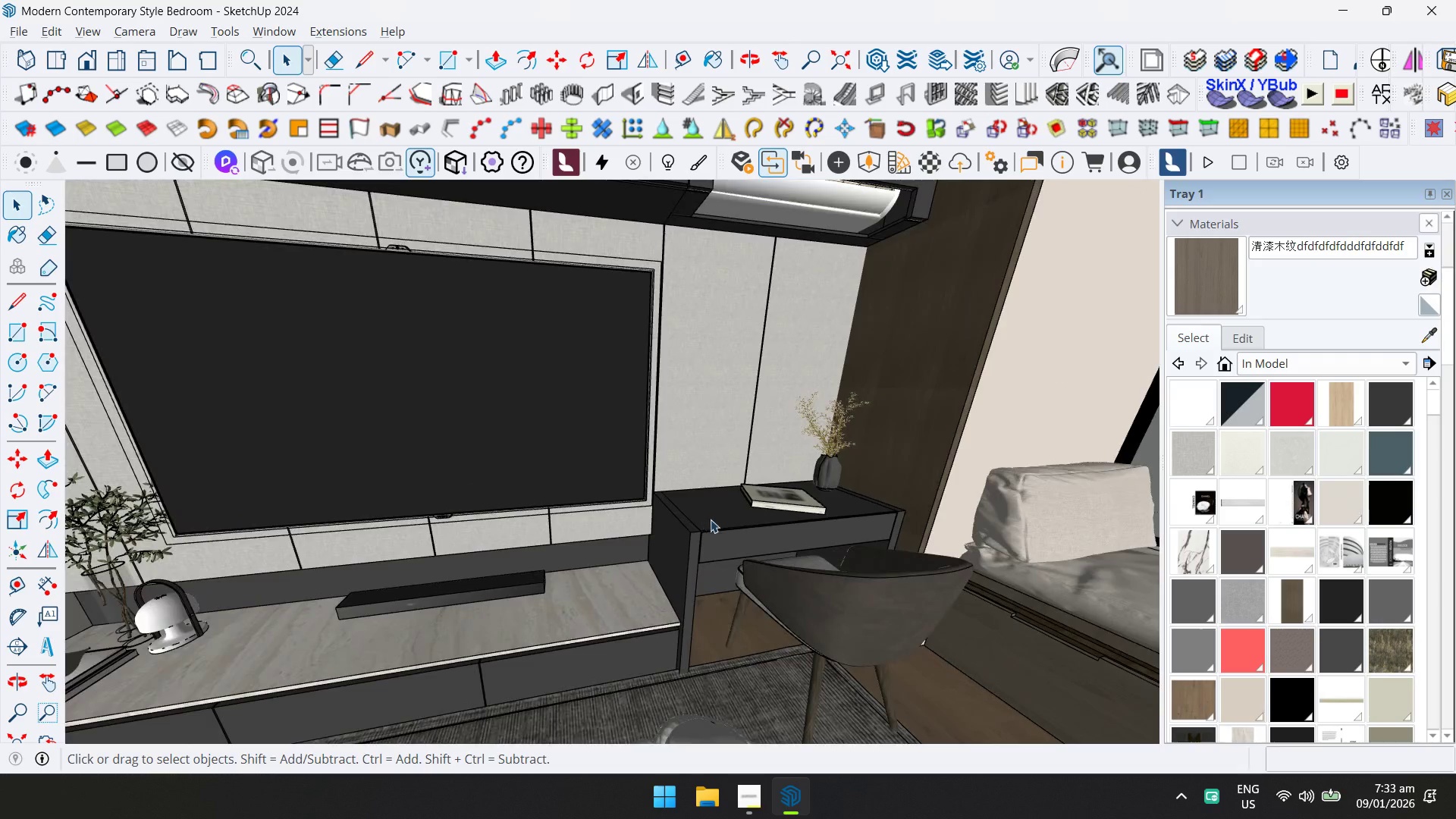 
triple_click([711, 519])
 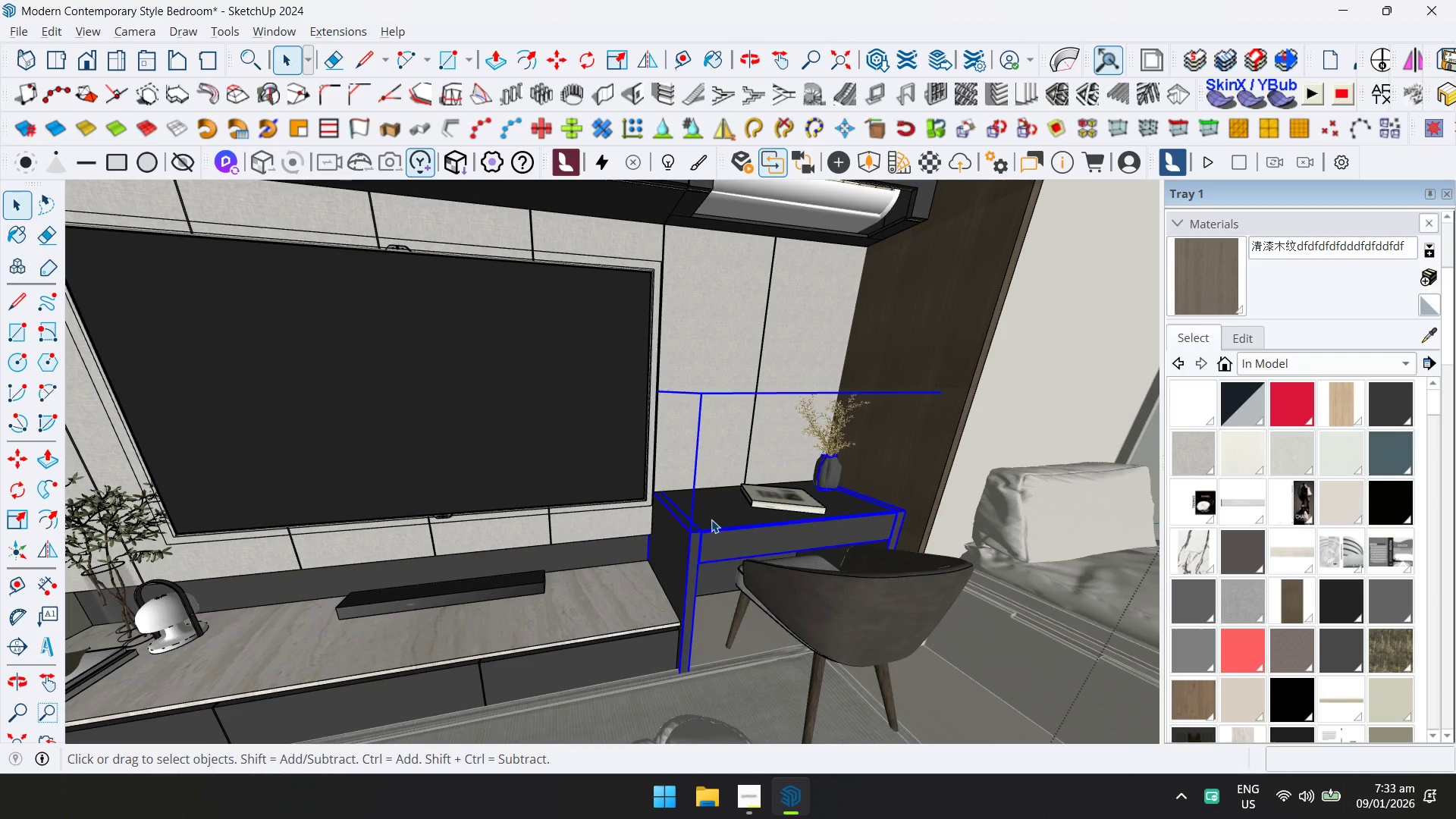 
triple_click([711, 519])
 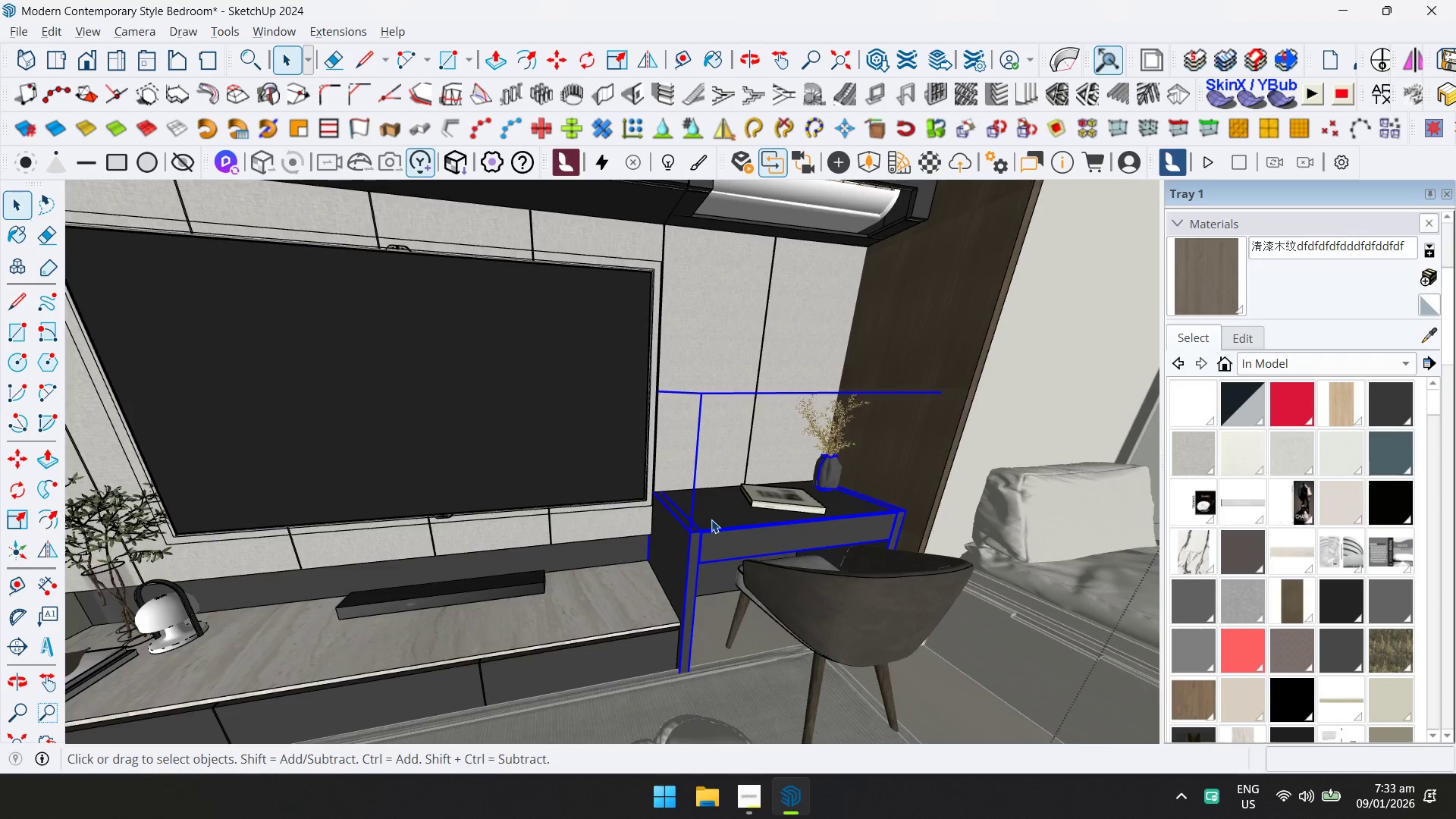 
triple_click([711, 519])
 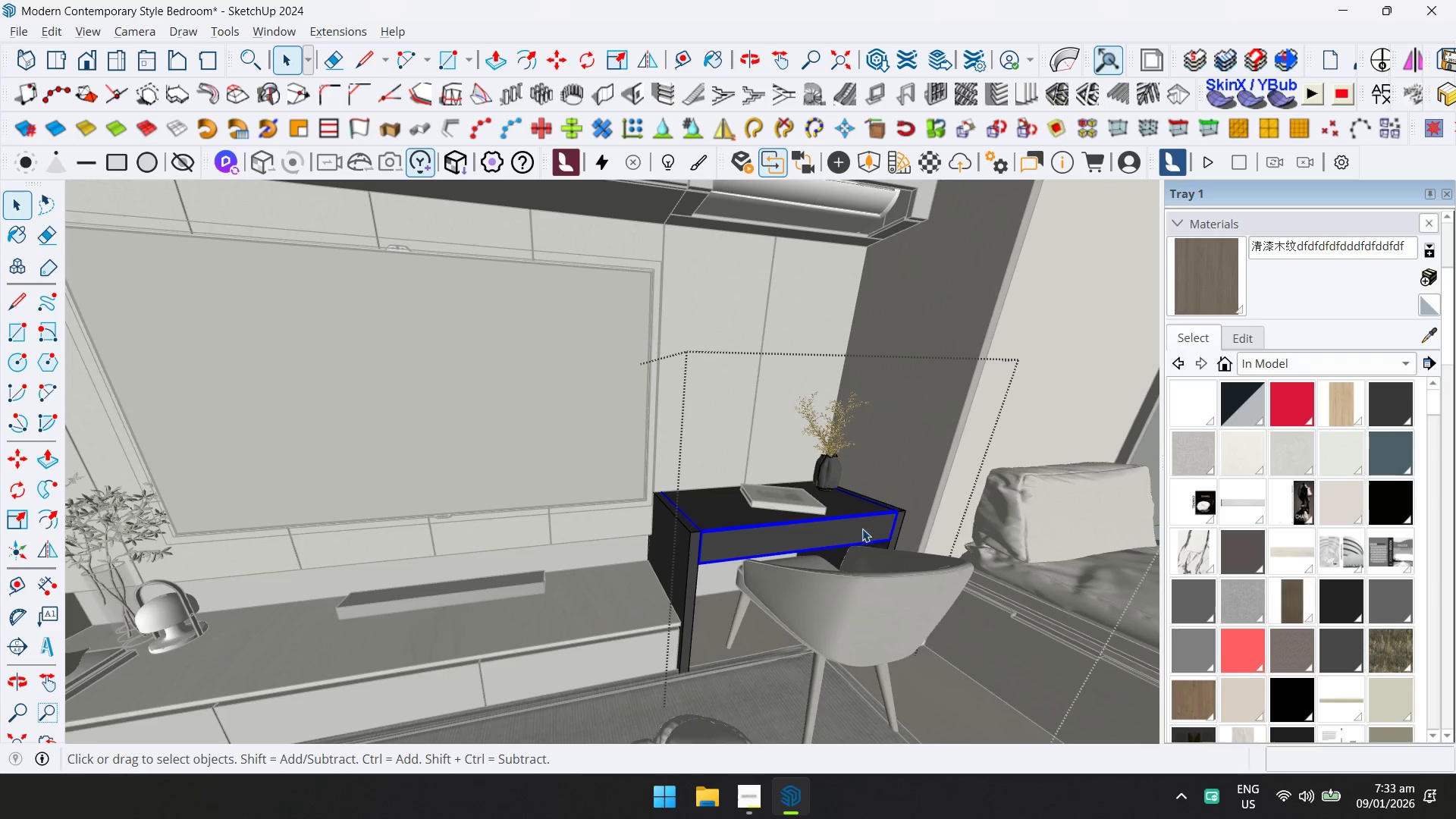 
double_click([793, 534])
 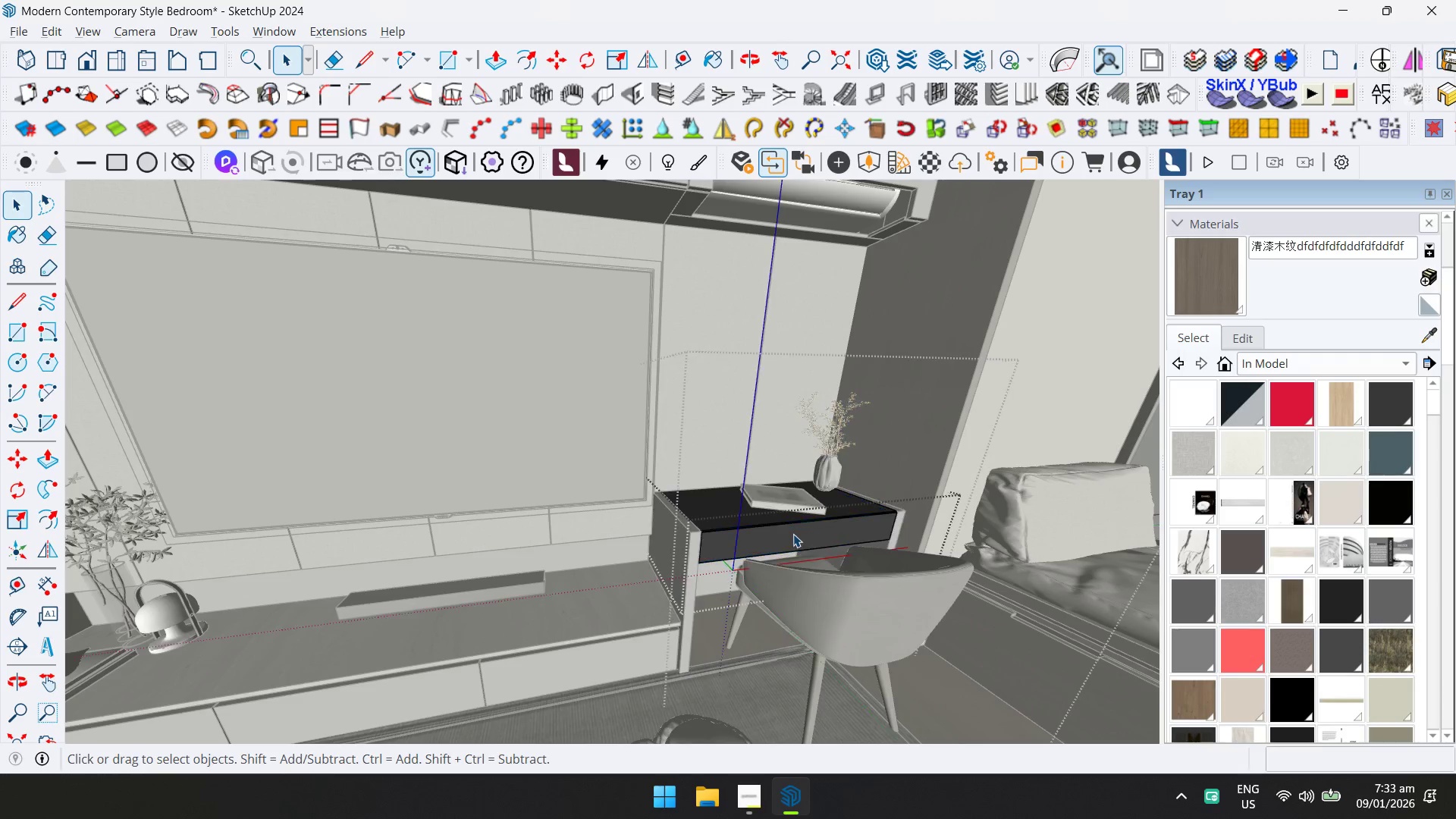 
key(Control+ControlLeft)
 